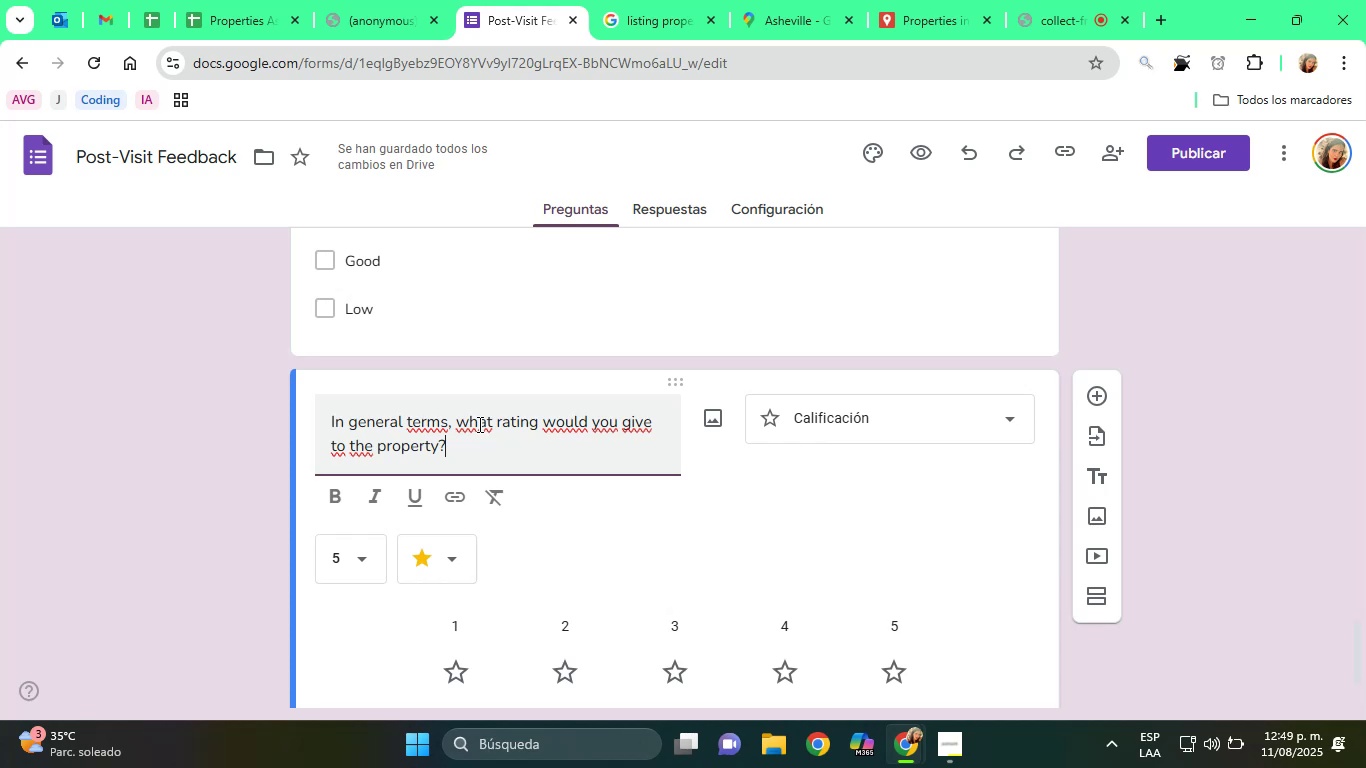 
double_click([411, 418])
 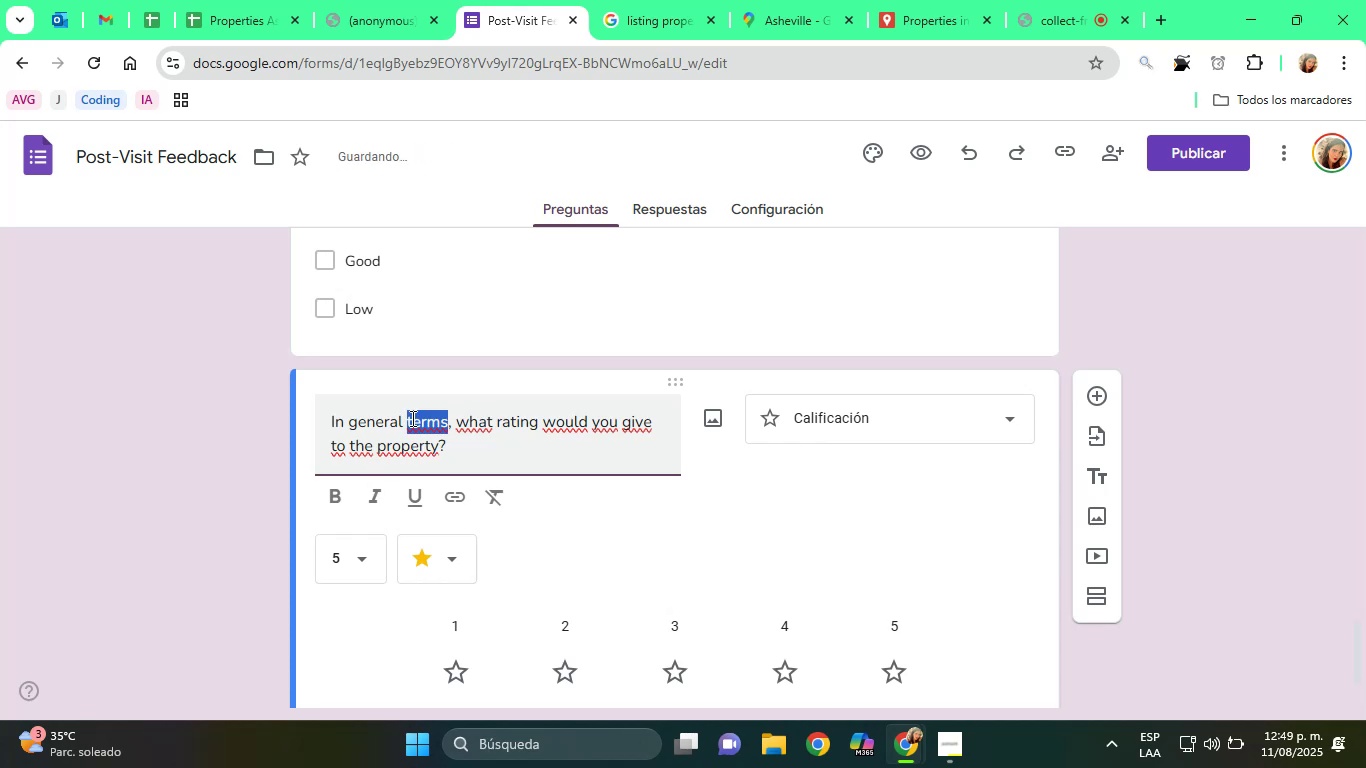 
triple_click([411, 418])
 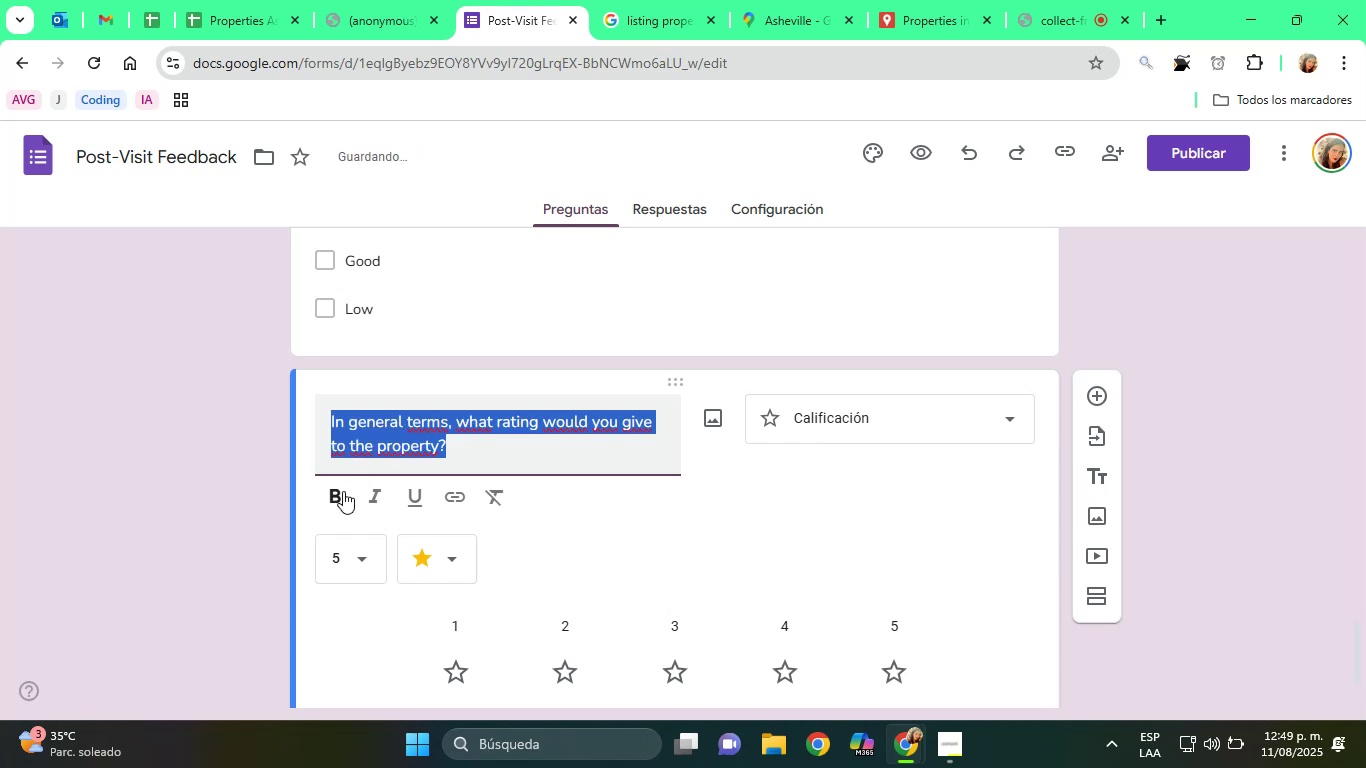 
left_click([335, 497])
 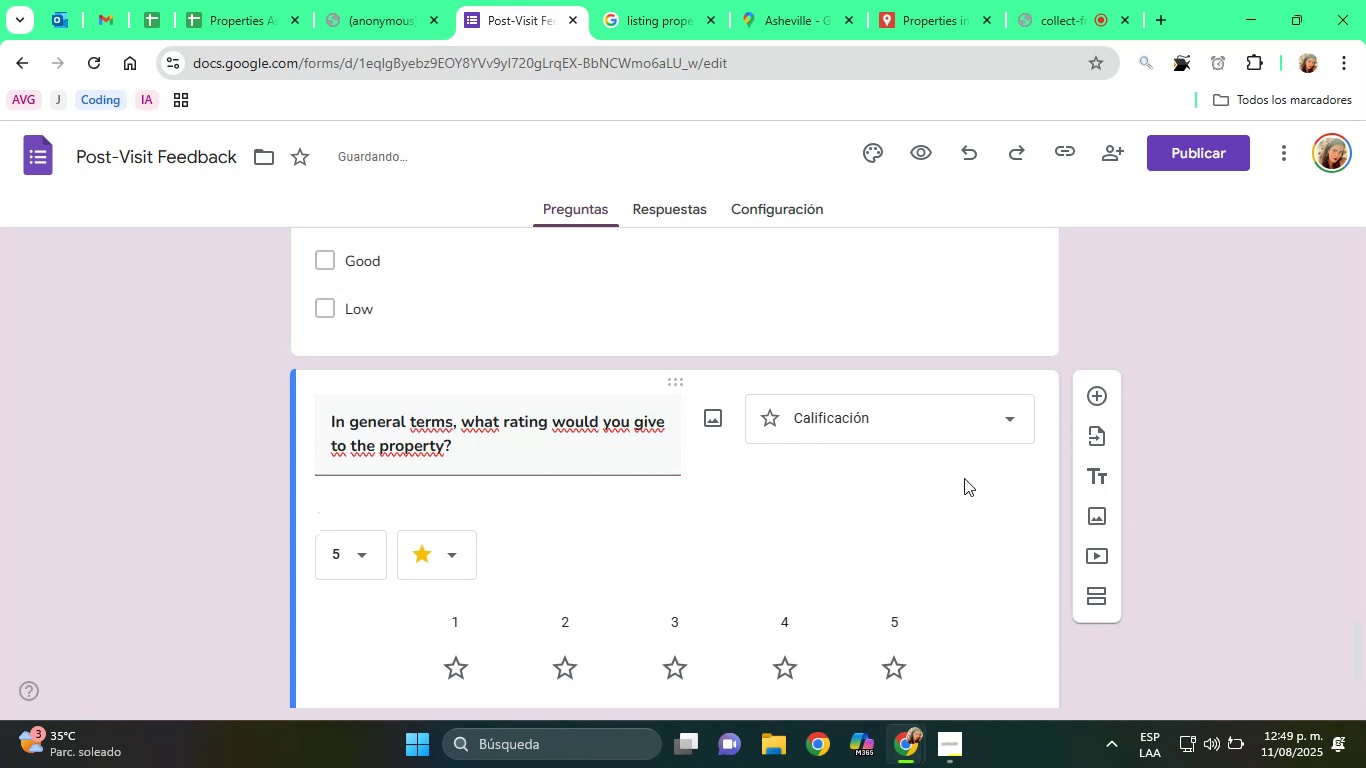 
scroll: coordinate [964, 478], scroll_direction: down, amount: 1.0
 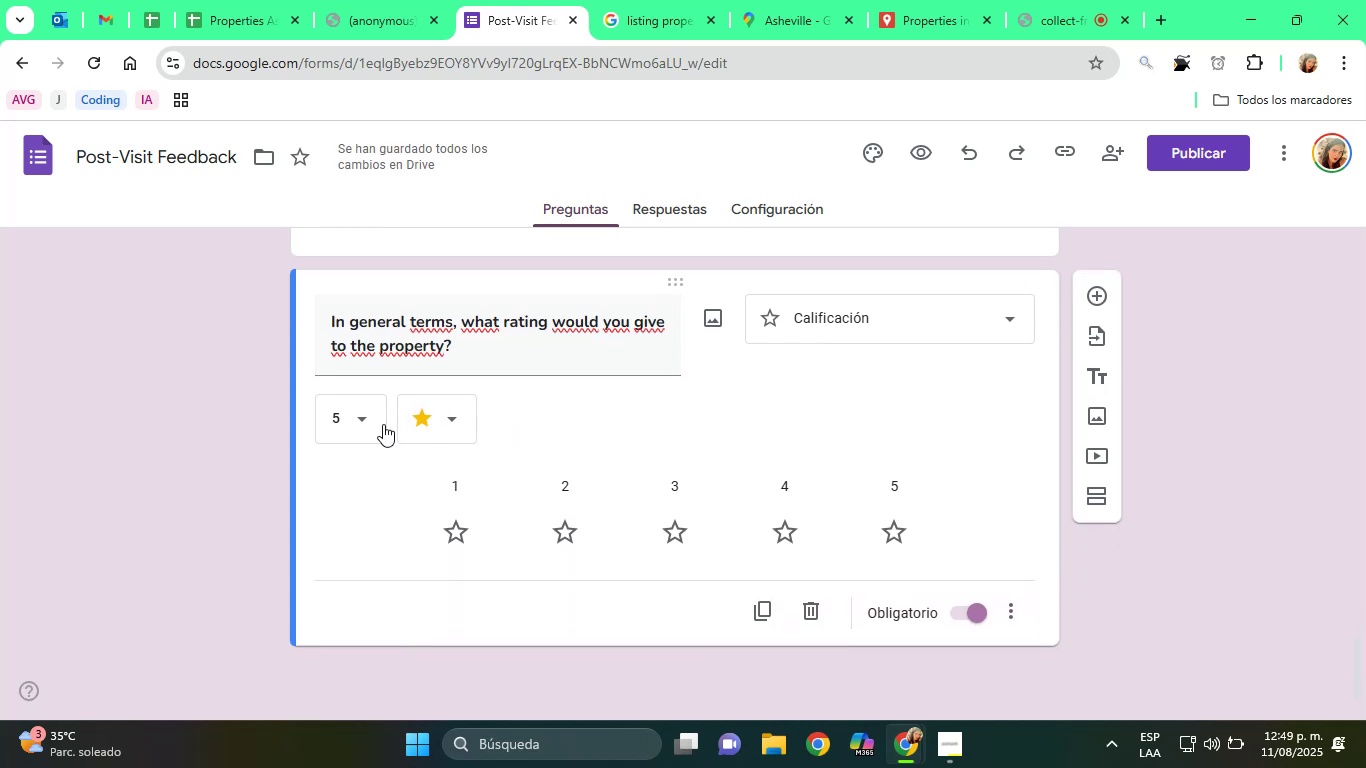 
left_click([383, 424])
 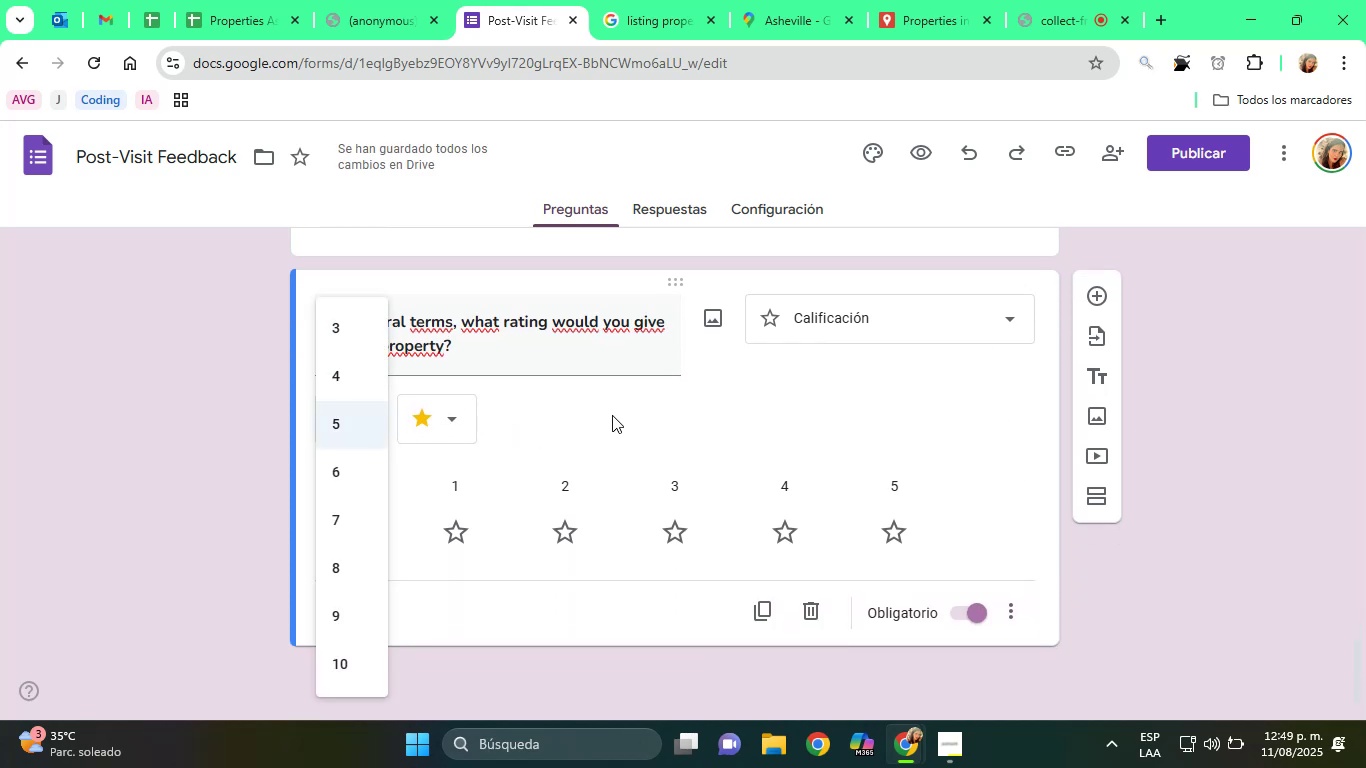 
left_click([613, 415])
 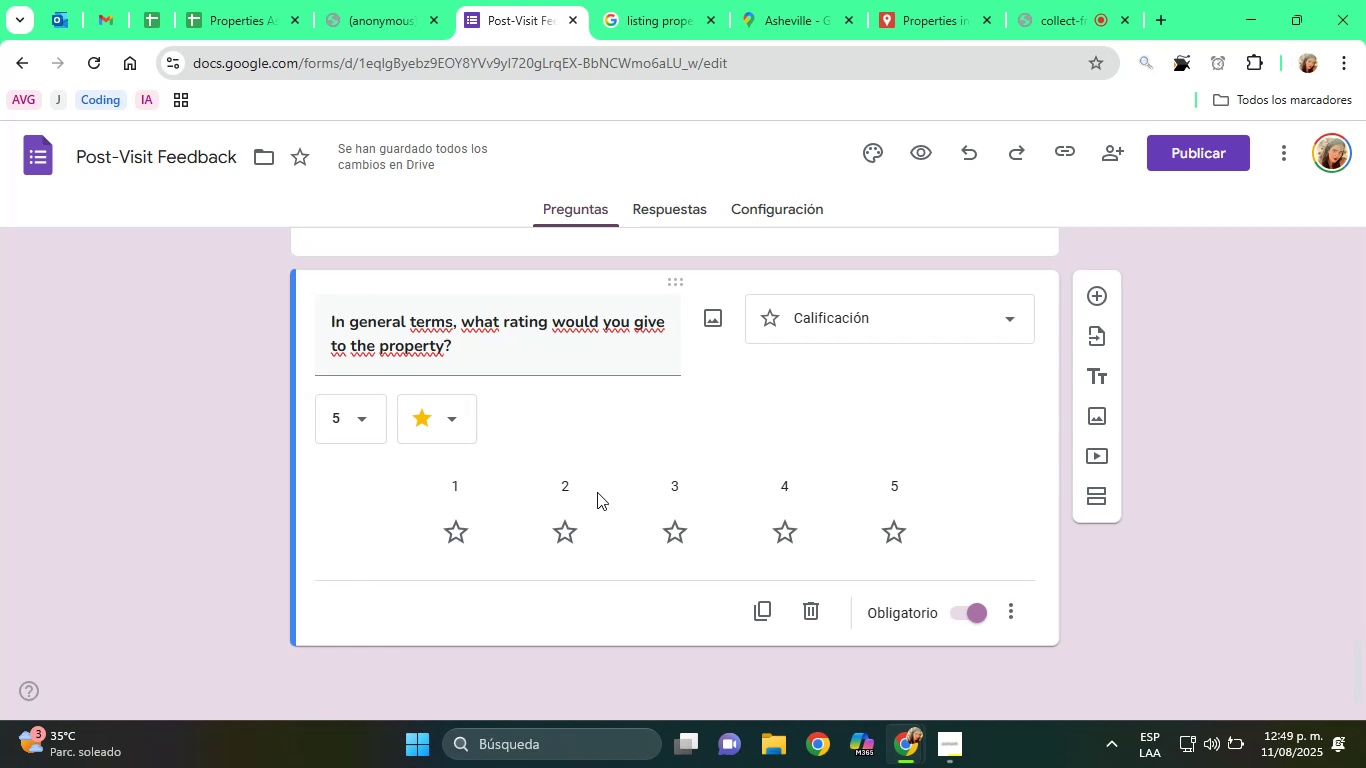 
left_click([567, 489])
 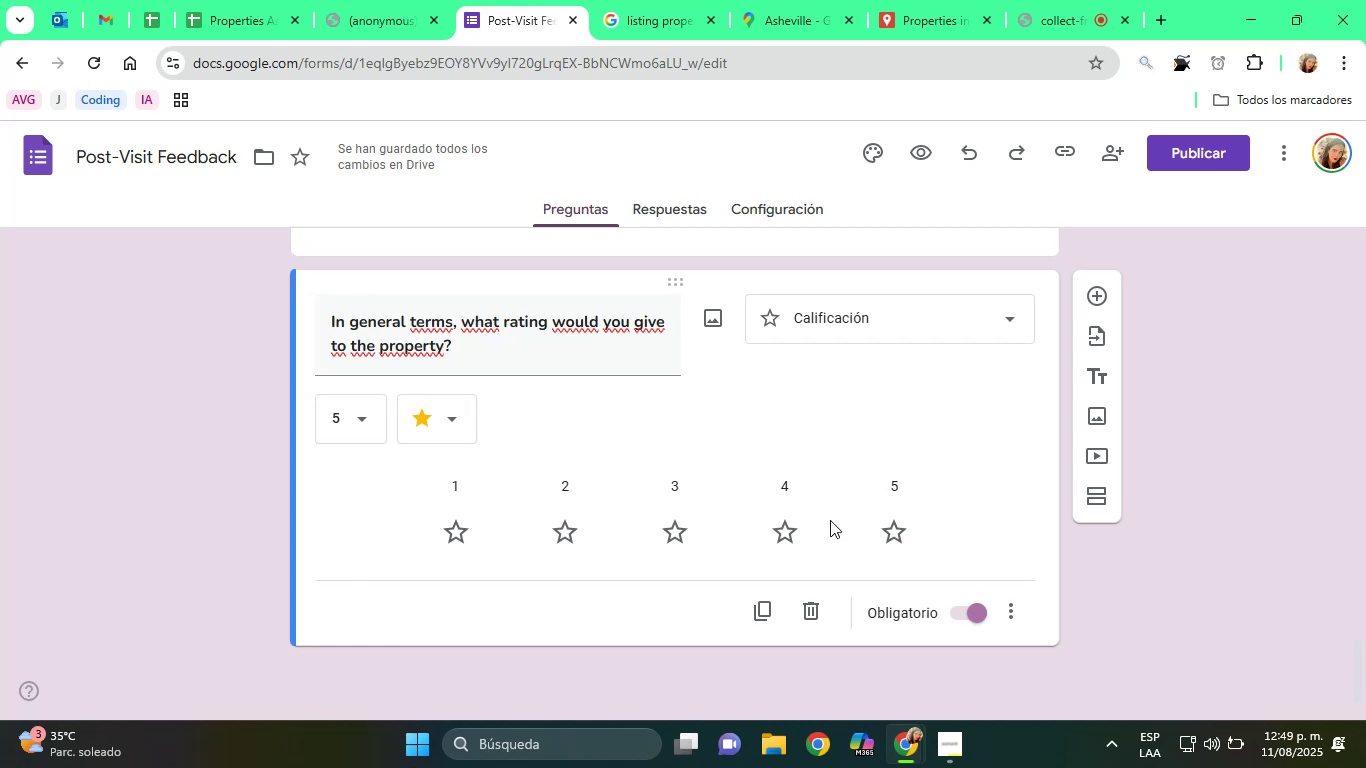 
scroll: coordinate [1108, 500], scroll_direction: down, amount: 1.0
 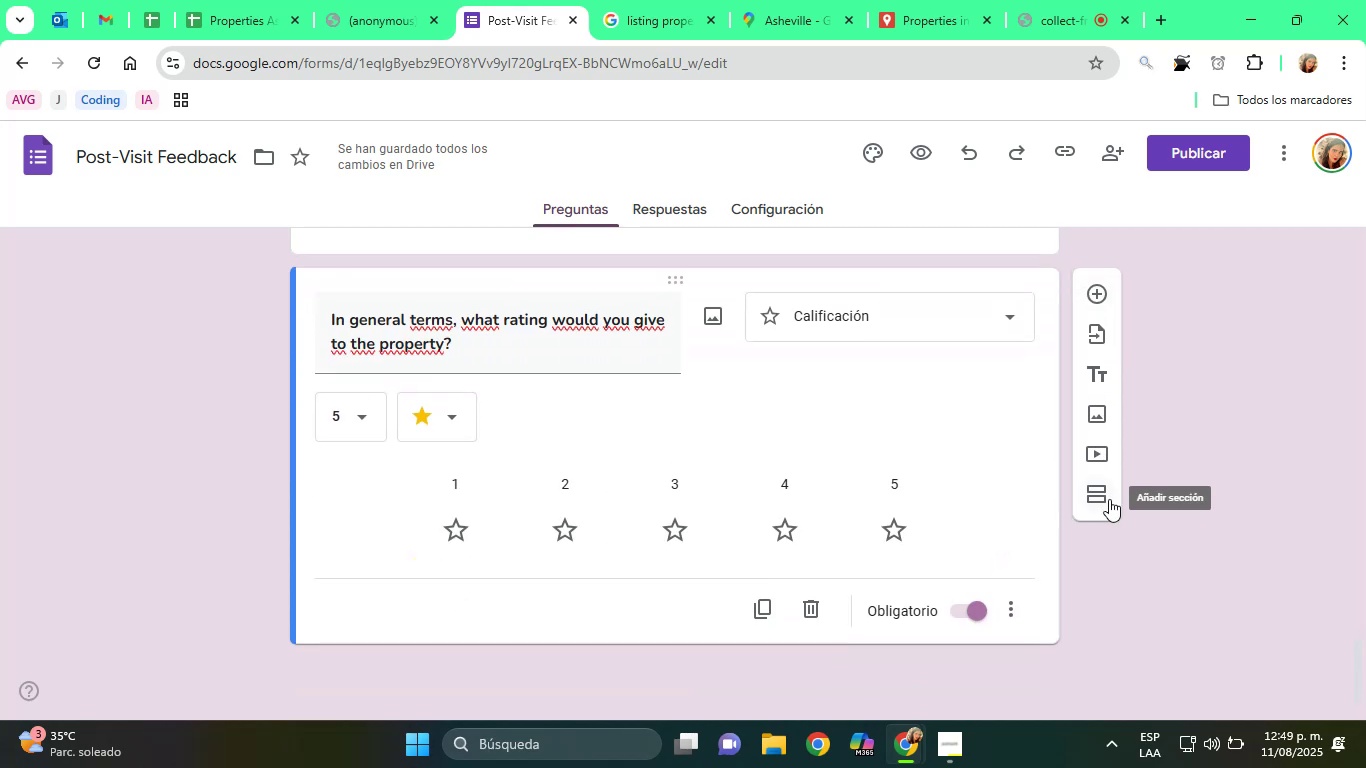 
left_click([1109, 499])
 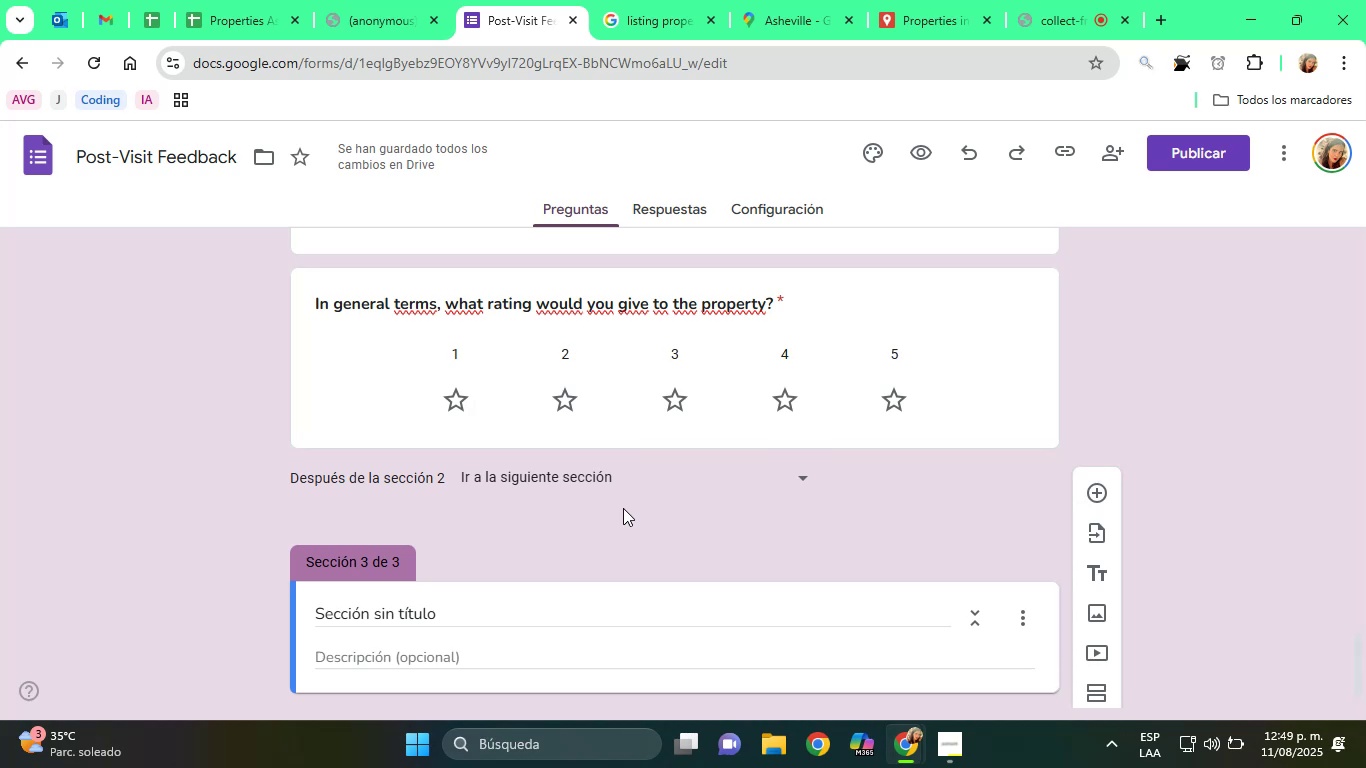 
wait(16.45)
 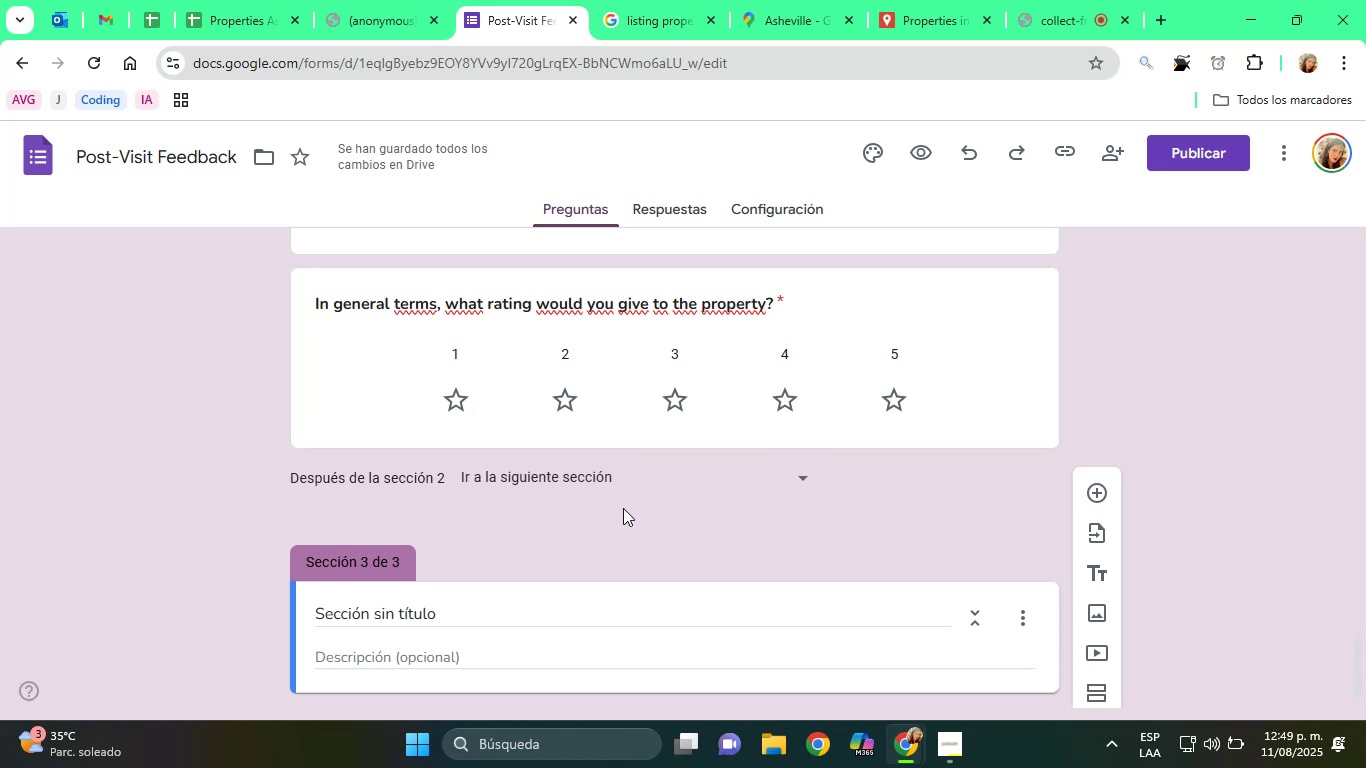 
scroll: coordinate [634, 493], scroll_direction: down, amount: 2.0
 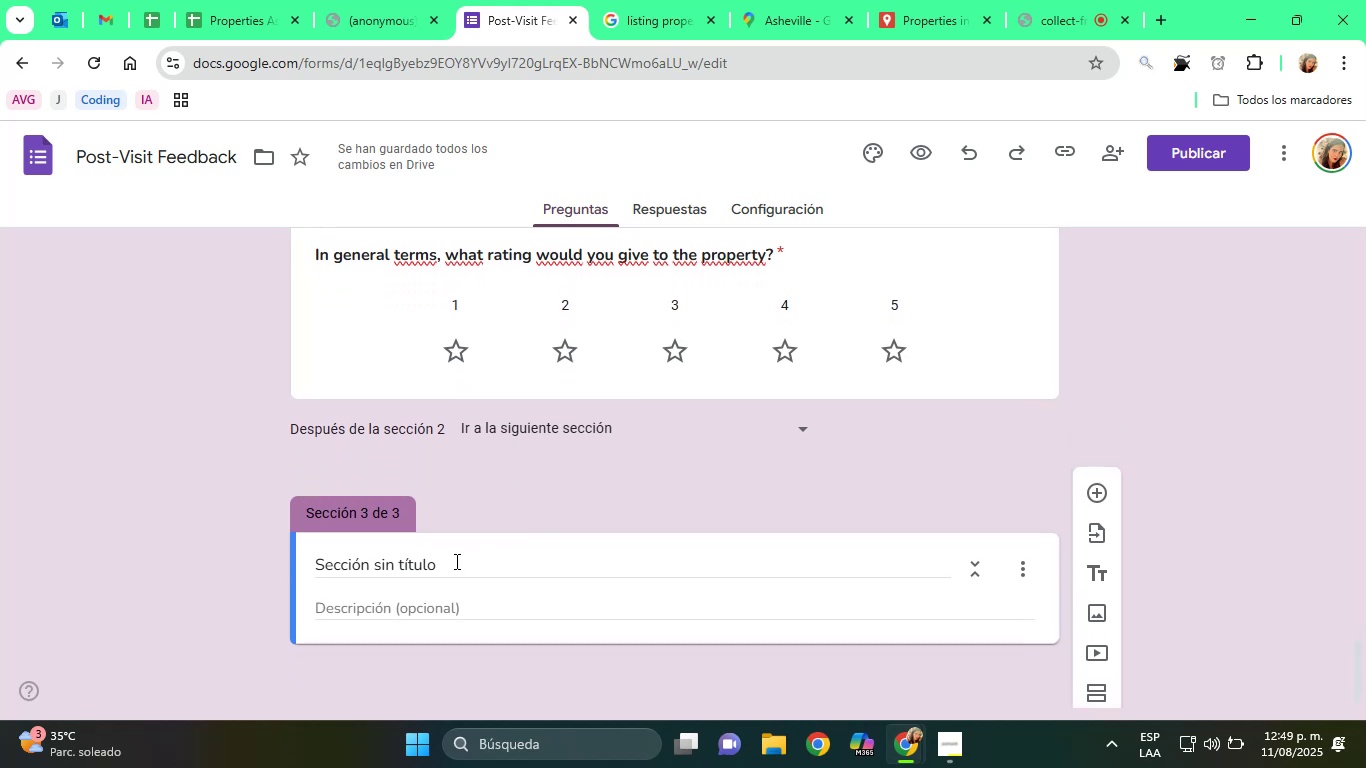 
left_click([455, 561])
 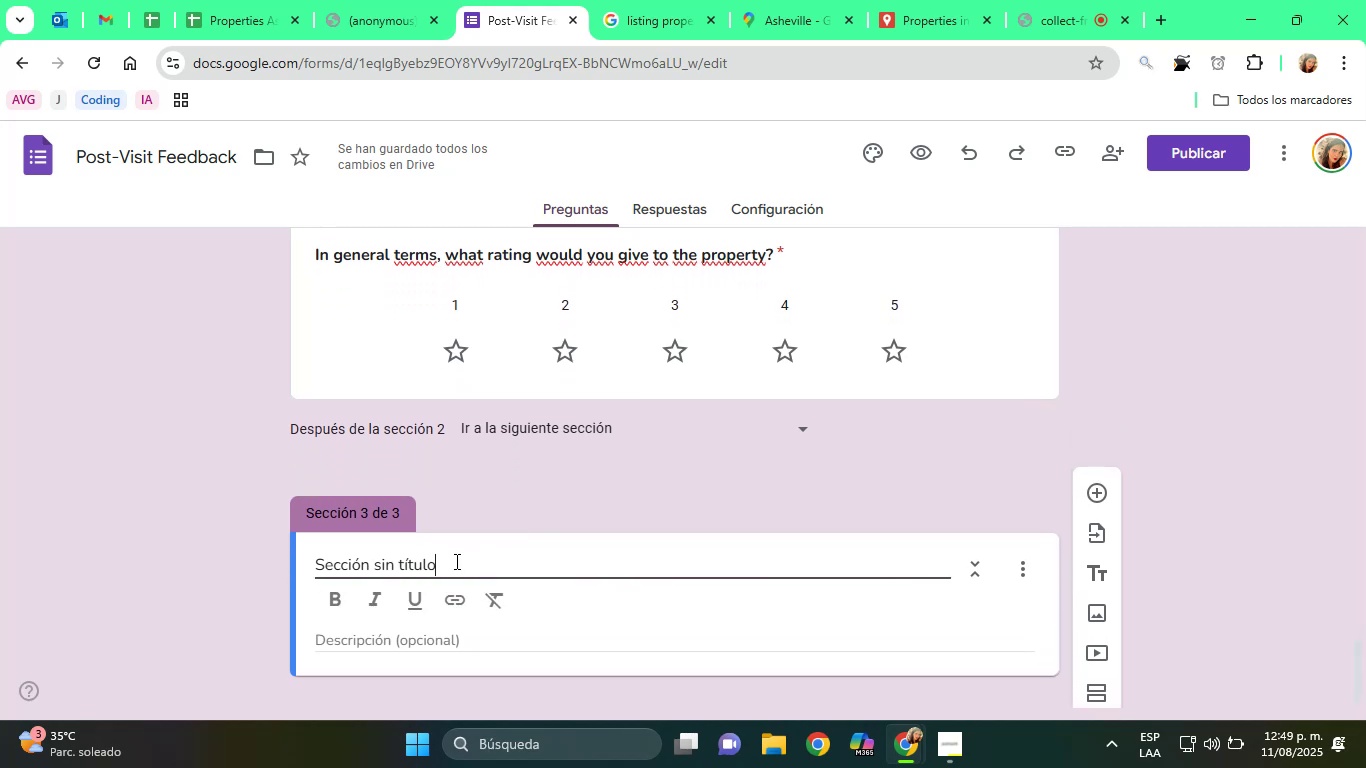 
key(Backspace)
key(Backspace)
type(ExperienceGeneral Experience)
 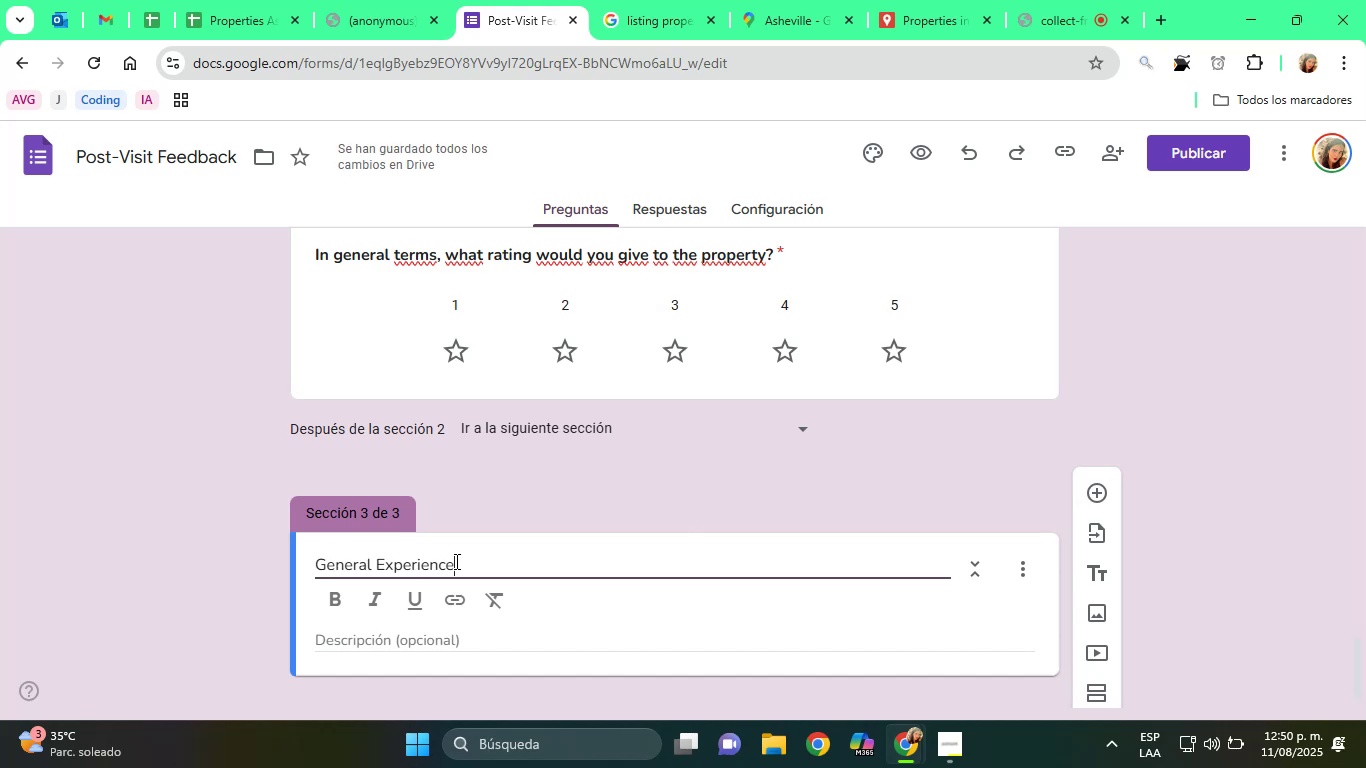 
double_click([455, 561])
 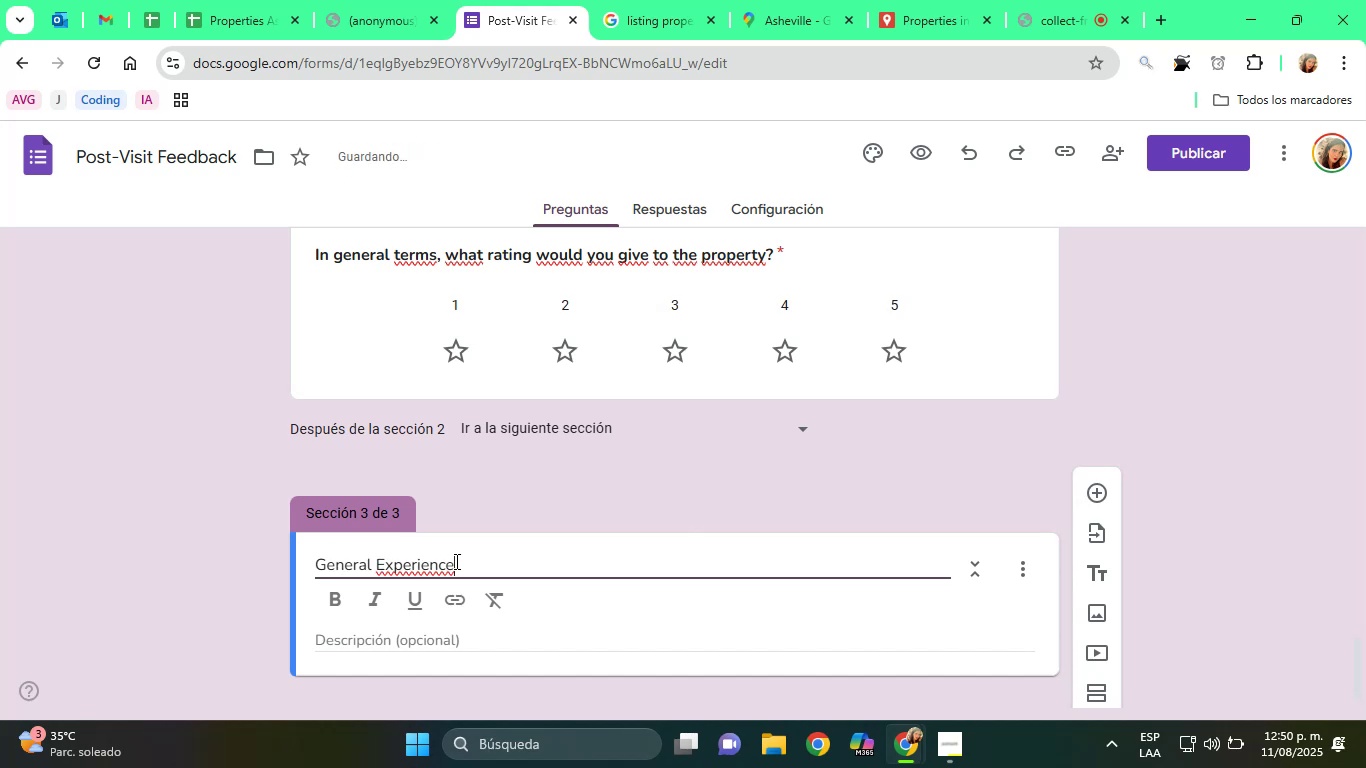 
triple_click([455, 561])
 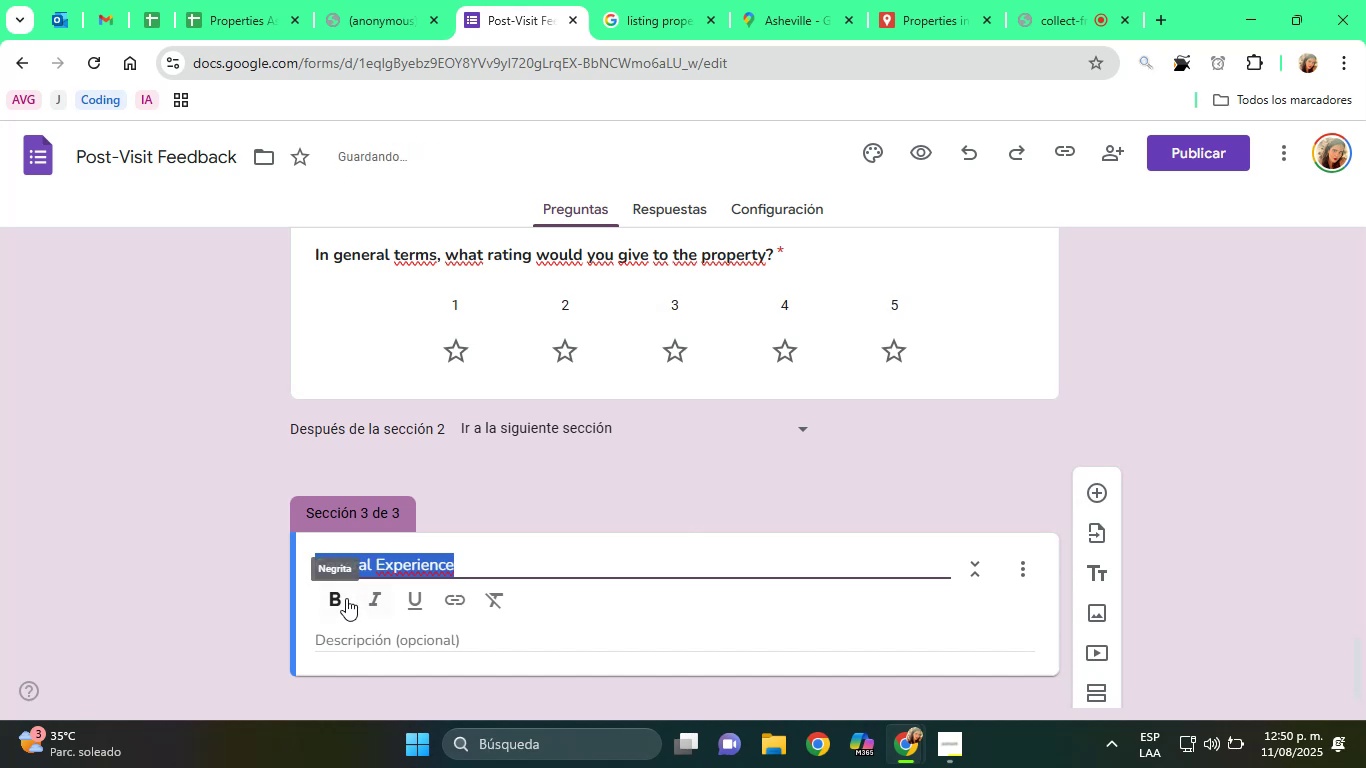 
scroll: coordinate [1248, 492], scroll_direction: down, amount: 3.0
 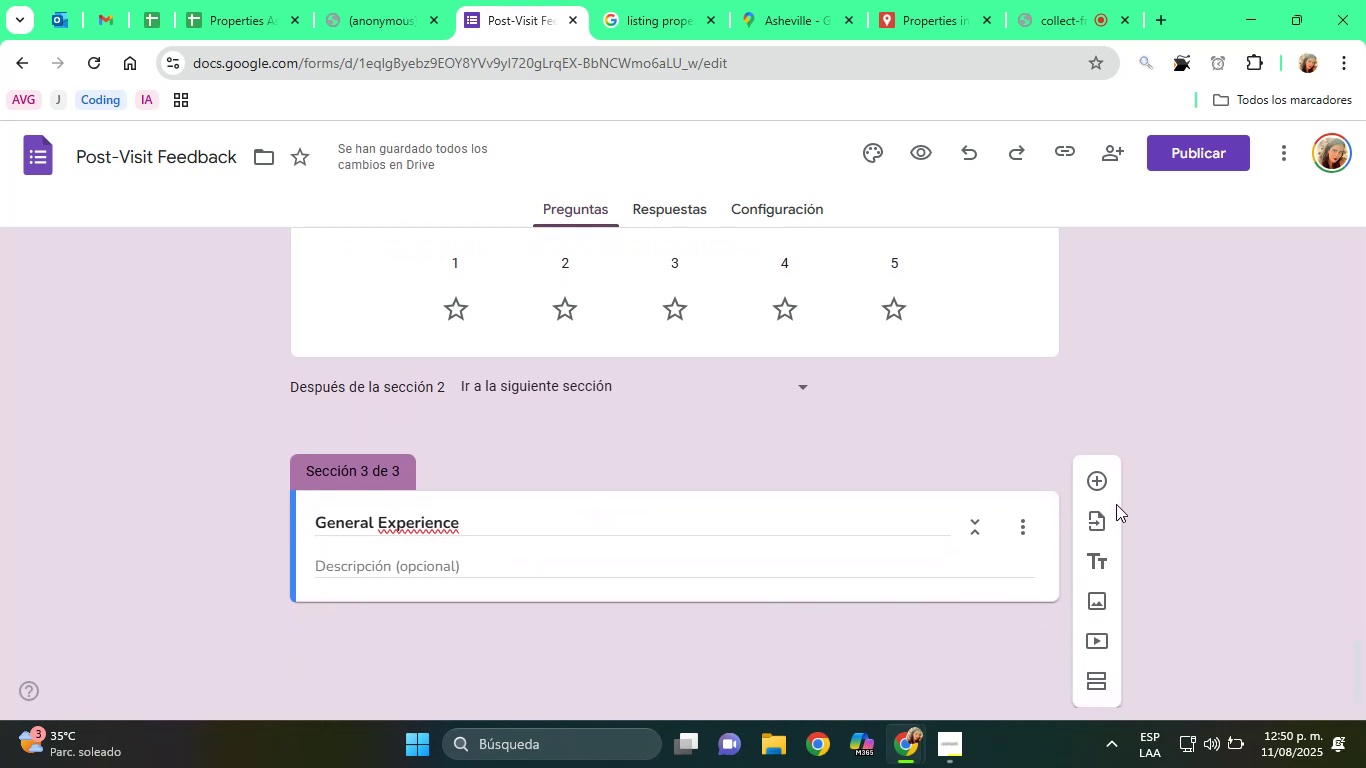 
left_click([1105, 492])
 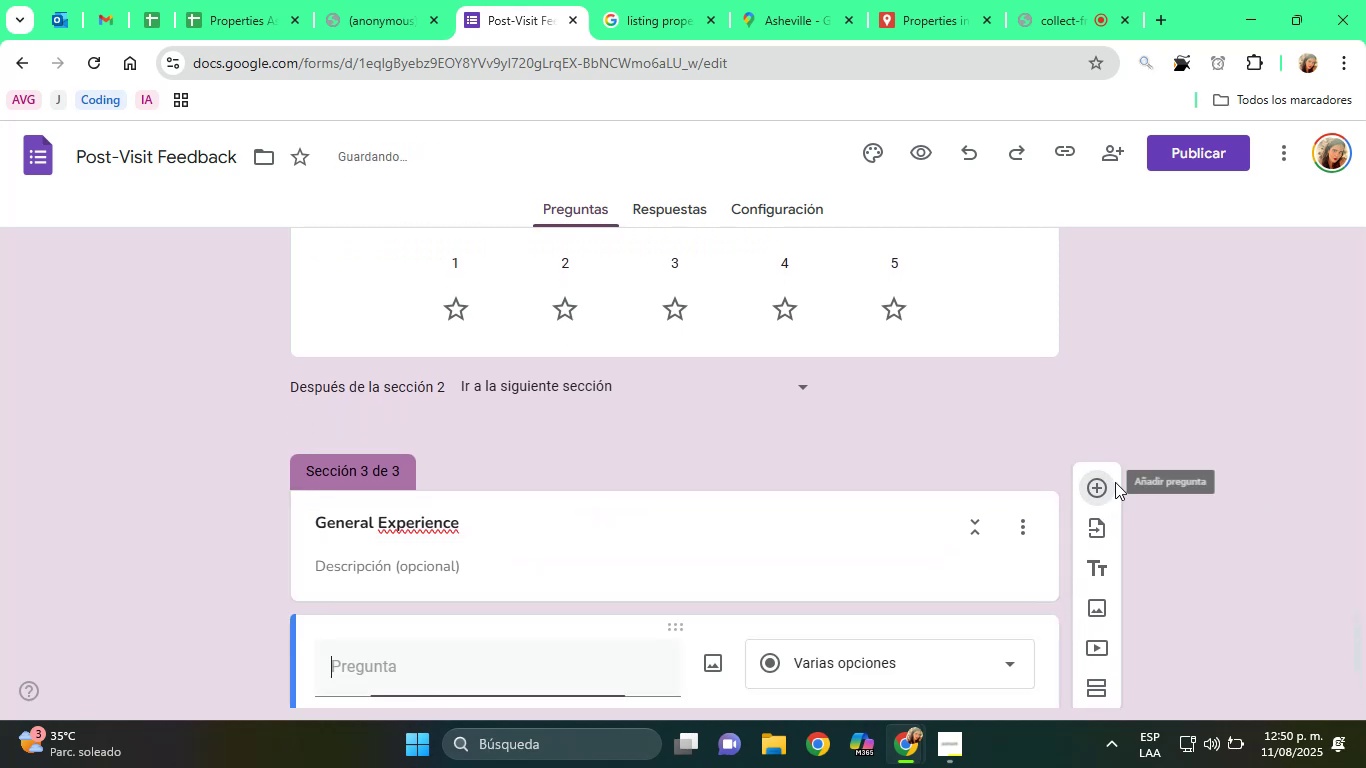 
scroll: coordinate [545, 520], scroll_direction: down, amount: 3.0
 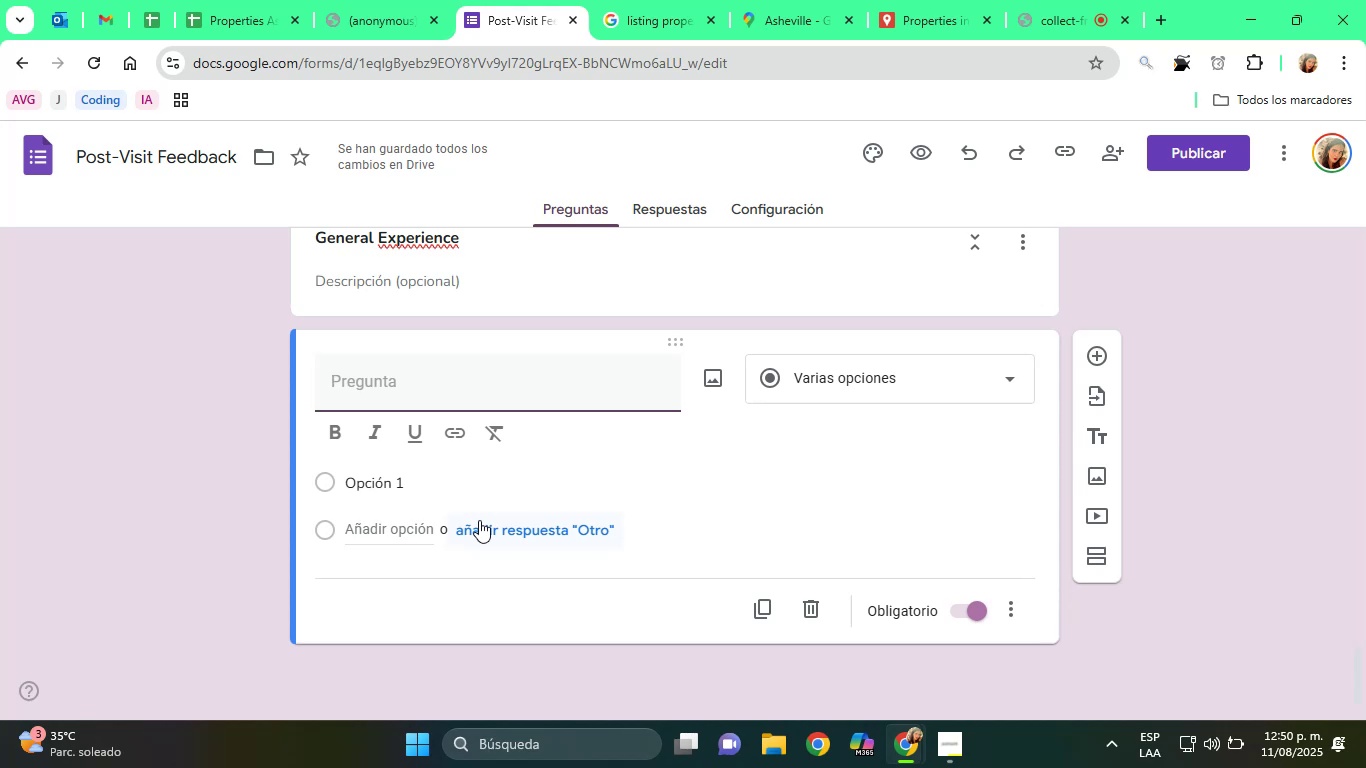 
wait(23.06)
 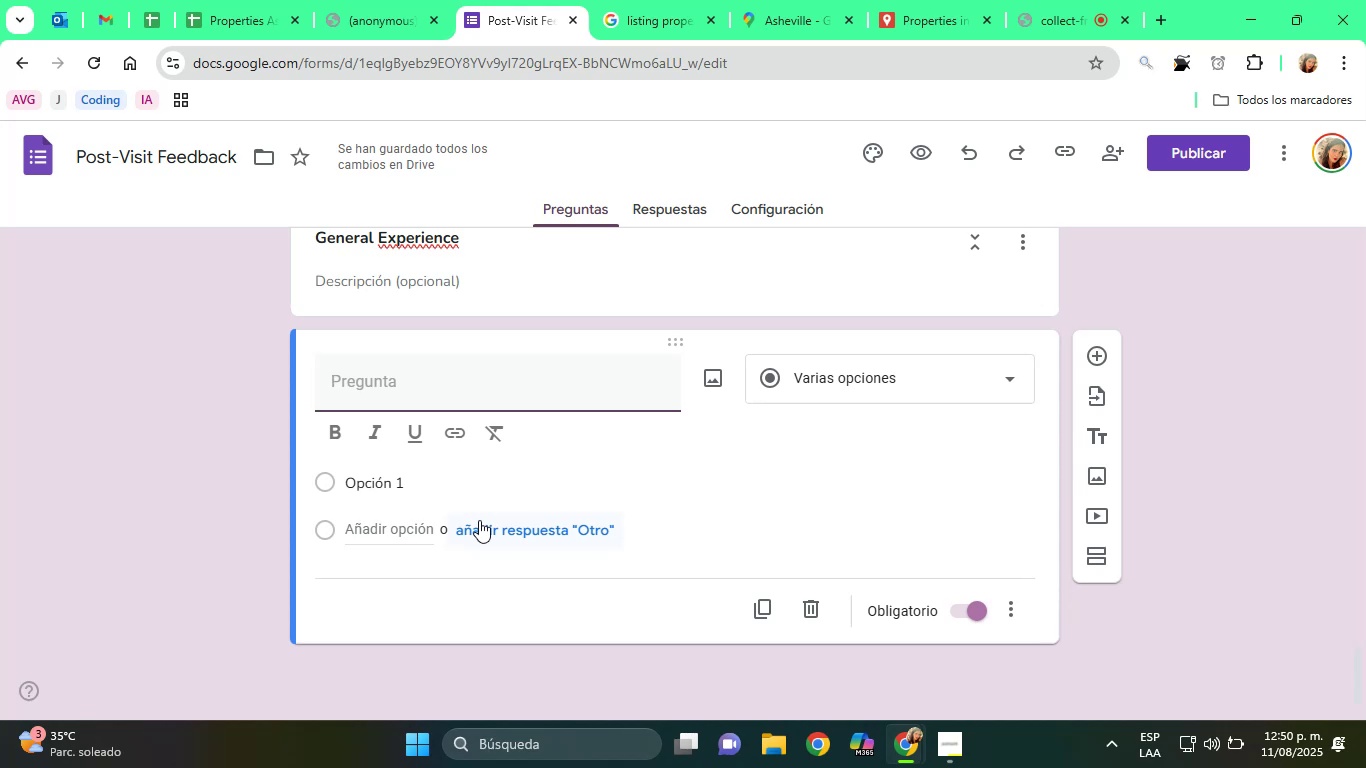 
type(How woukd)
key(Backspace)
key(Backspace)
type(kd)
key(Backspace)
key(Backspace)
type(ld yuo)
key(Backspace)
key(Backspace)
type(ou rate)
key(Backspace)
key(Backspace)
key(Backspace)
key(Backspace)
type(describe the attention you received from the agent{)
 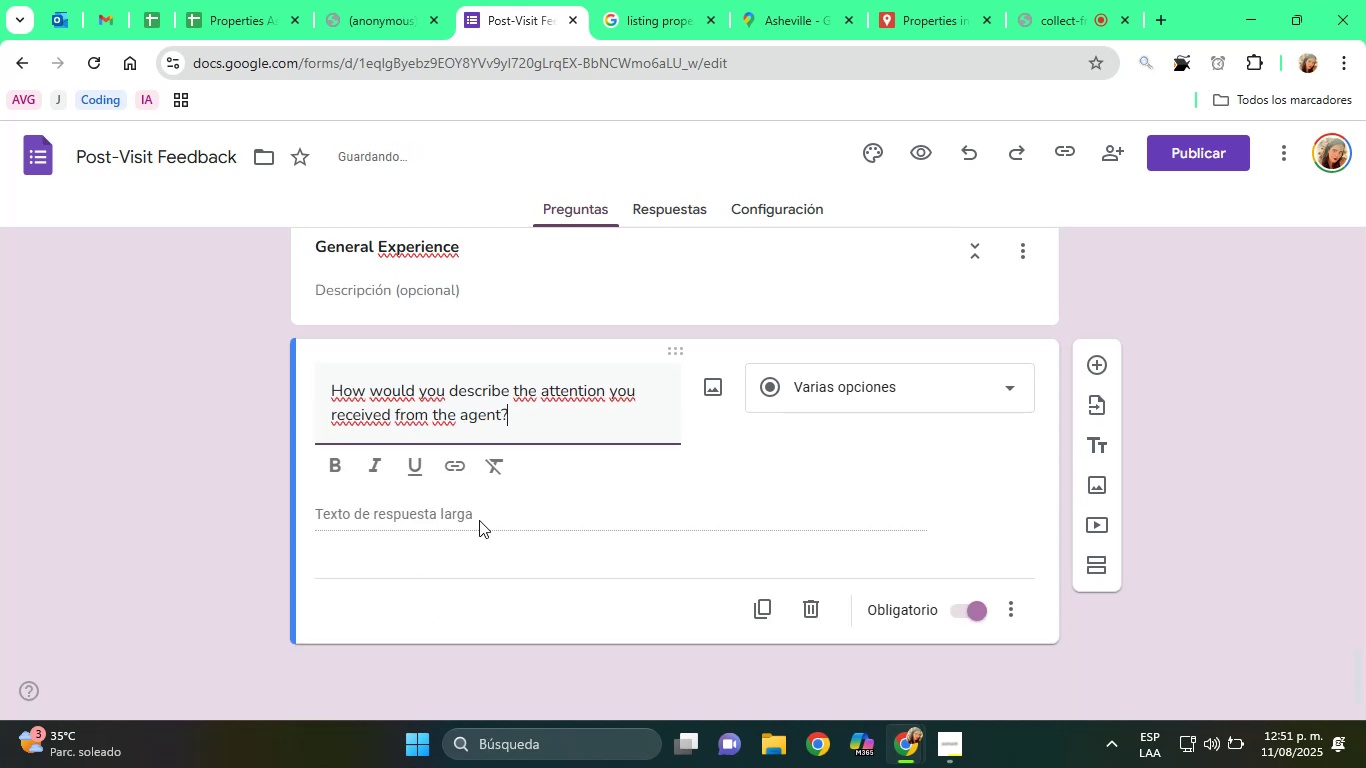 
double_click([444, 404])
 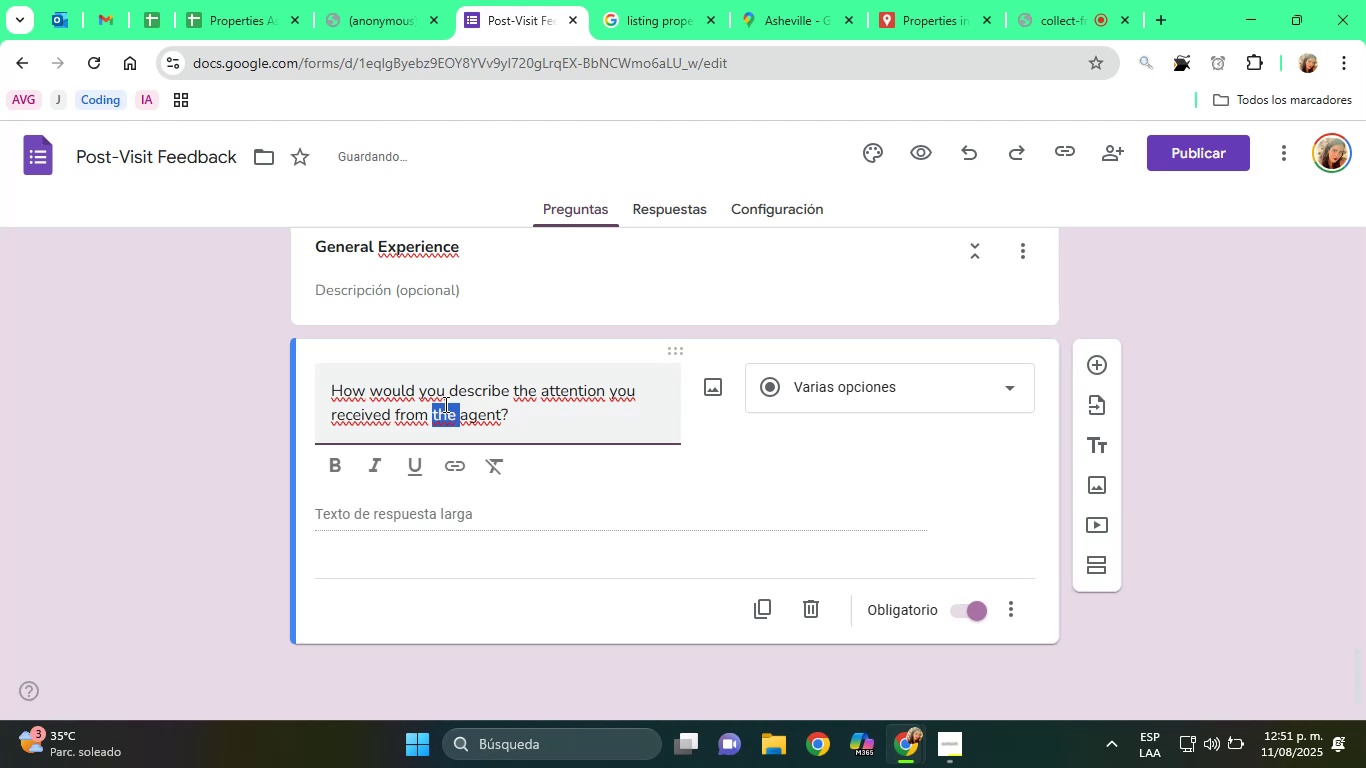 
triple_click([444, 404])
 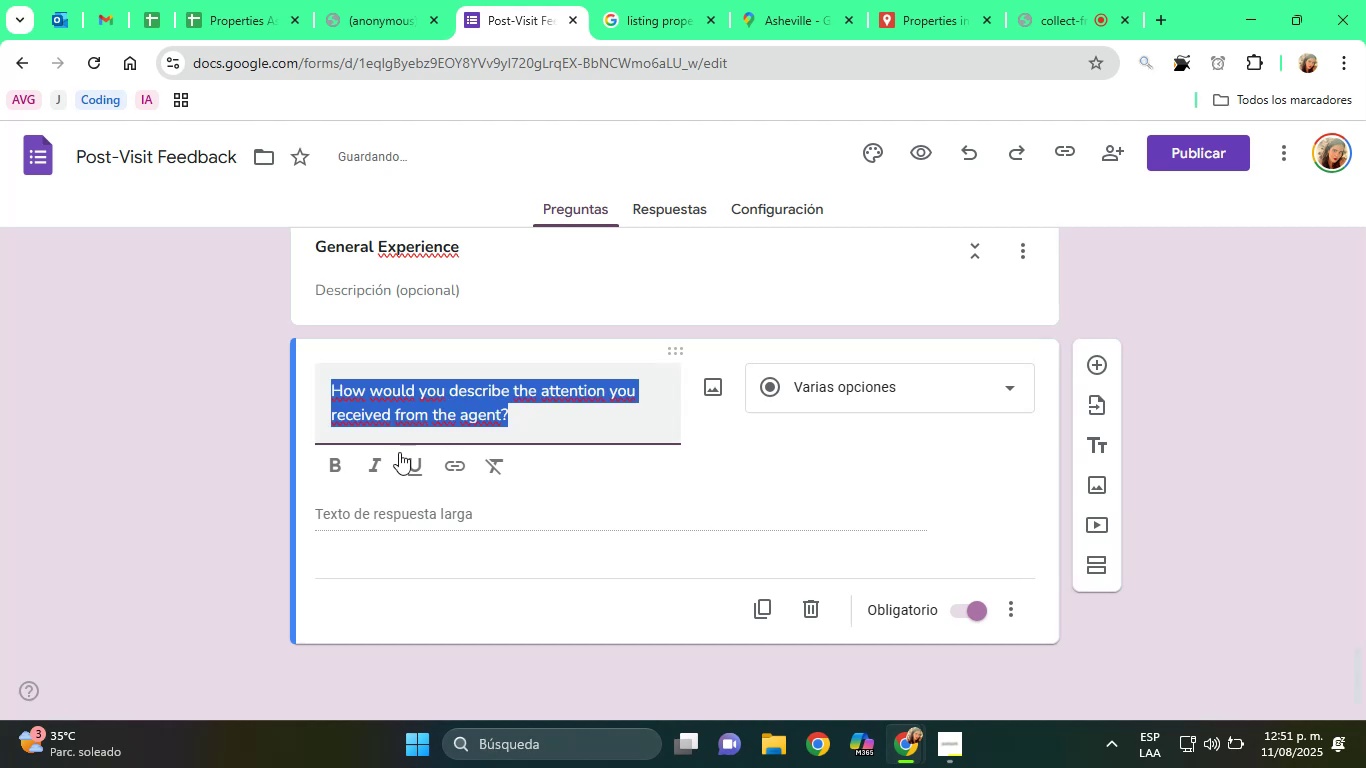 
left_click([336, 459])
 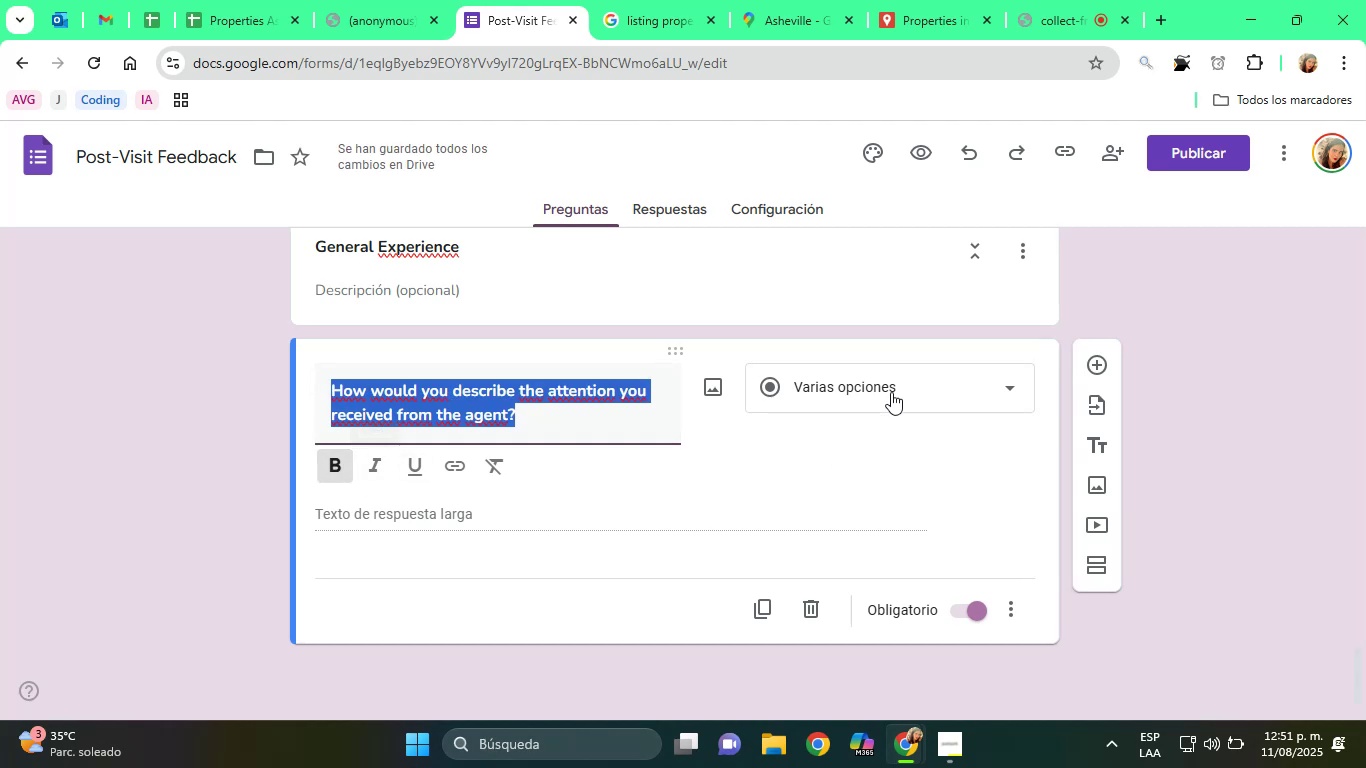 
left_click([897, 377])
 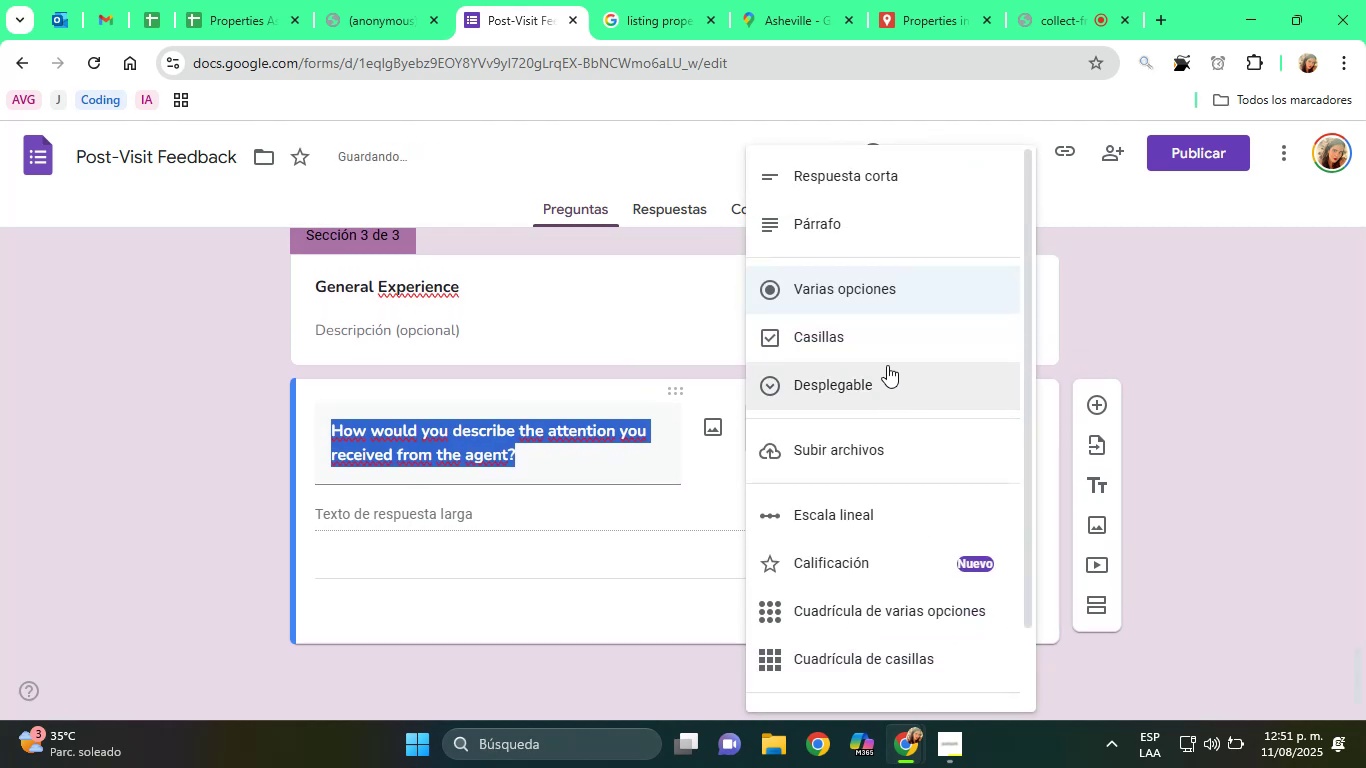 
left_click([854, 344])
 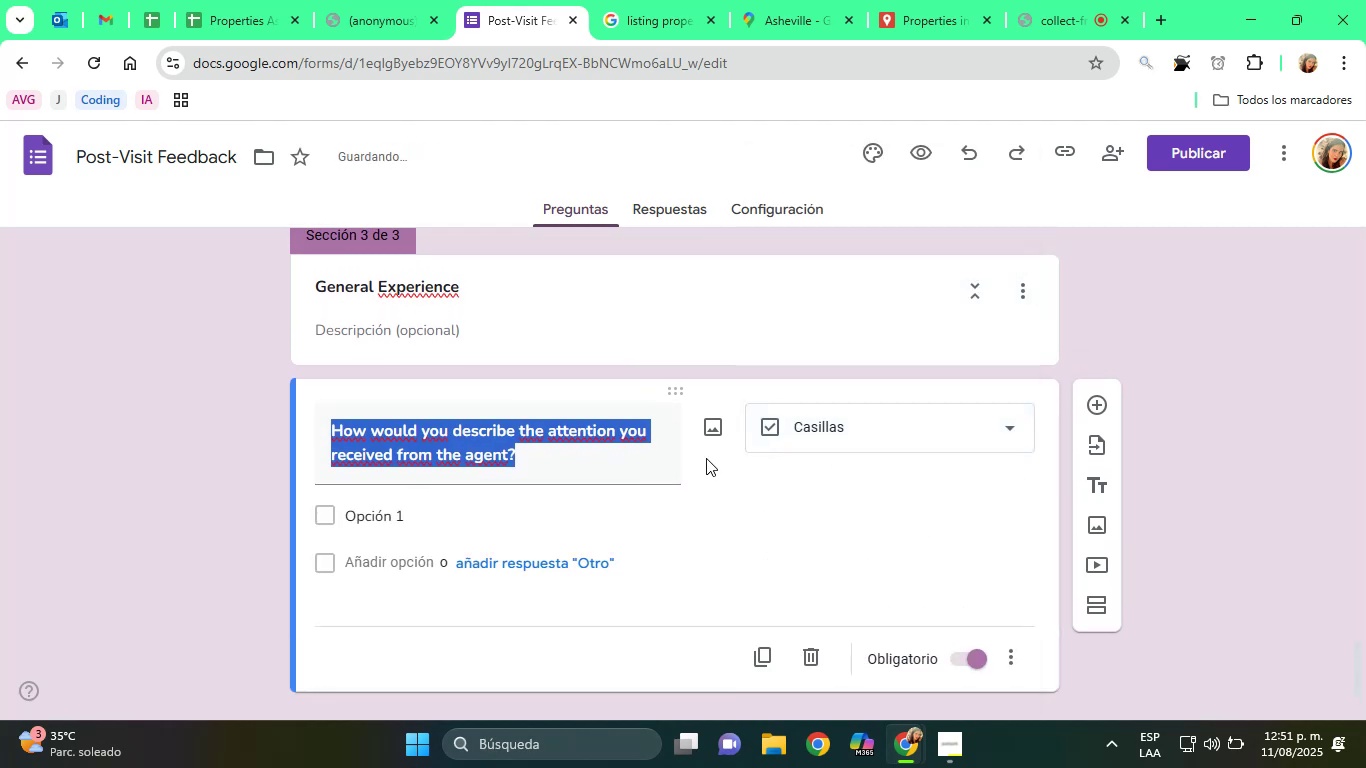 
scroll: coordinate [653, 479], scroll_direction: down, amount: 1.0
 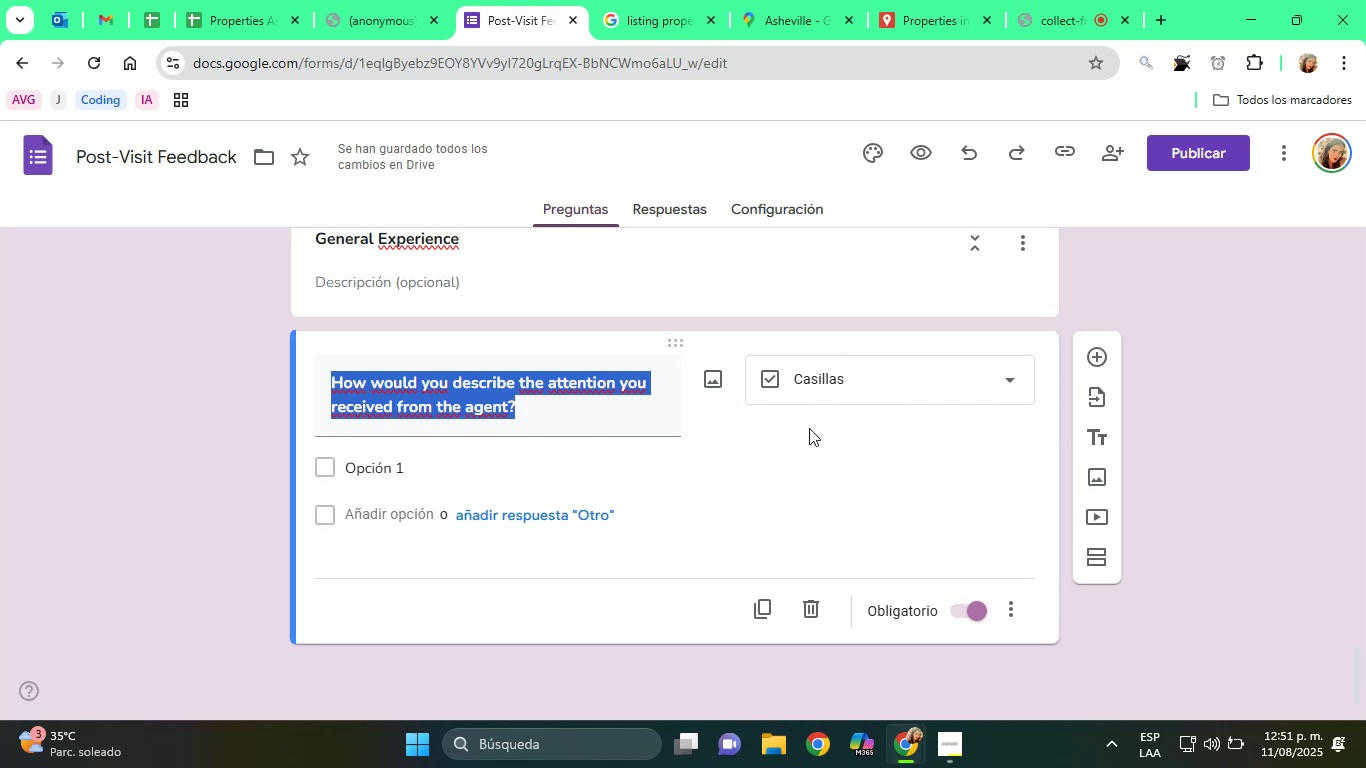 
wait(7.8)
 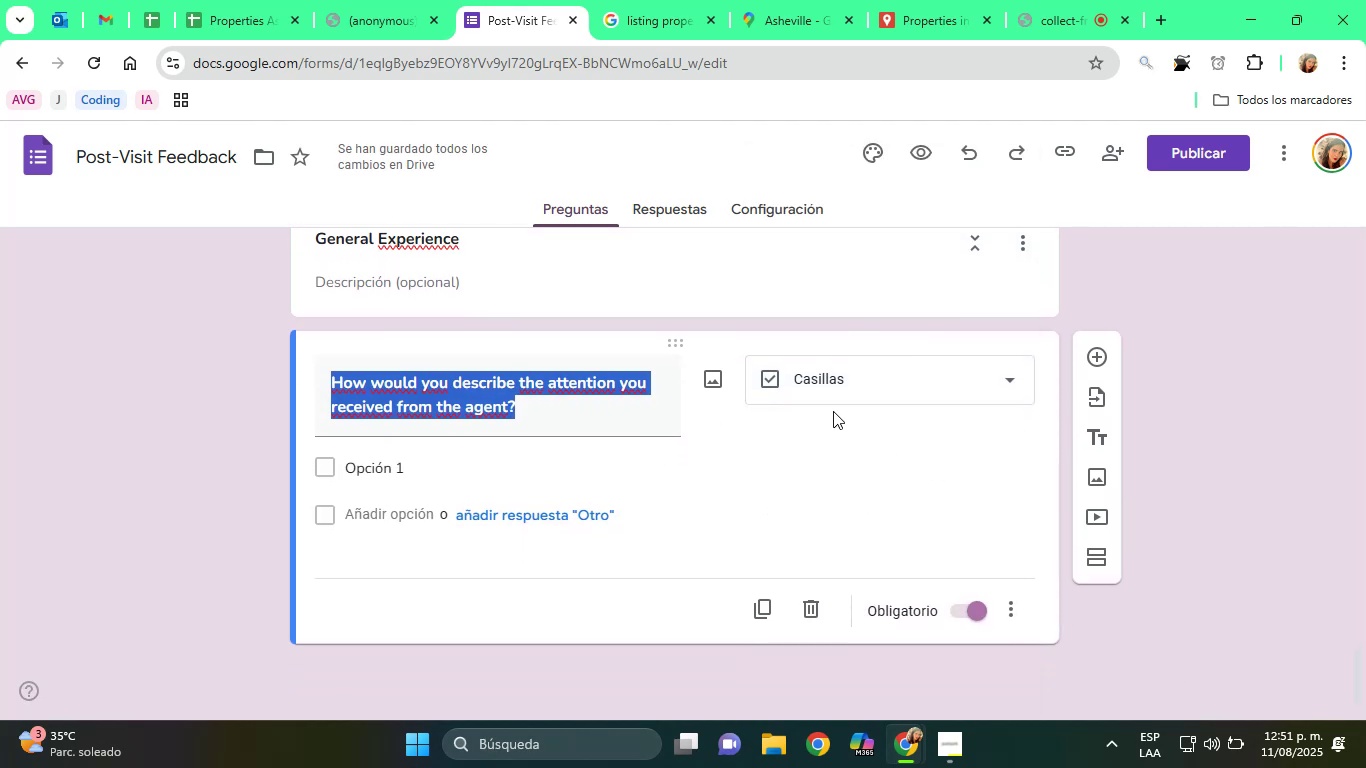 
type(Excellent)
 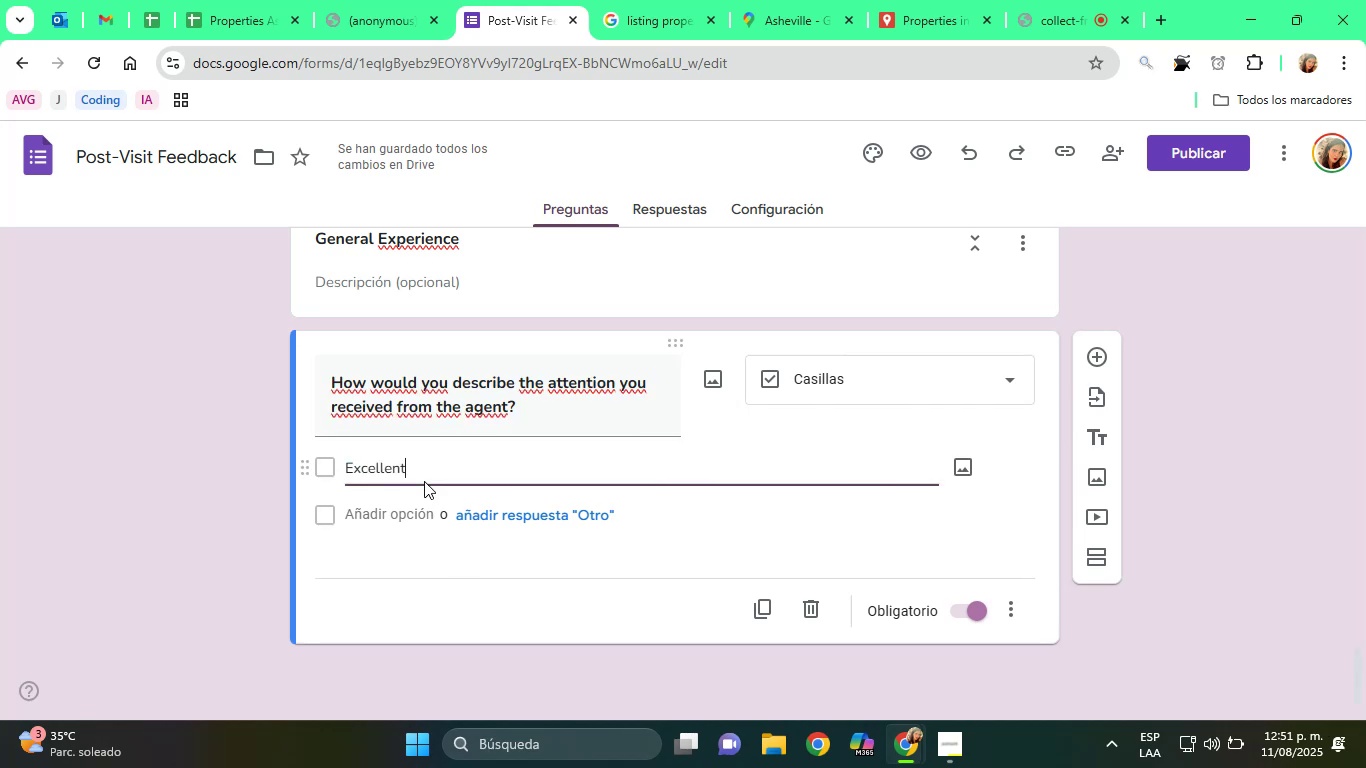 
key(Enter)
 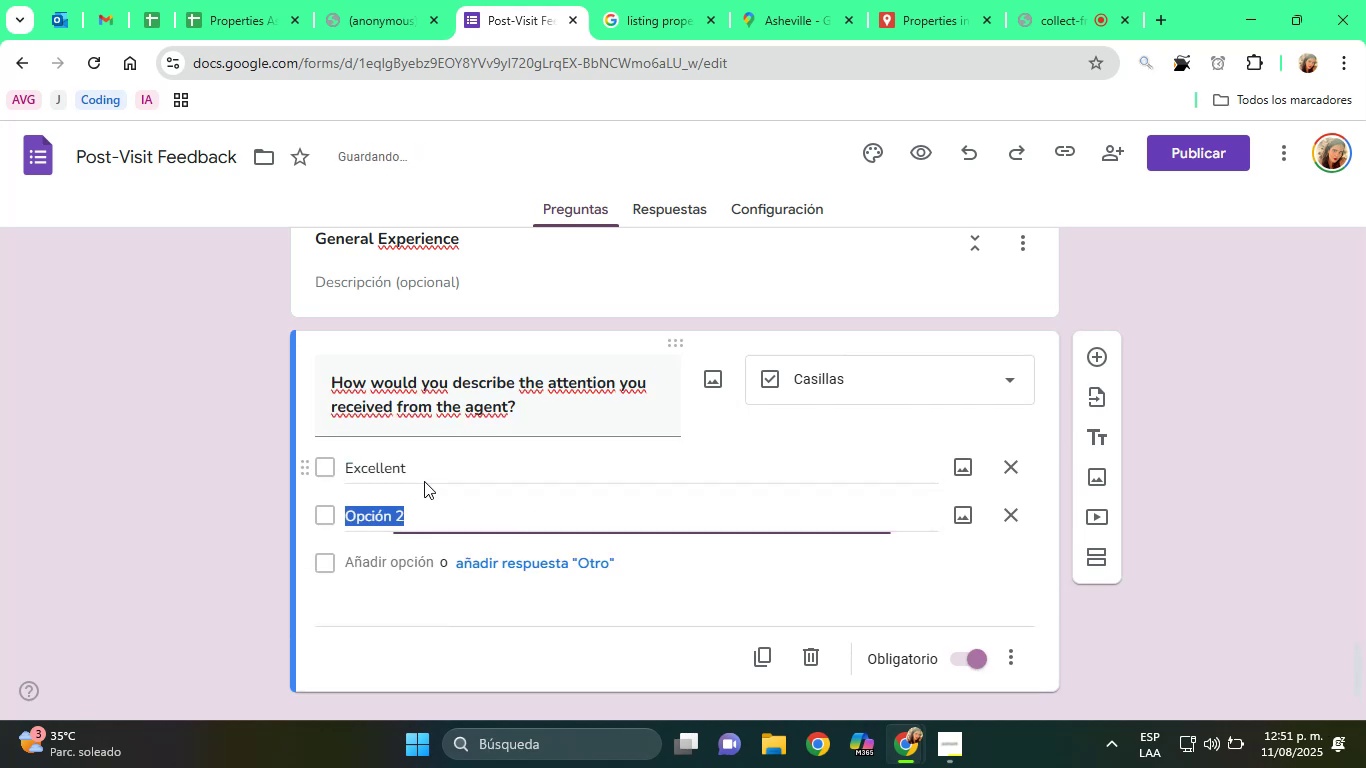 
type(Good)
 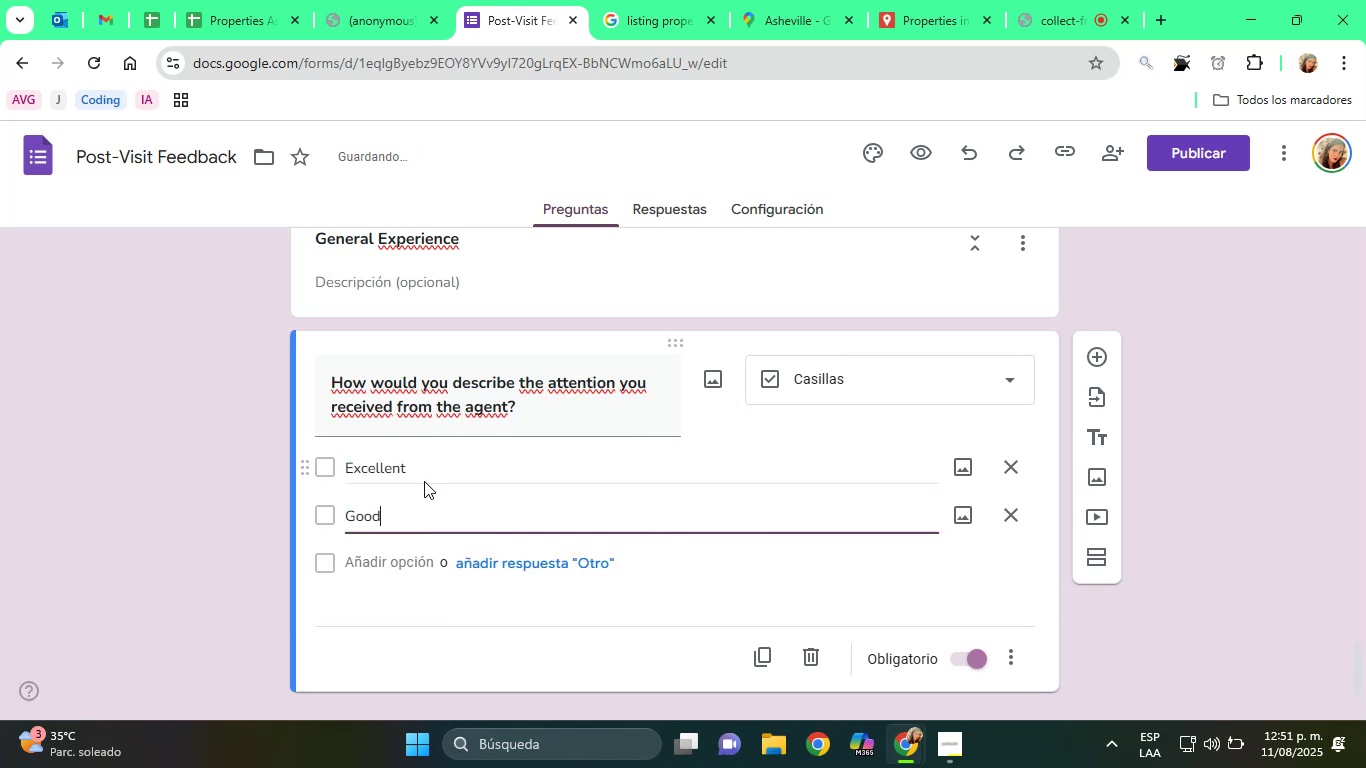 
key(Enter)
 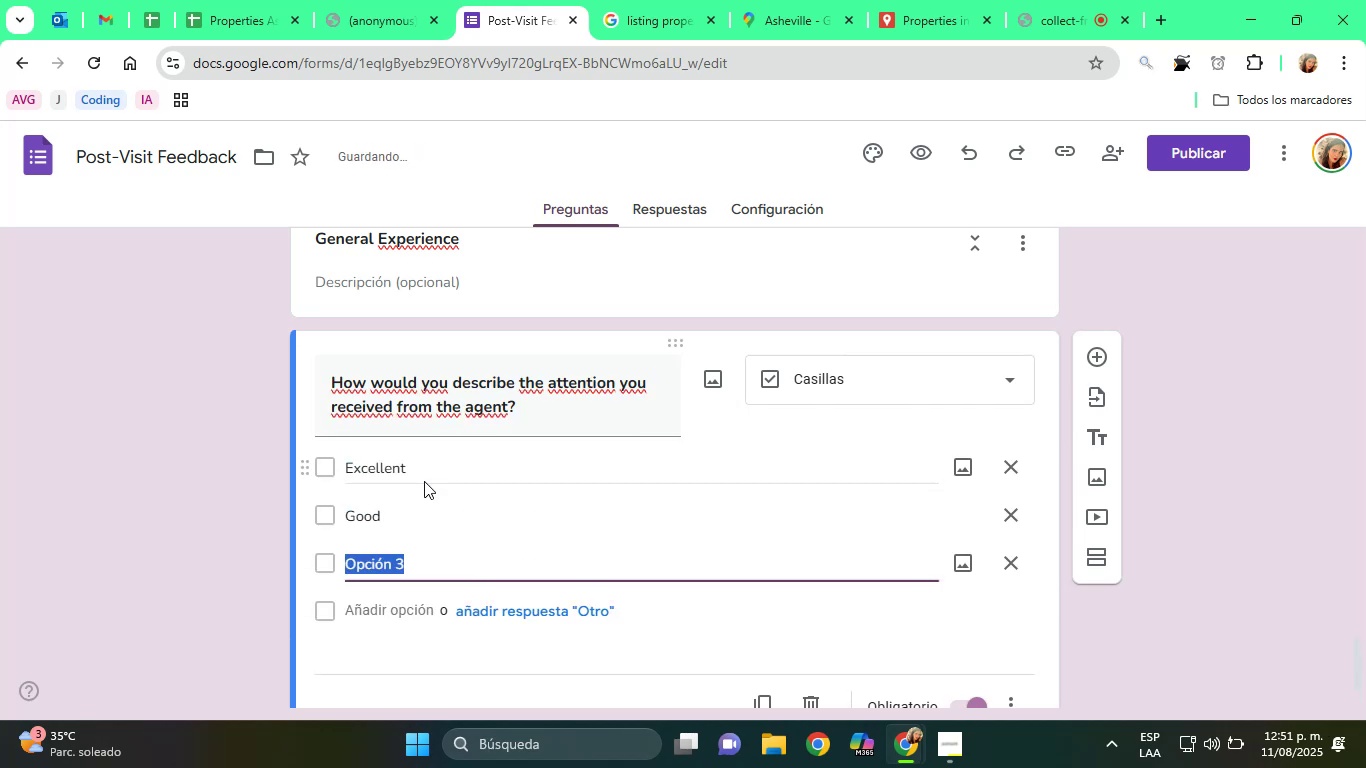 
hold_key(key=ShiftRight, duration=0.36)
 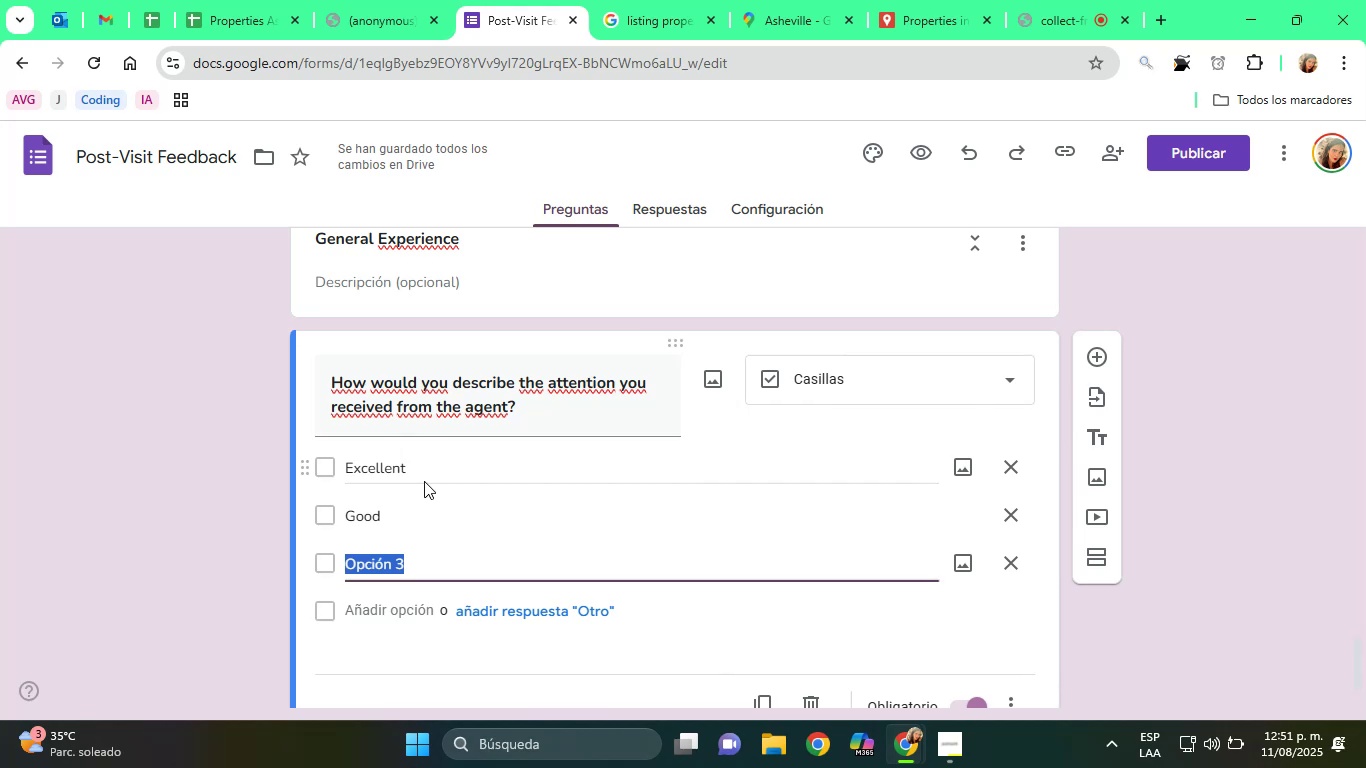 
double_click([386, 515])
 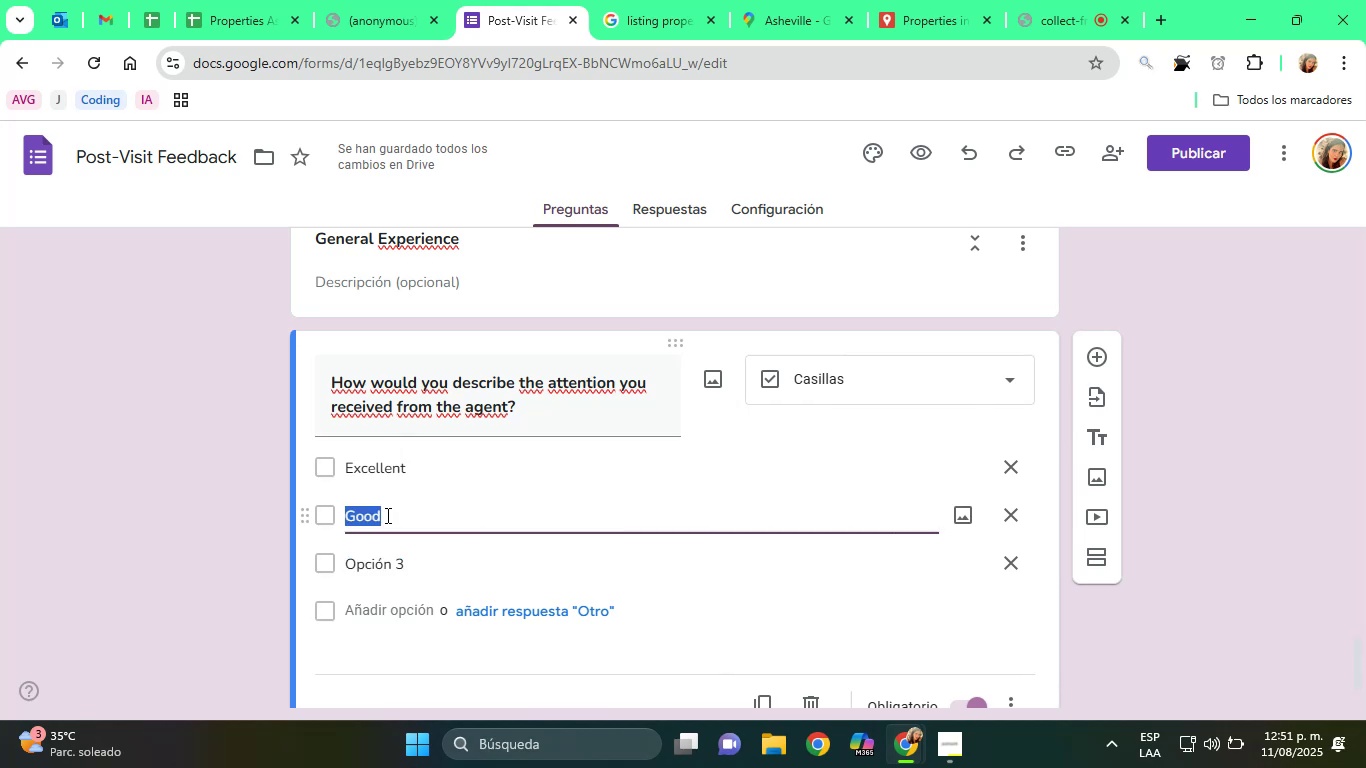 
type(Very Good)
 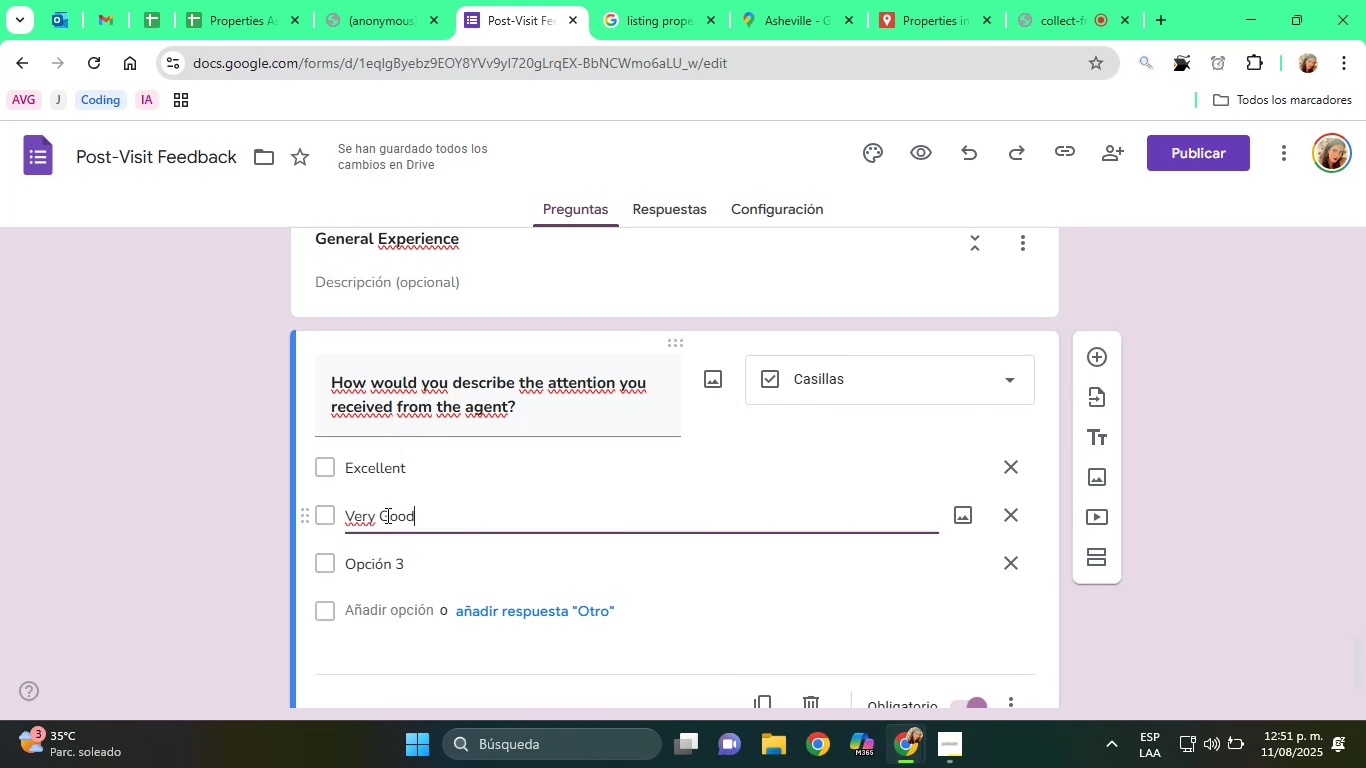 
key(Enter)
 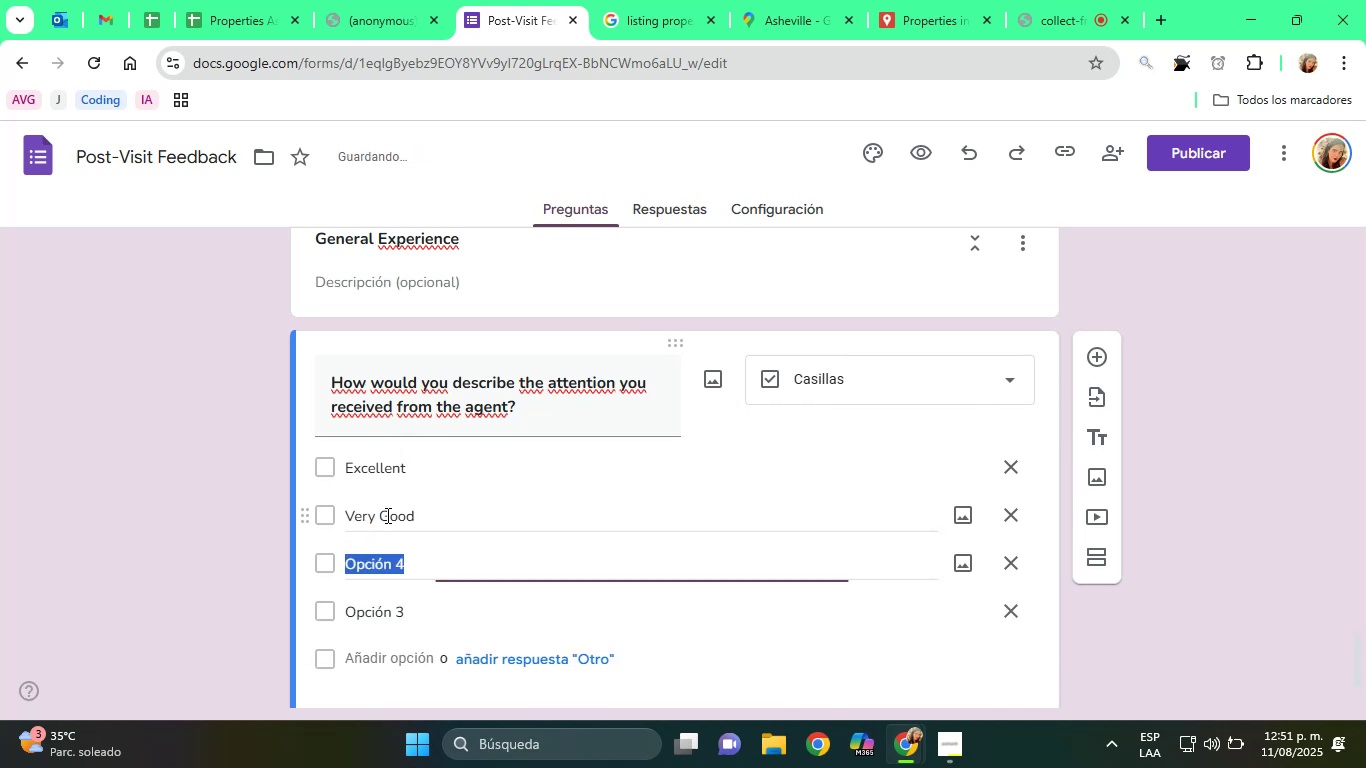 
type(Good)
 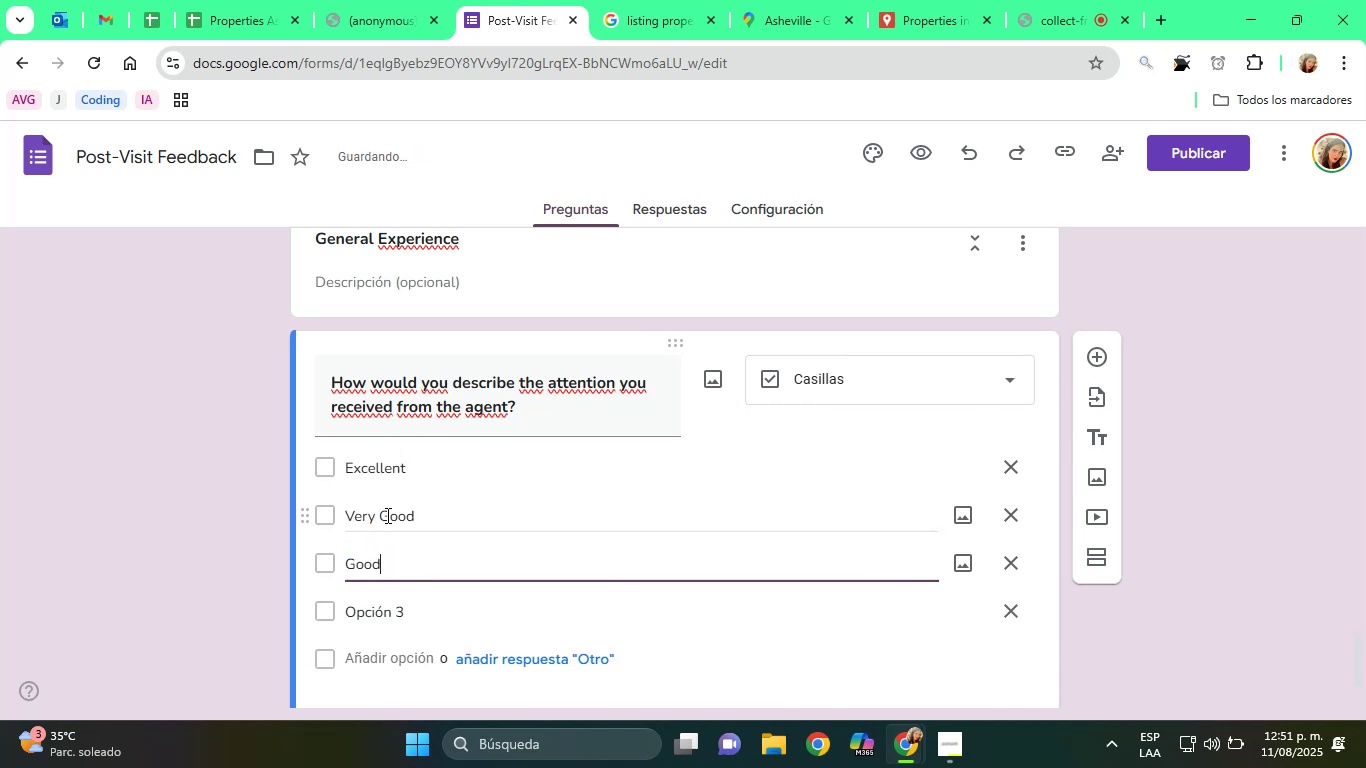 
key(Enter)
 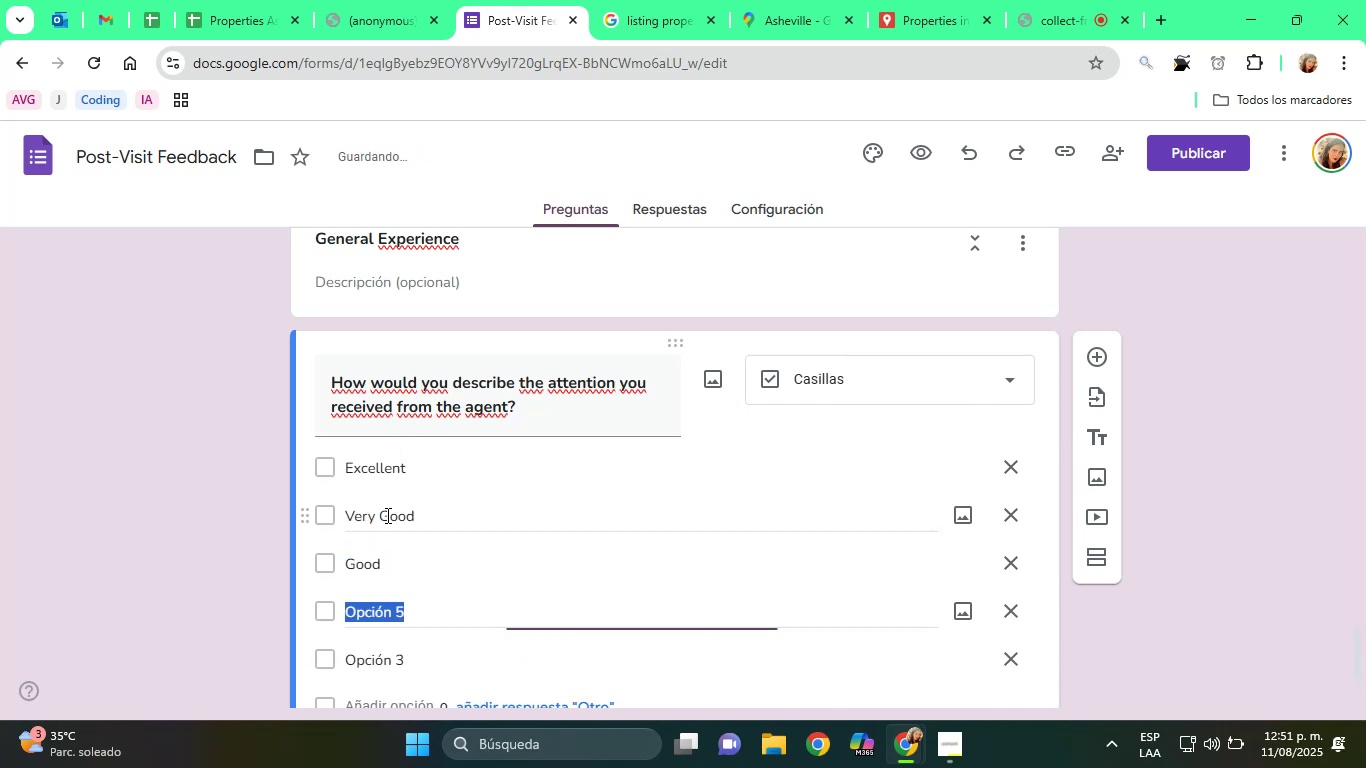 
type(RE)
key(Backspace)
type(egular)
 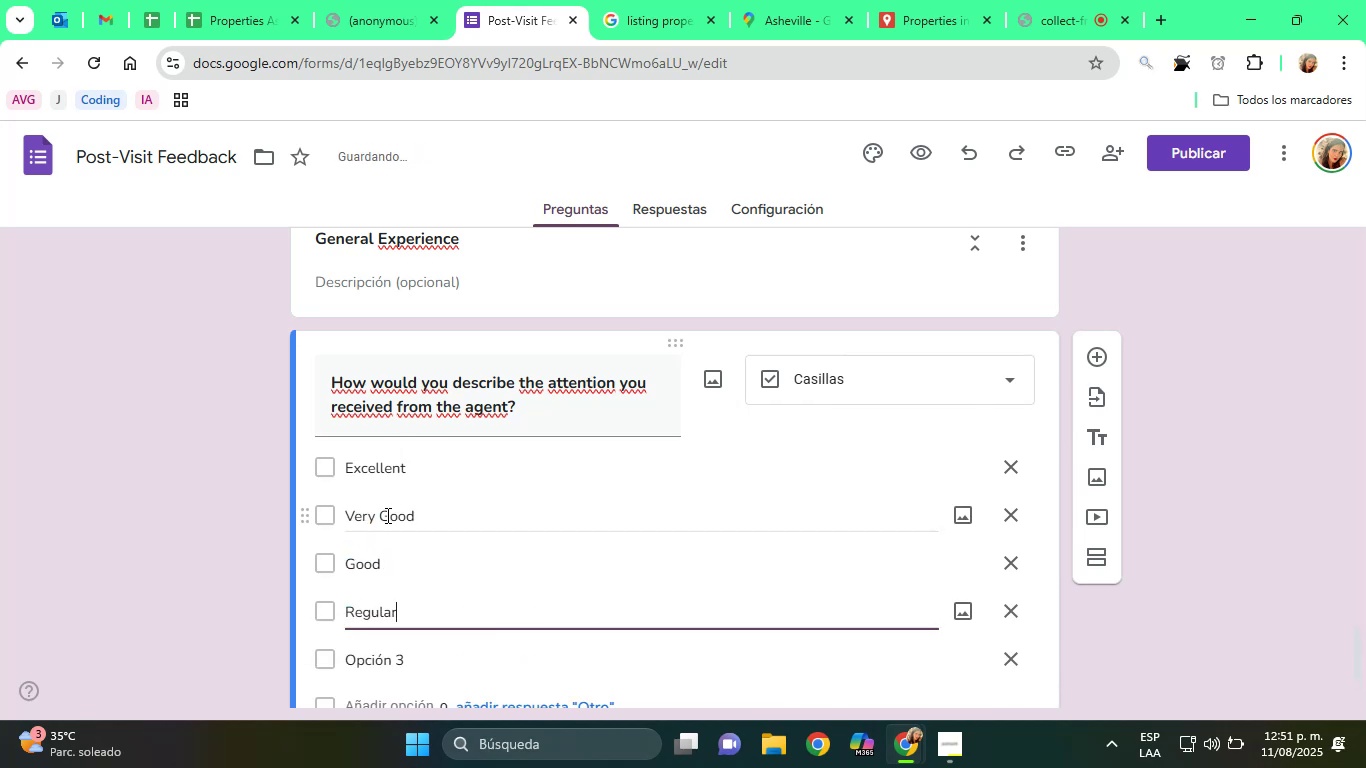 
key(Enter)
 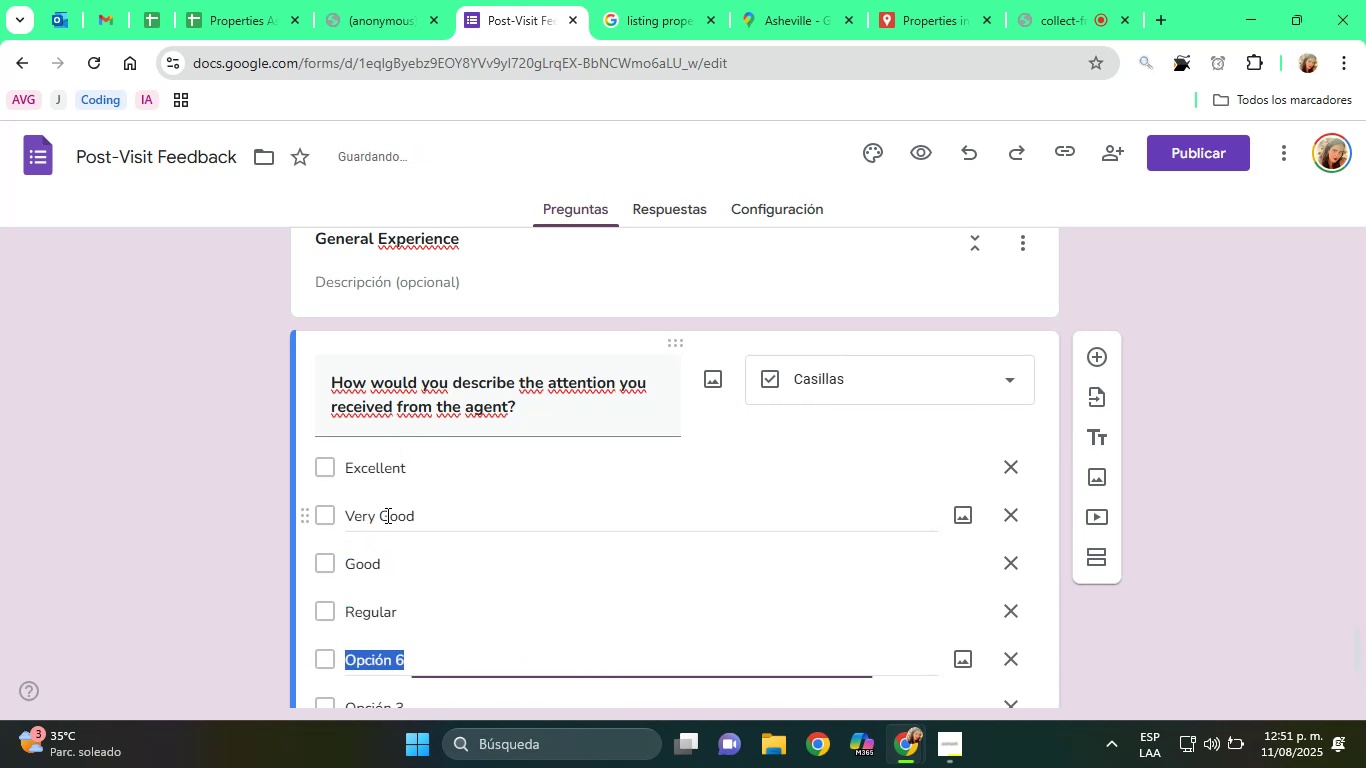 
type(Bad)
 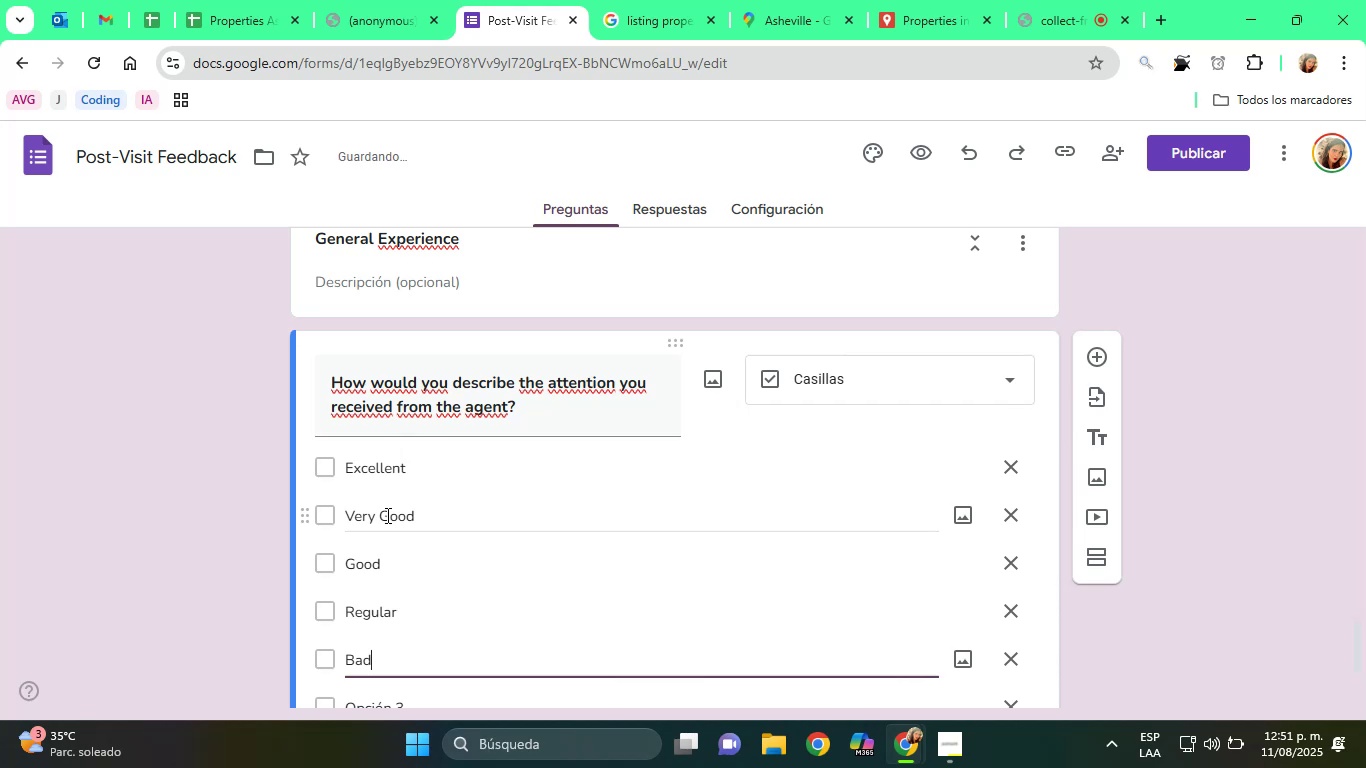 
scroll: coordinate [386, 515], scroll_direction: down, amount: 2.0
 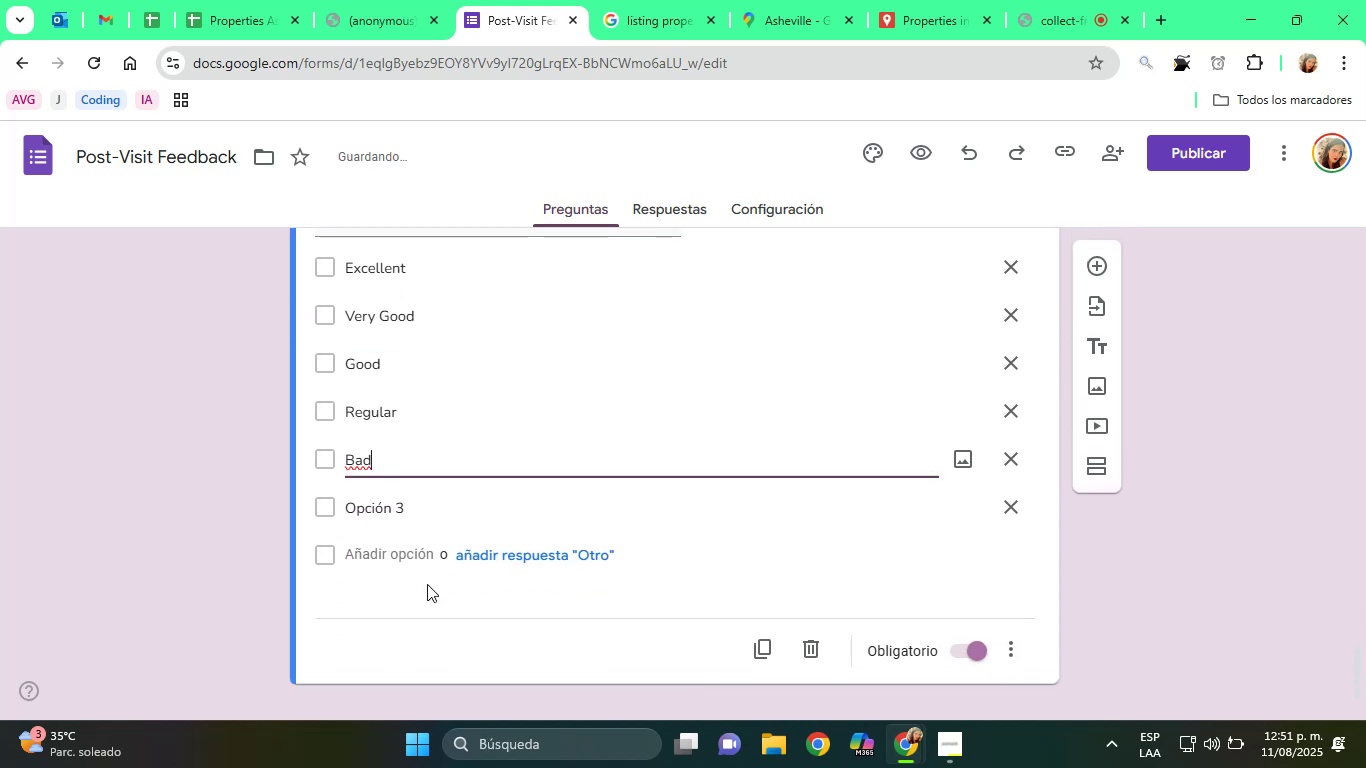 
left_click([427, 584])
 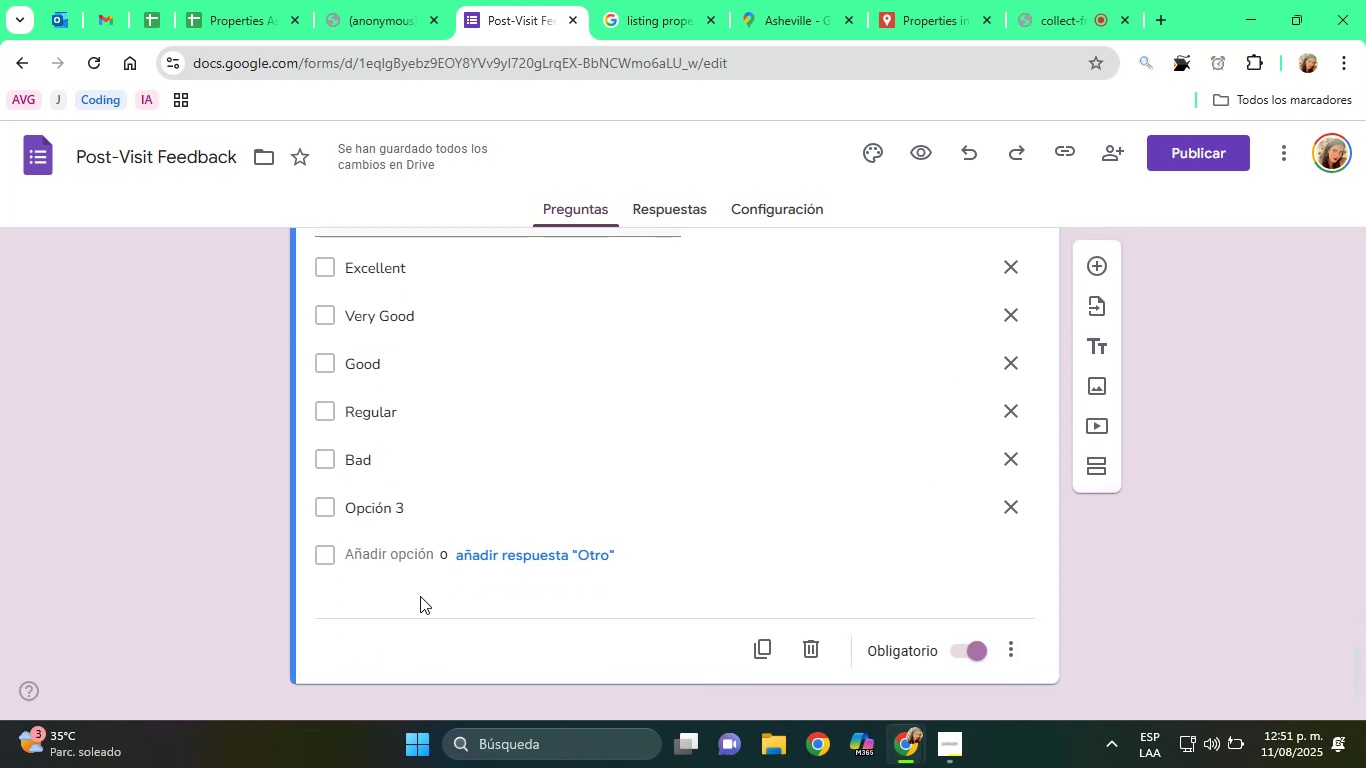 
scroll: coordinate [464, 599], scroll_direction: up, amount: 1.0
 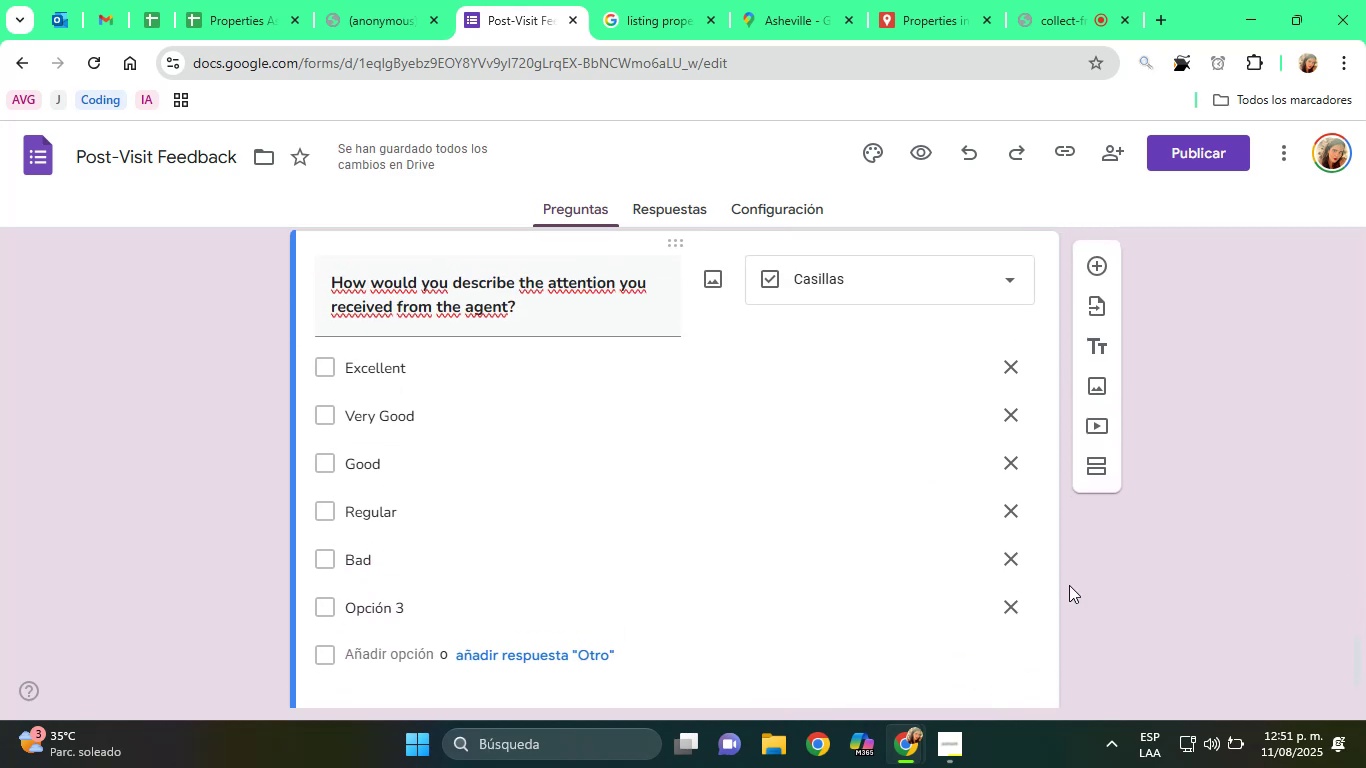 
left_click([1003, 603])
 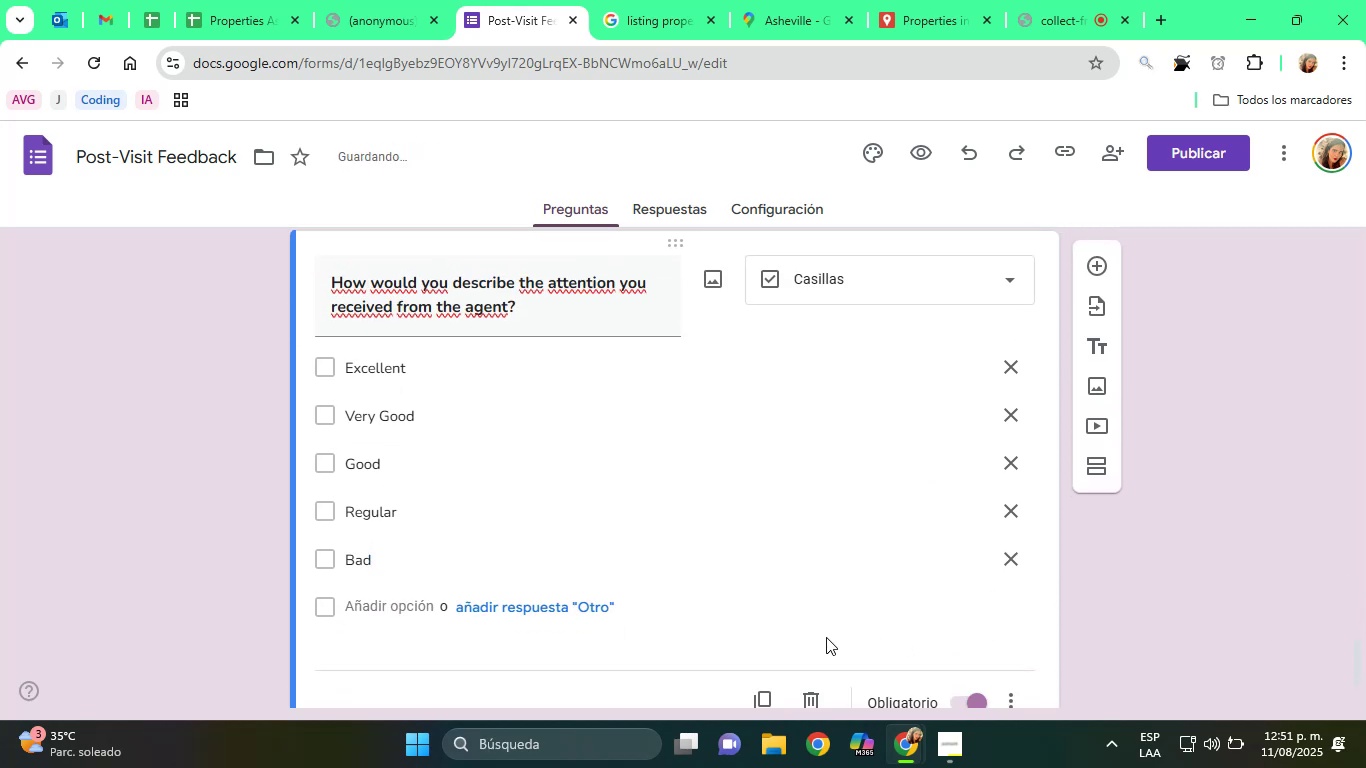 
scroll: coordinate [1014, 484], scroll_direction: up, amount: 3.0
 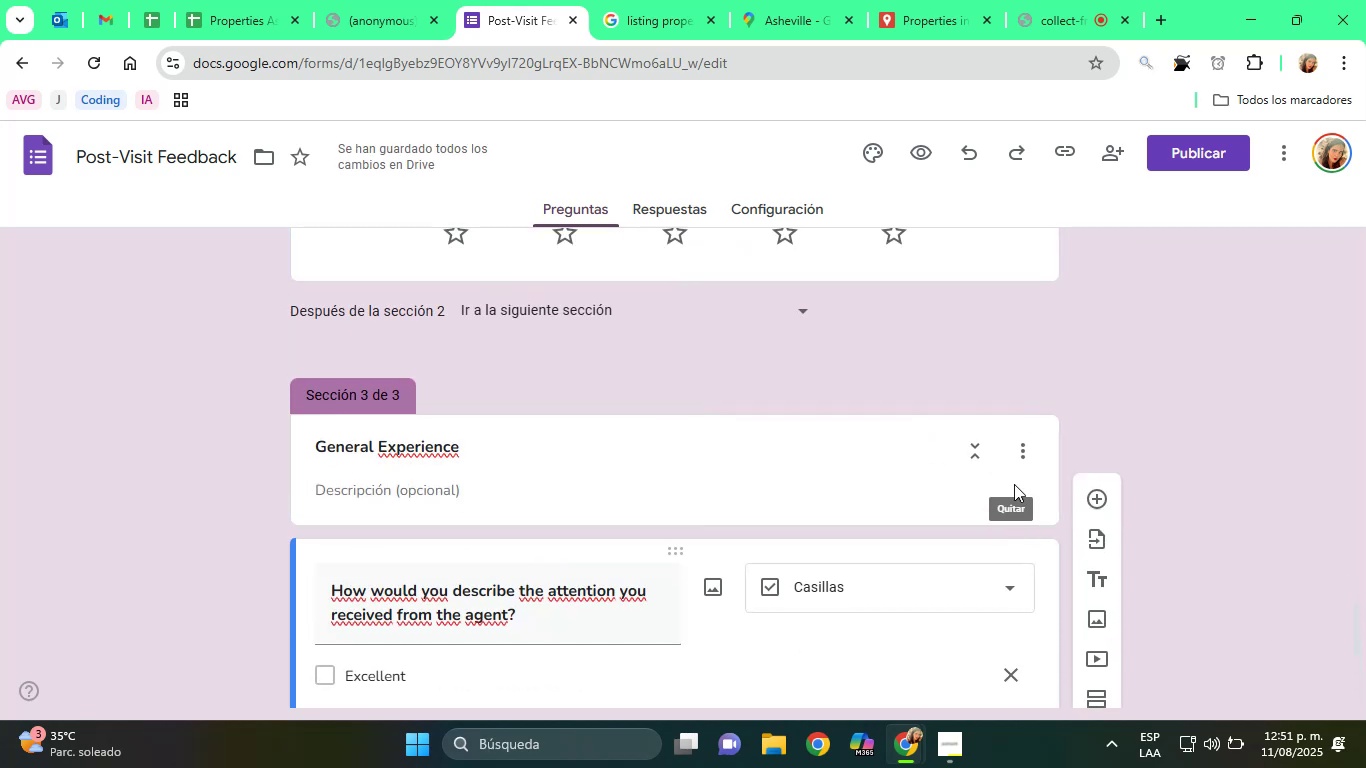 
scroll: coordinate [1014, 484], scroll_direction: down, amount: 6.0
 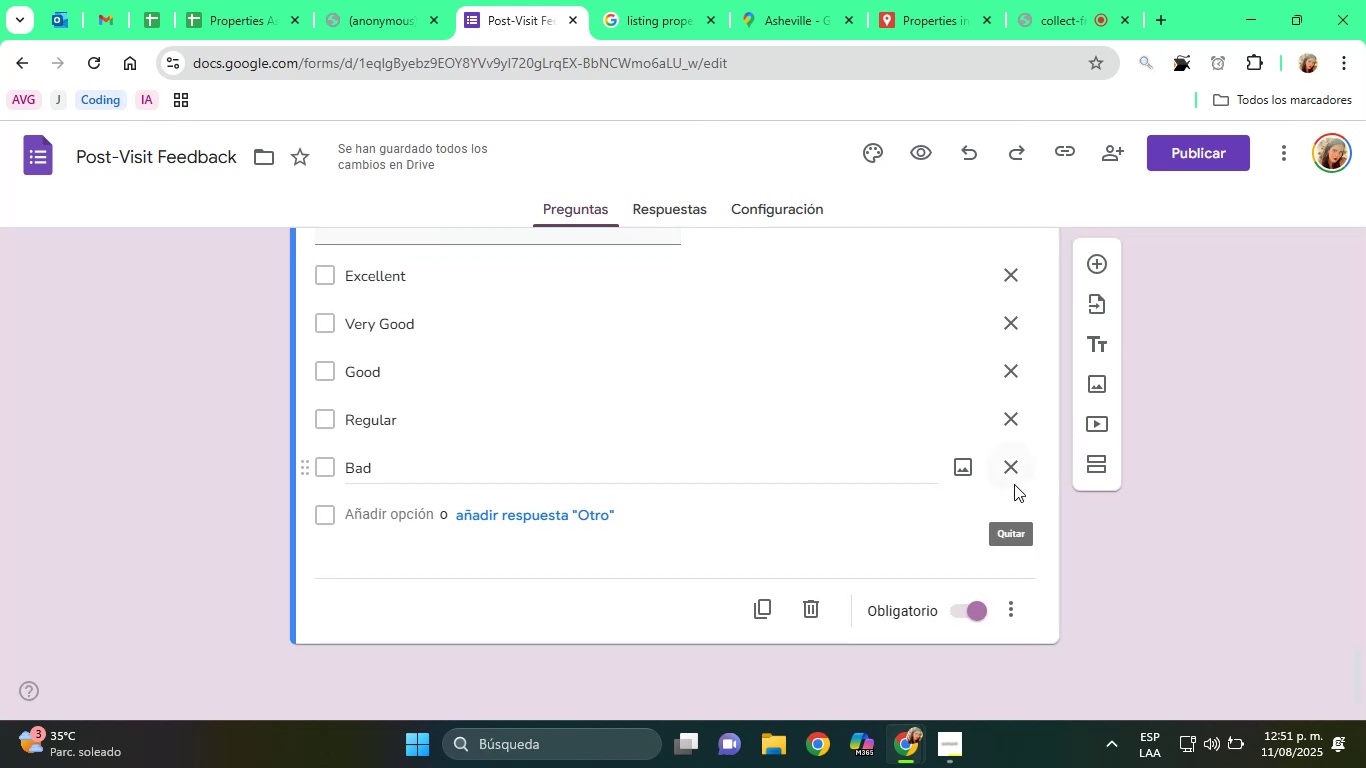 
scroll: coordinate [1037, 483], scroll_direction: up, amount: 2.0
 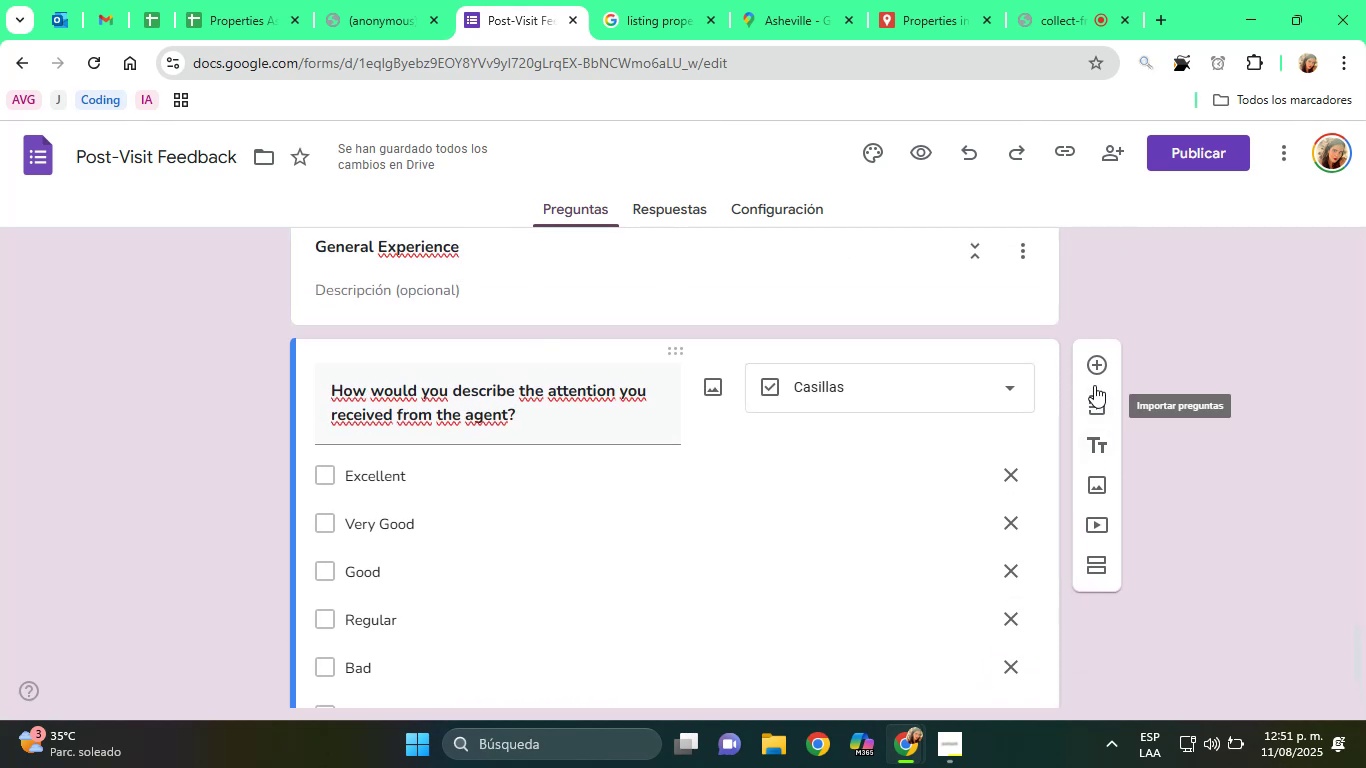 
left_click([1093, 368])
 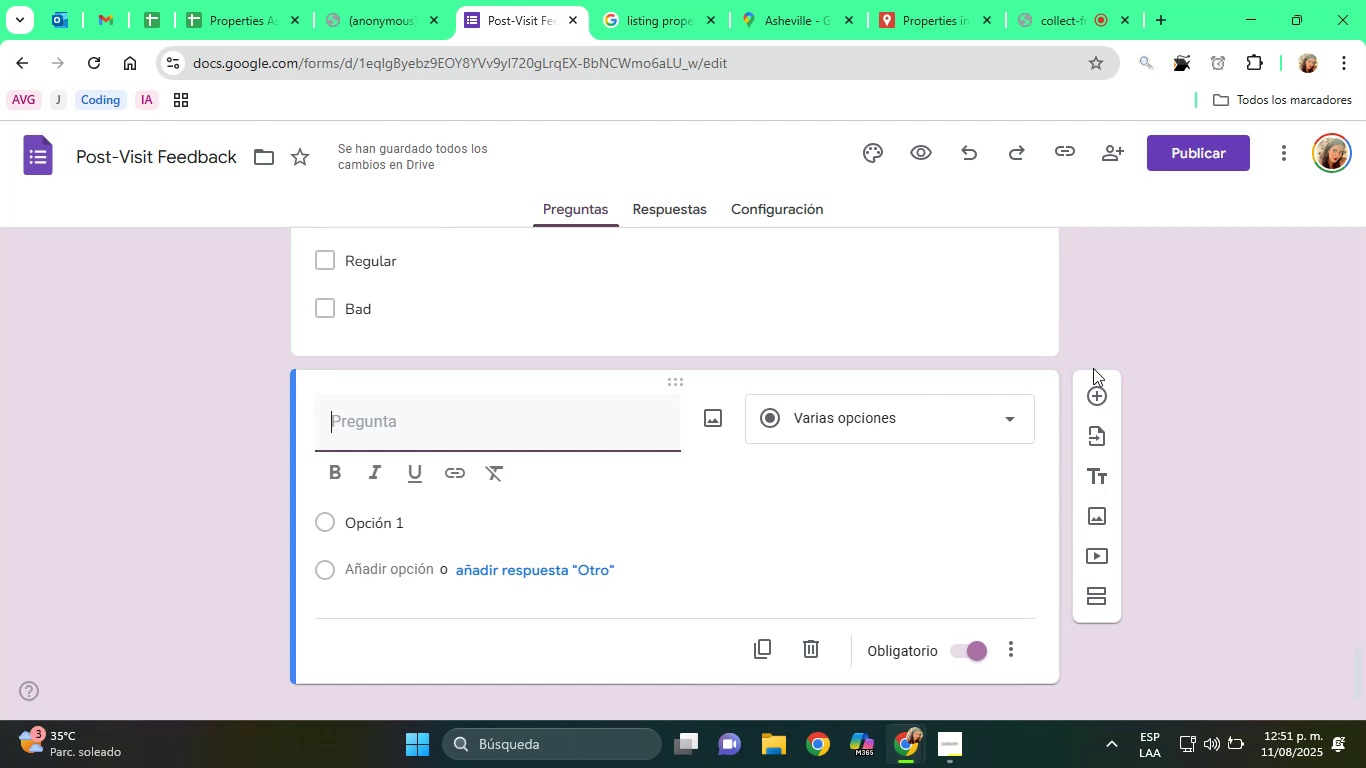 
wait(16.9)
 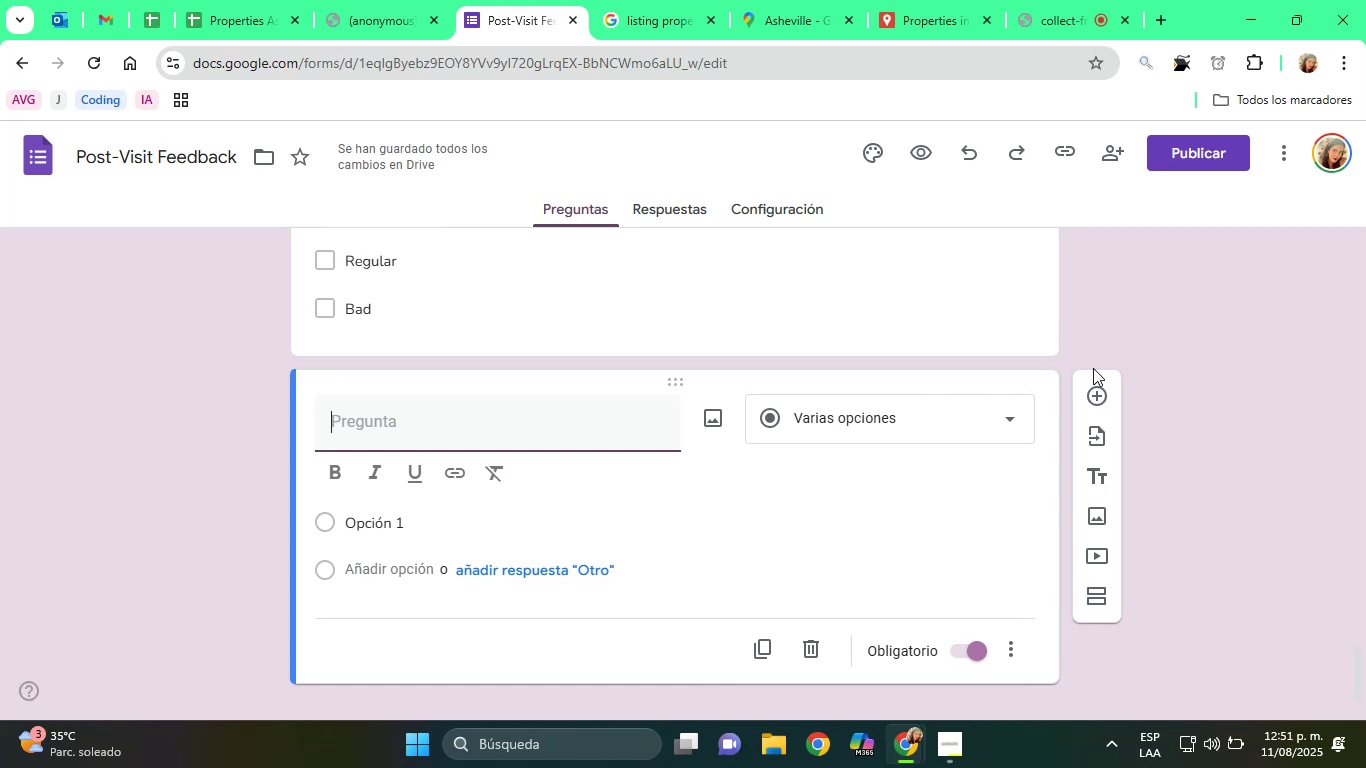 
type(Was the if)
key(Backspace)
type(no)
key(Backspace)
type(formation)
 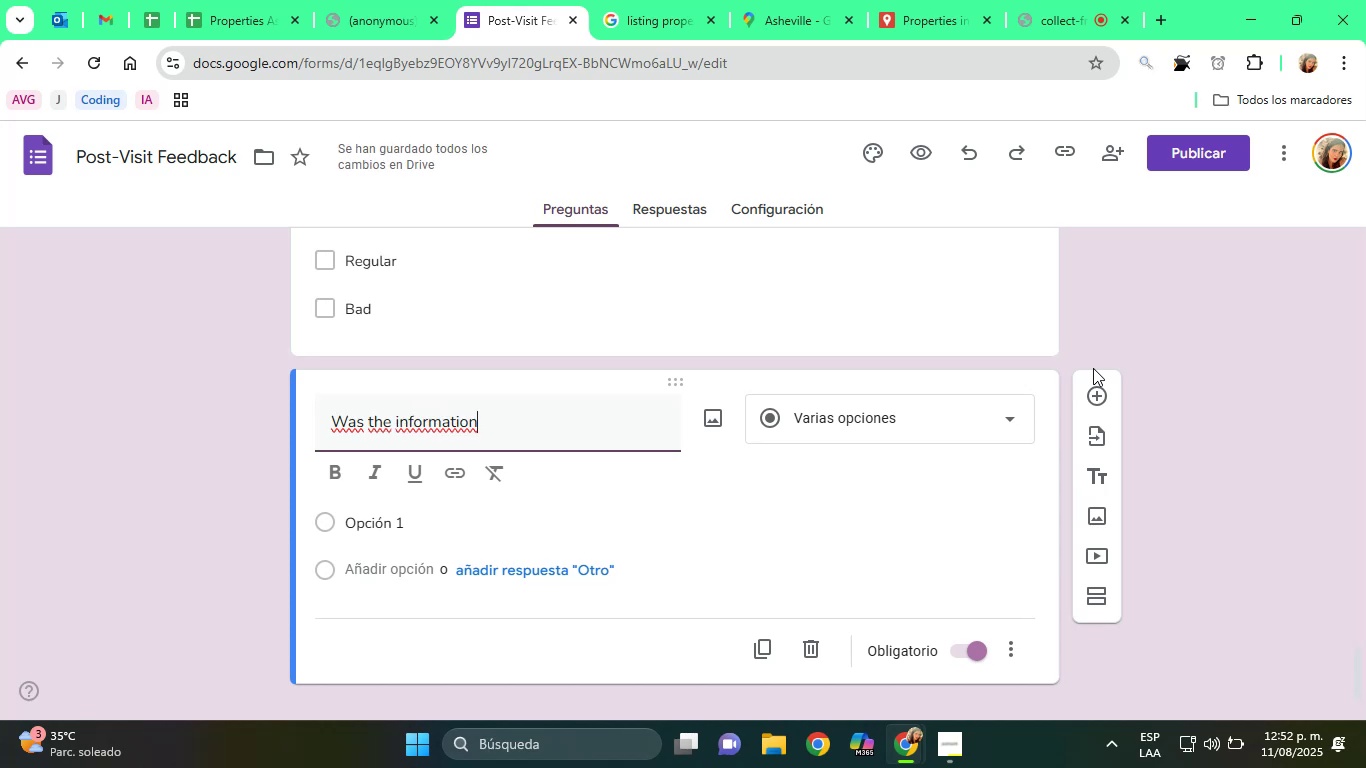 
wait(5.96)
 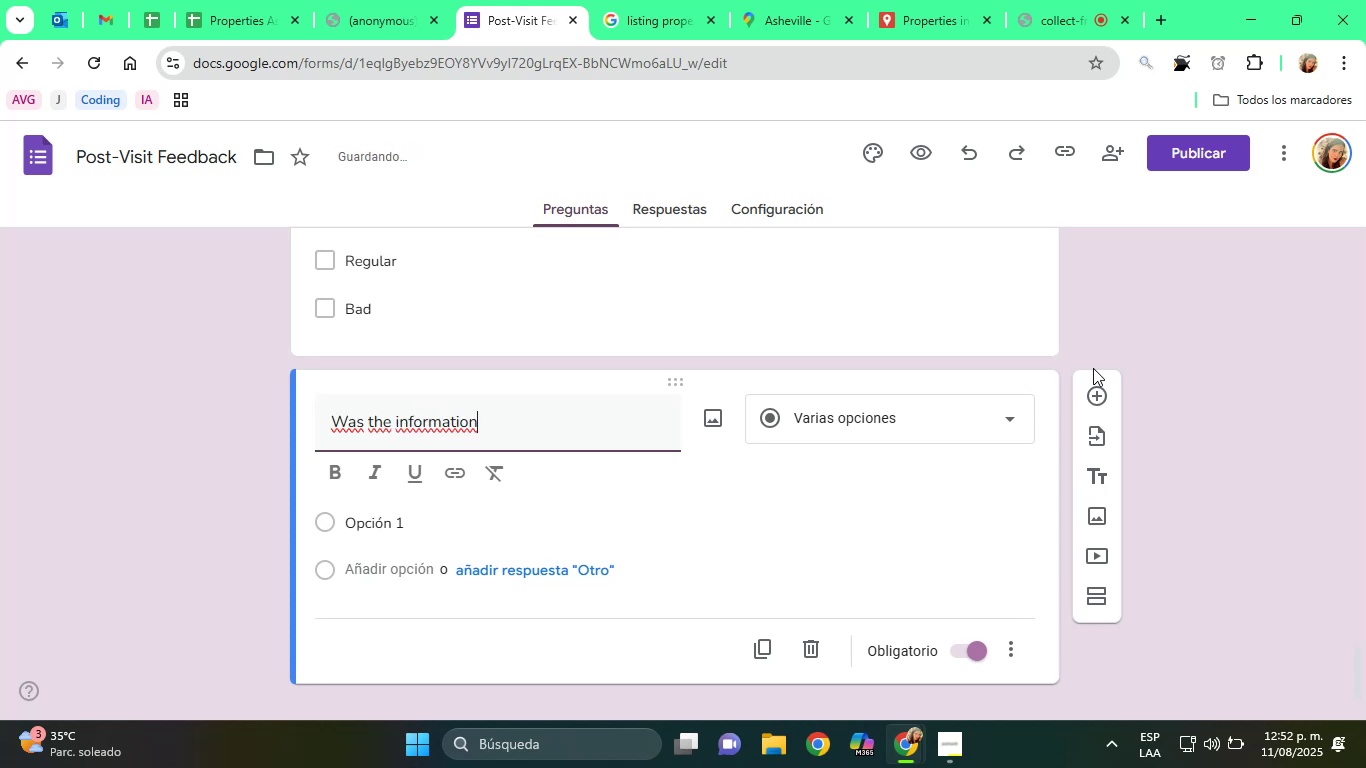 
type( provided avou)
key(Backspace)
key(Backspace)
key(Backspace)
type(bout the property clear and complete{)
 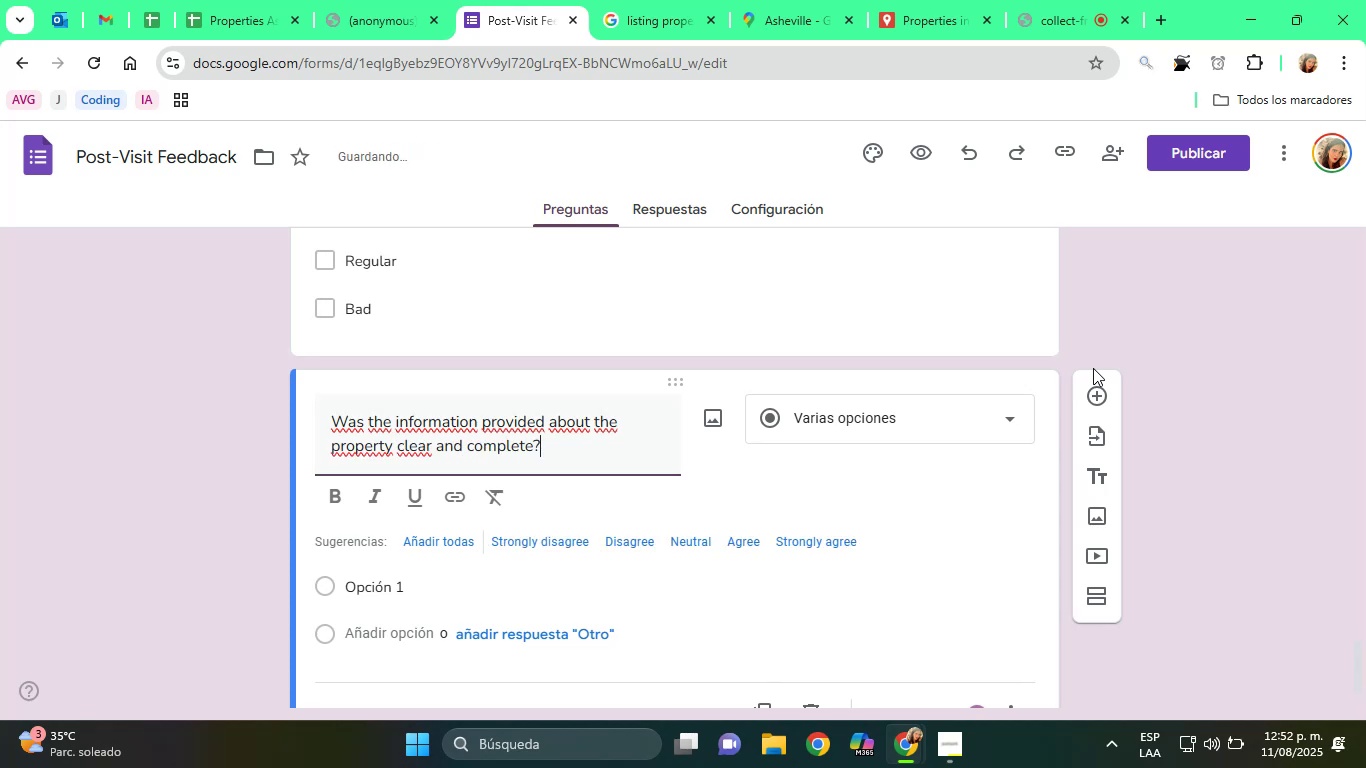 
double_click([513, 434])
 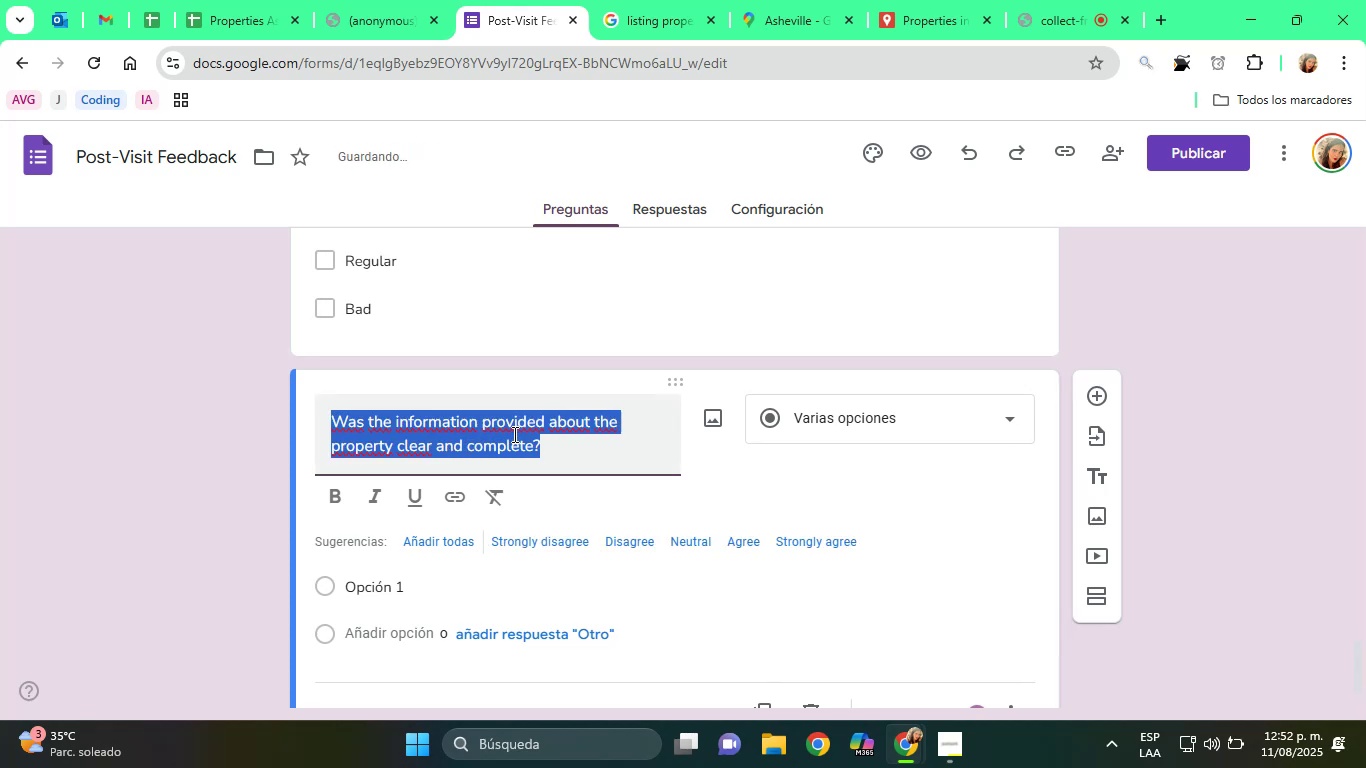 
triple_click([513, 434])
 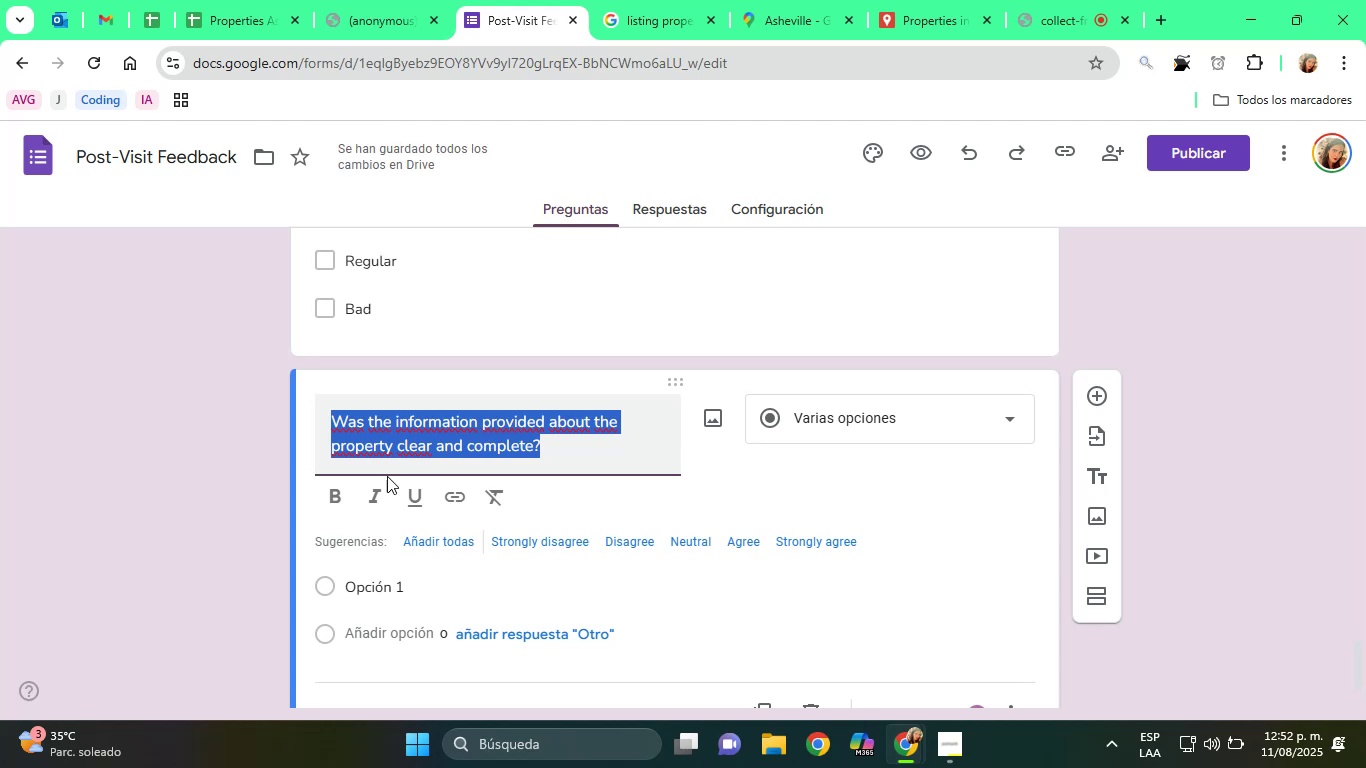 
left_click([340, 497])
 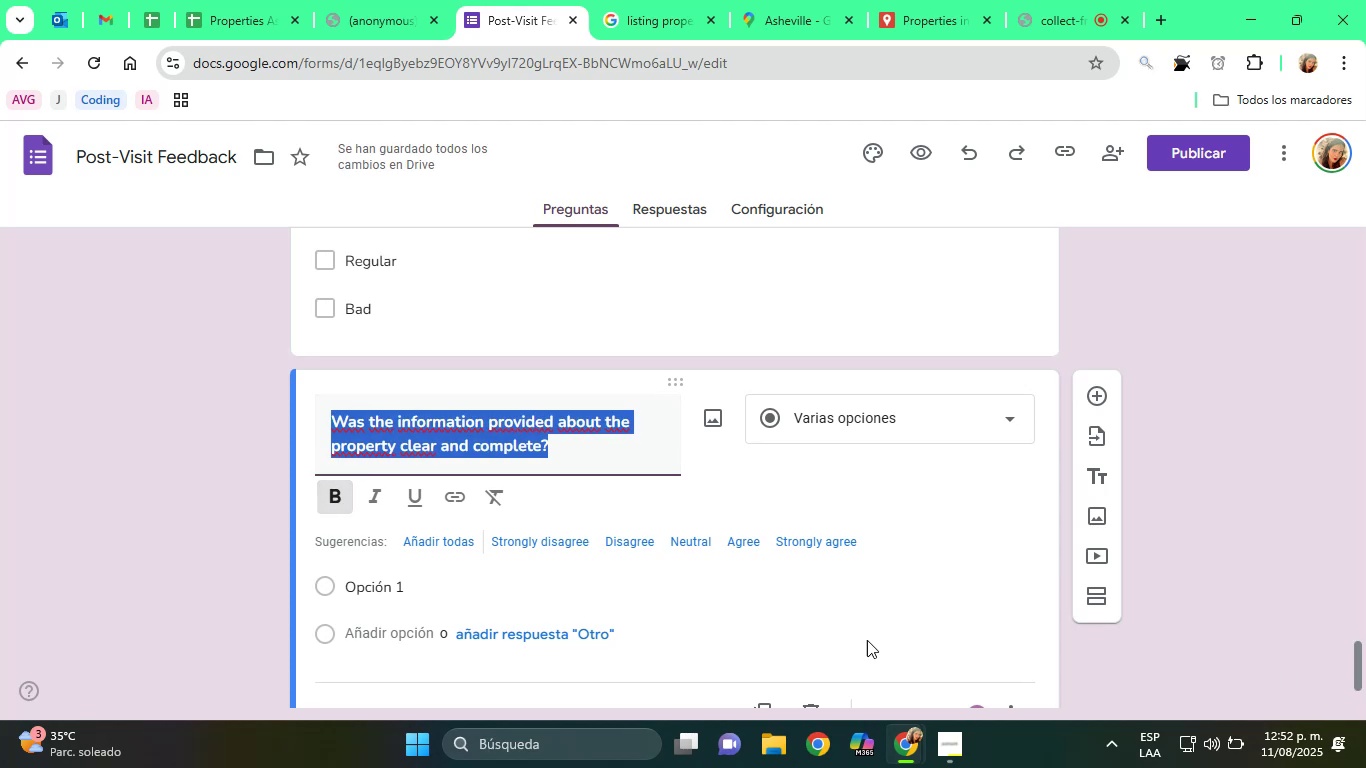 
scroll: coordinate [574, 527], scroll_direction: down, amount: 1.0
 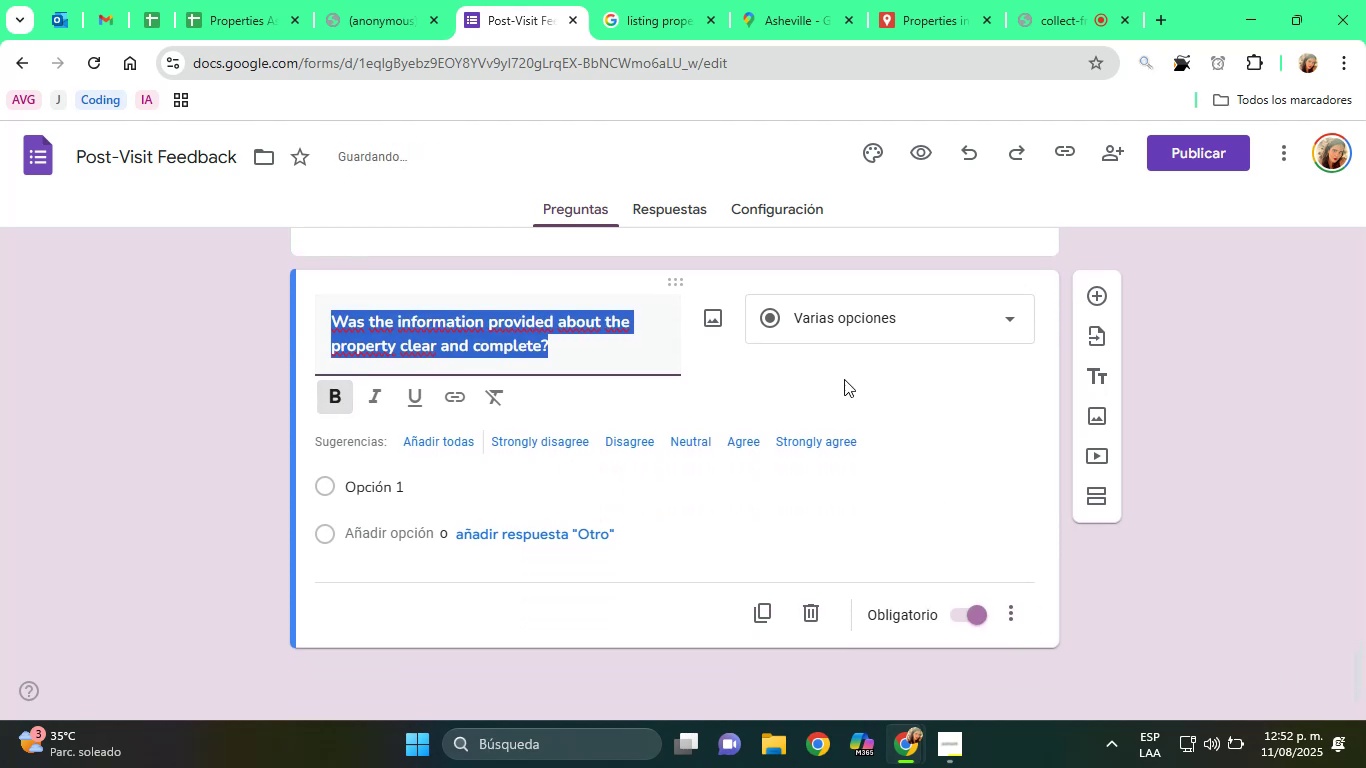 
mouse_move([822, 356])
 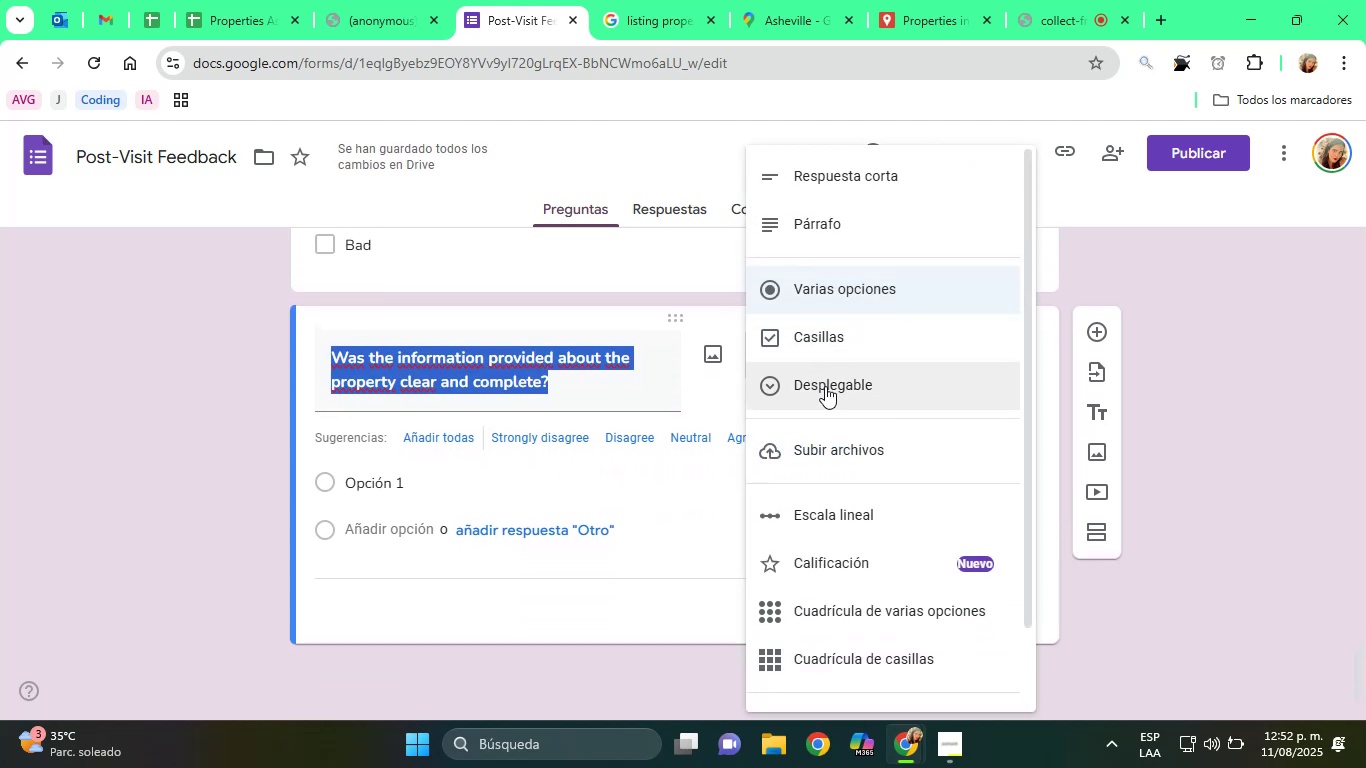 
left_click([825, 386])
 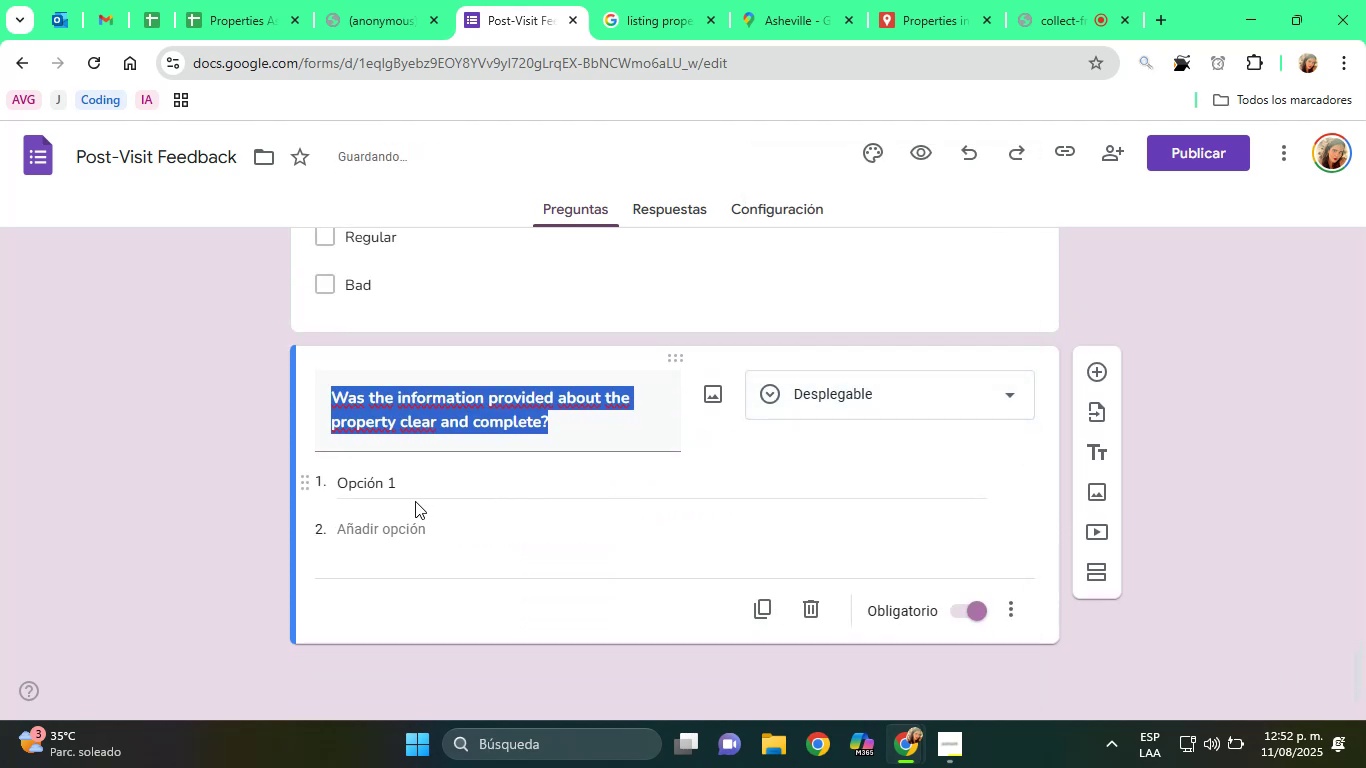 
left_click([409, 488])
 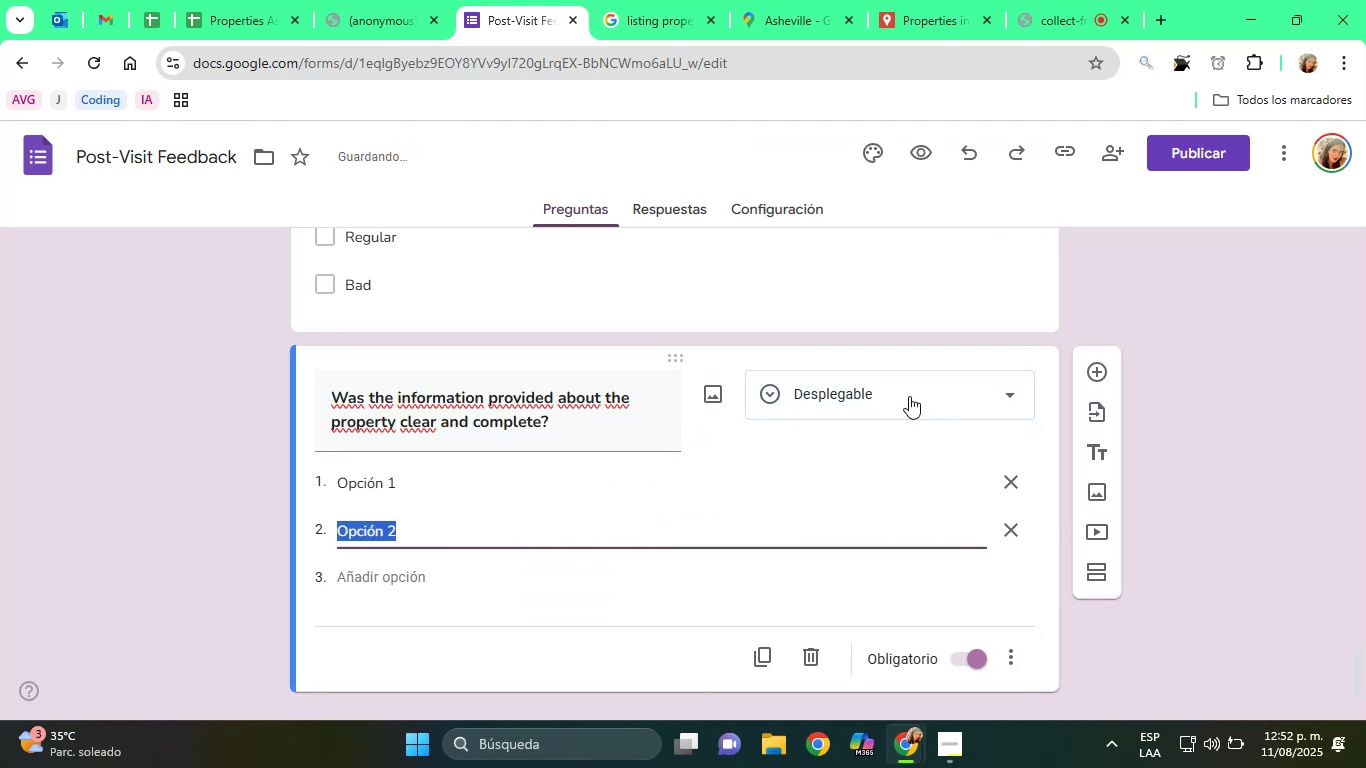 
left_click([907, 395])
 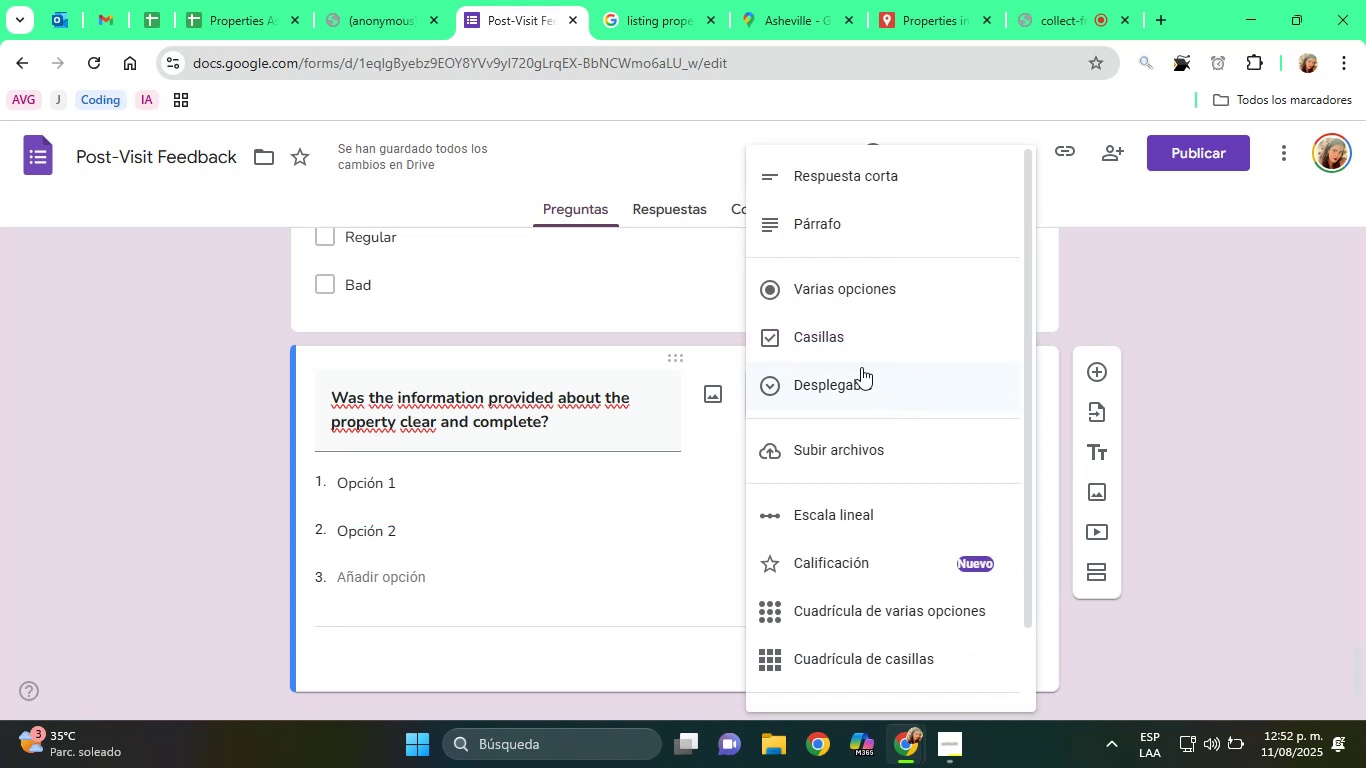 
left_click([848, 346])
 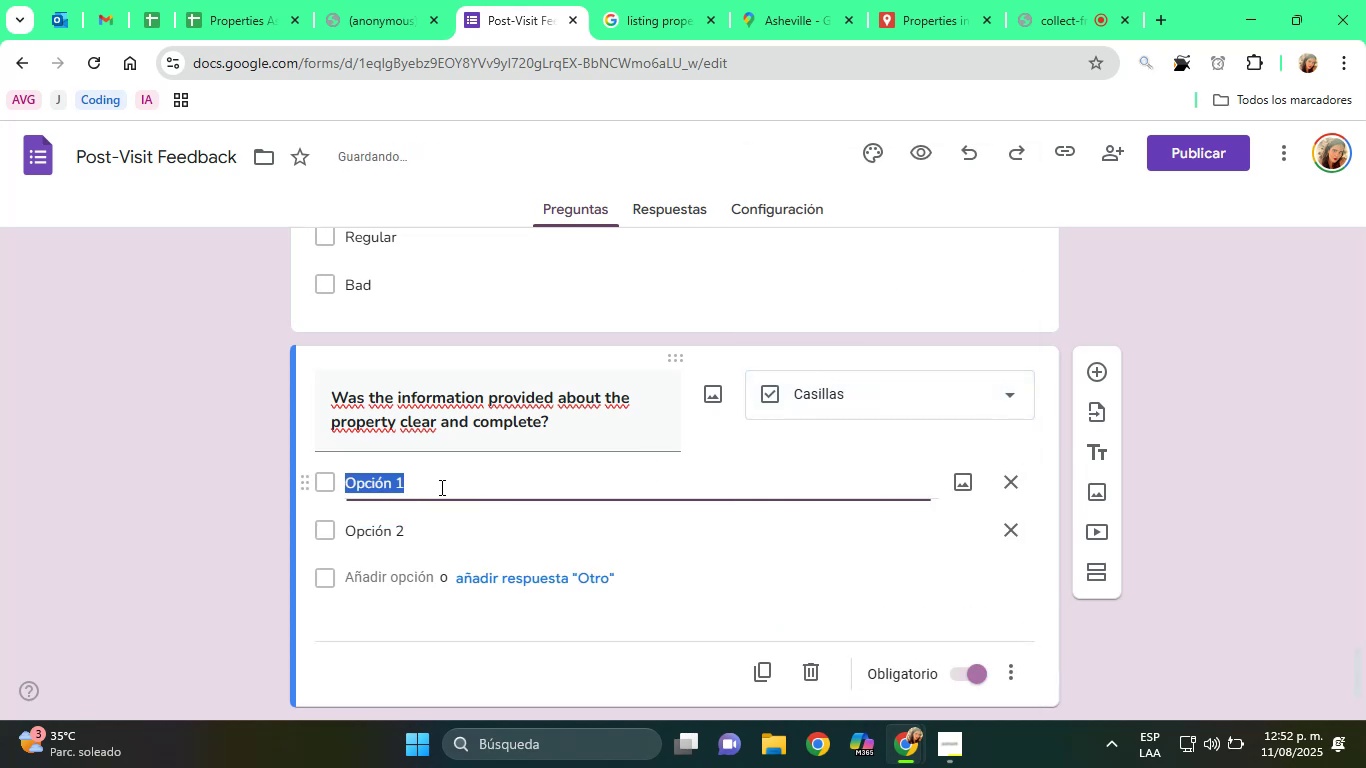 
type(YEs)
key(Backspace)
key(Backspace)
type(es)
 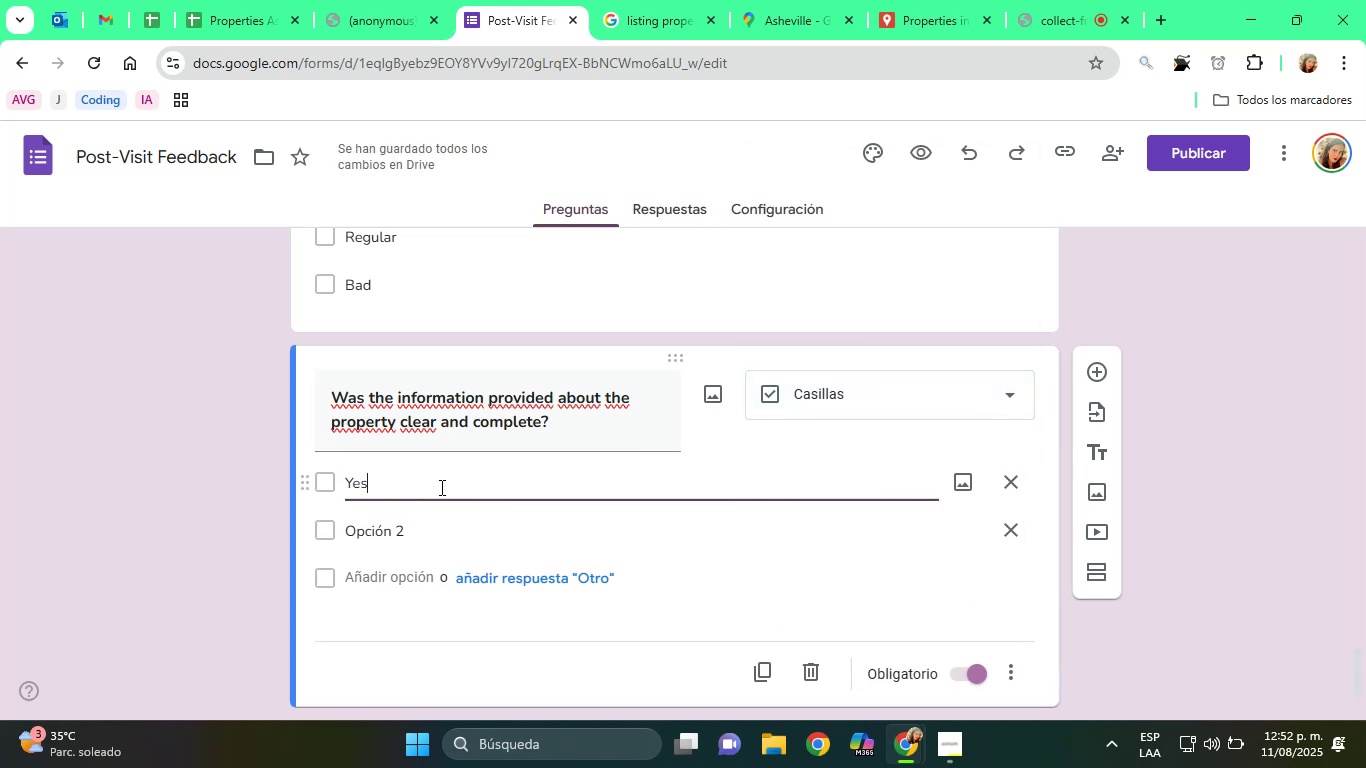 
key(Enter)
 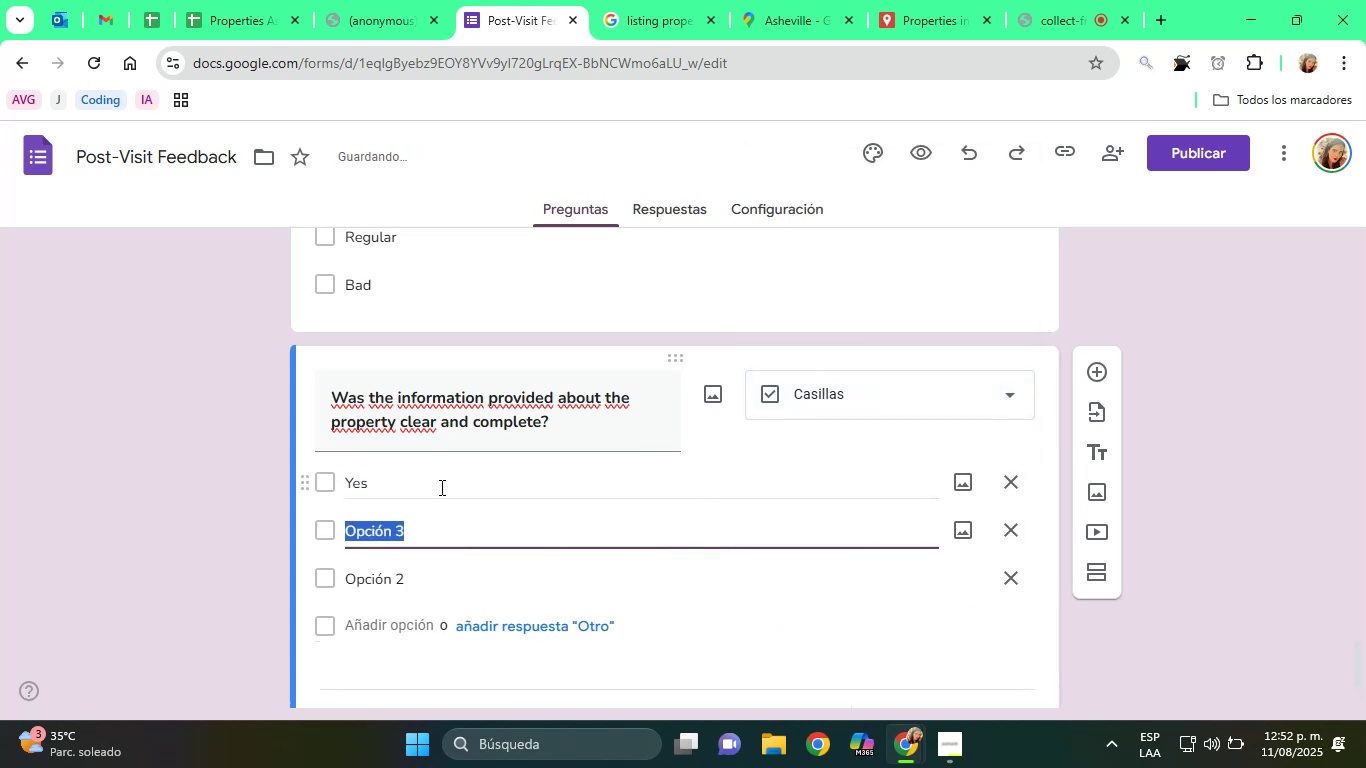 
type(No)
 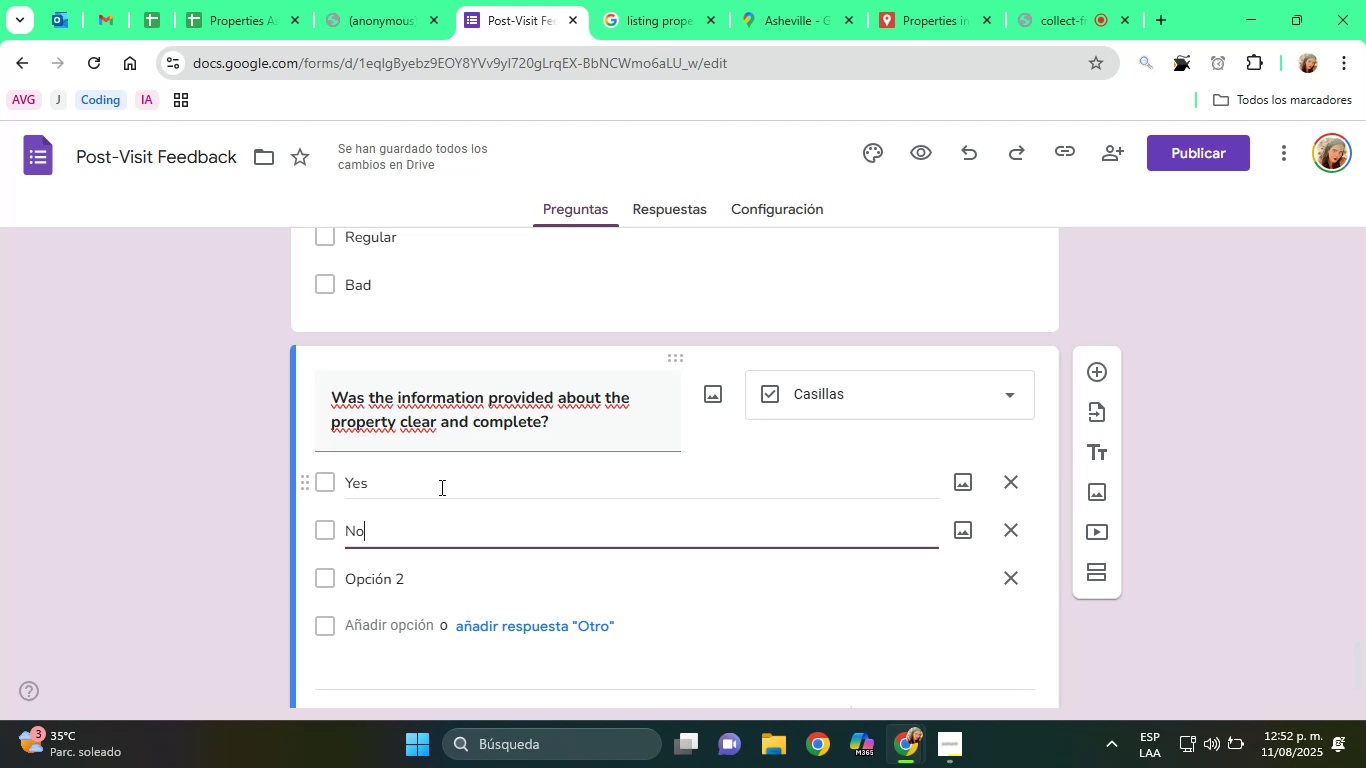 
wait(5.96)
 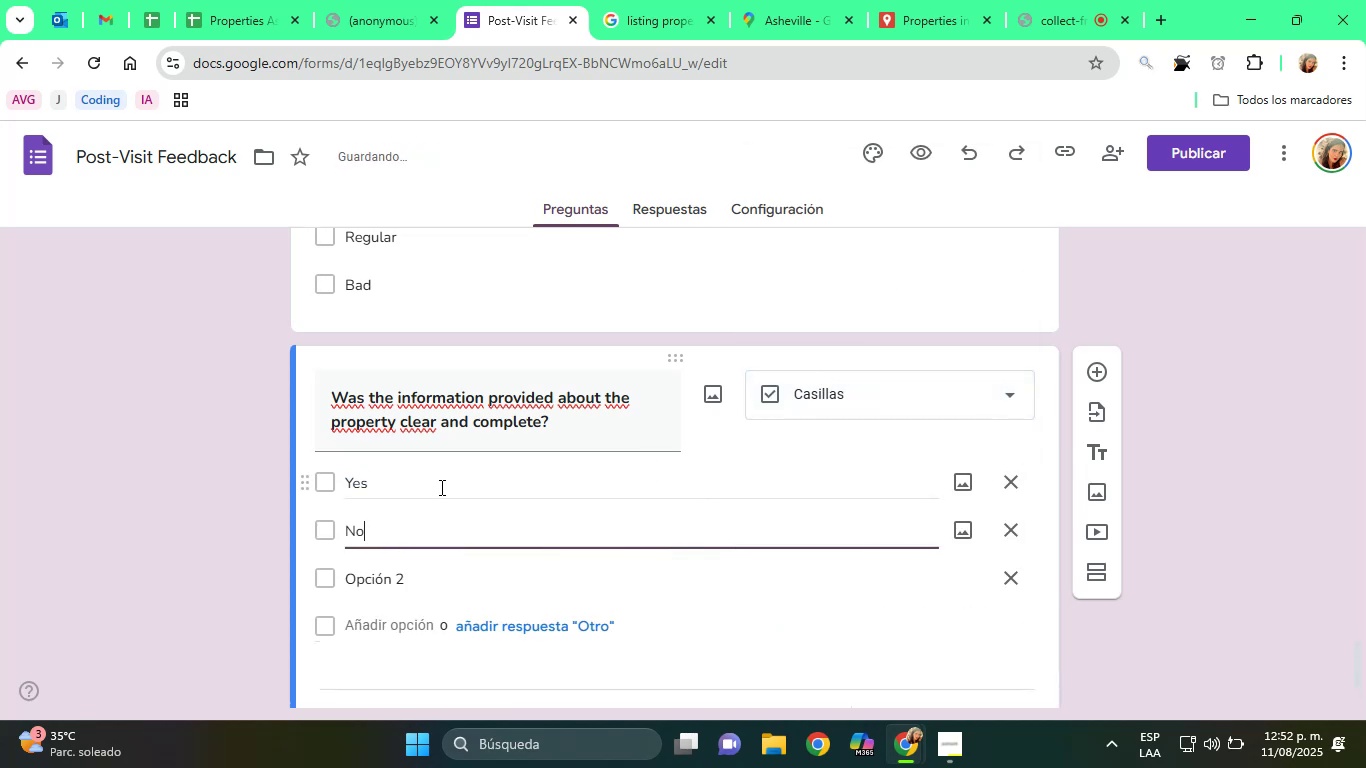 
key(Backspace)
key(Backspace)
key(Backspace)
type(PA)
key(Backspace)
key(Backspace)
type(YEs)
key(Backspace)
key(Backspace)
type(es)
key(Tab)
 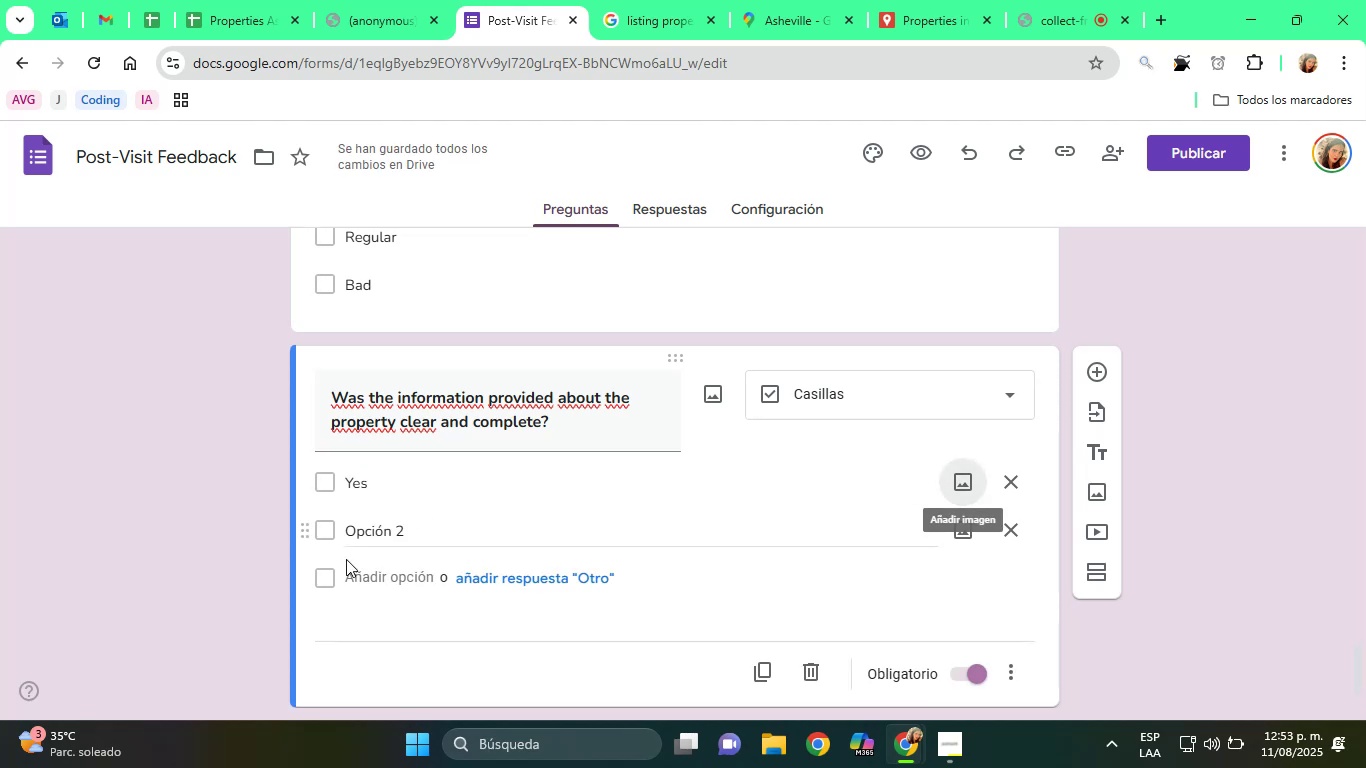 
left_click([379, 518])
 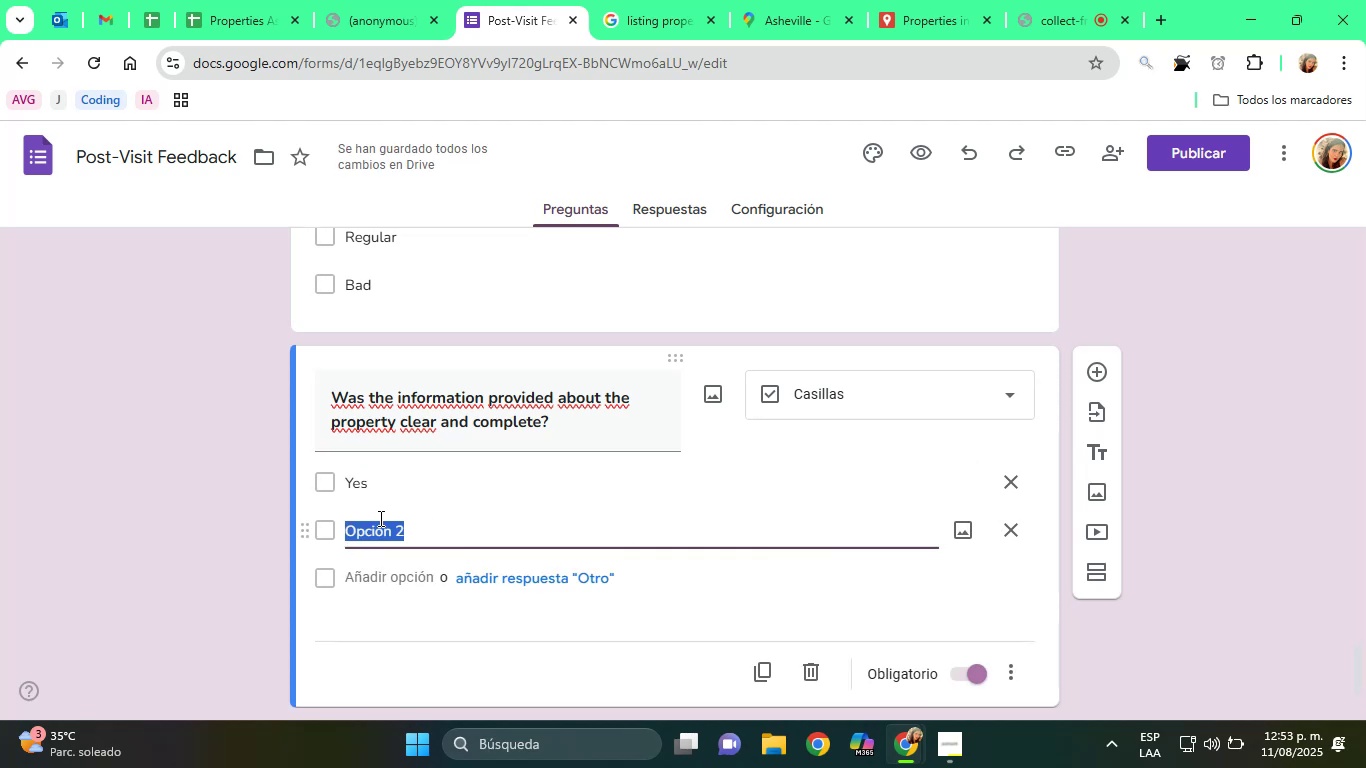 
type(Partially)
key(Tab)
 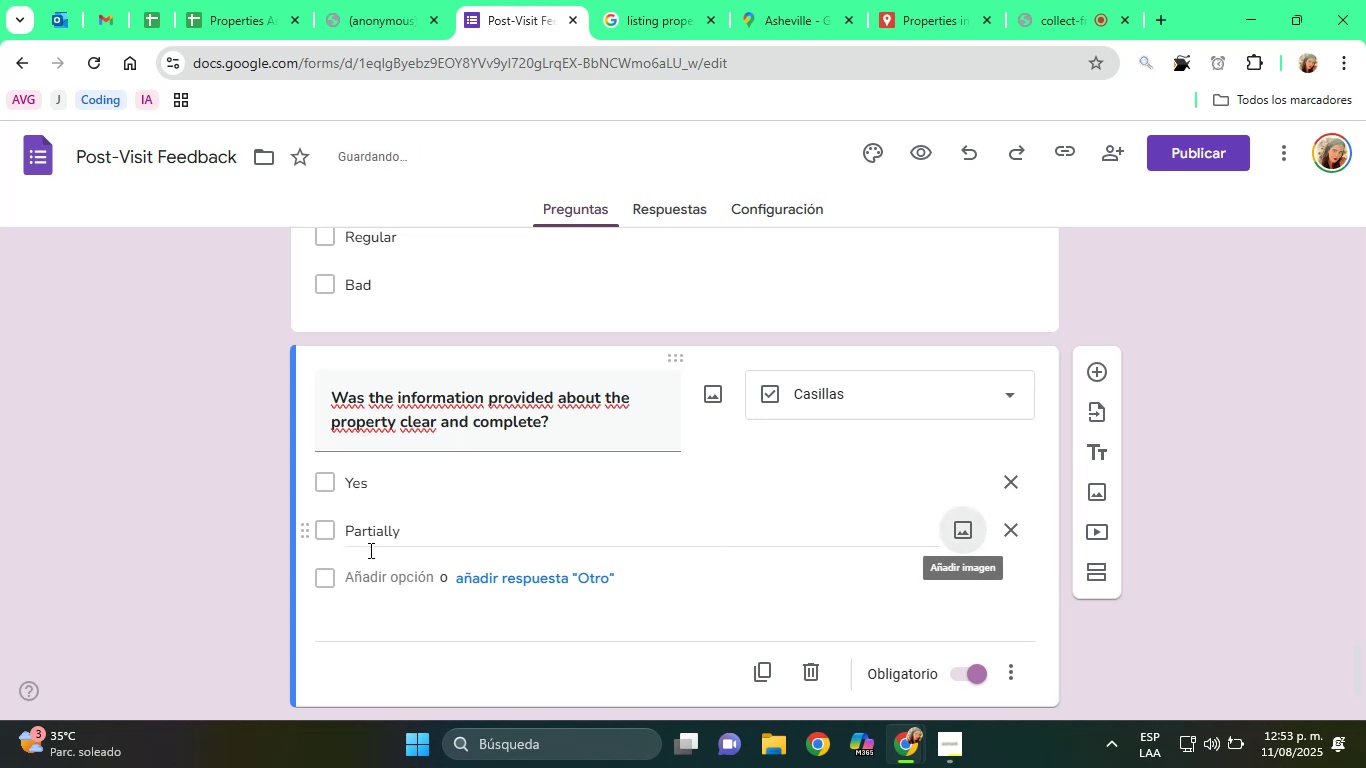 
left_click([384, 579])
 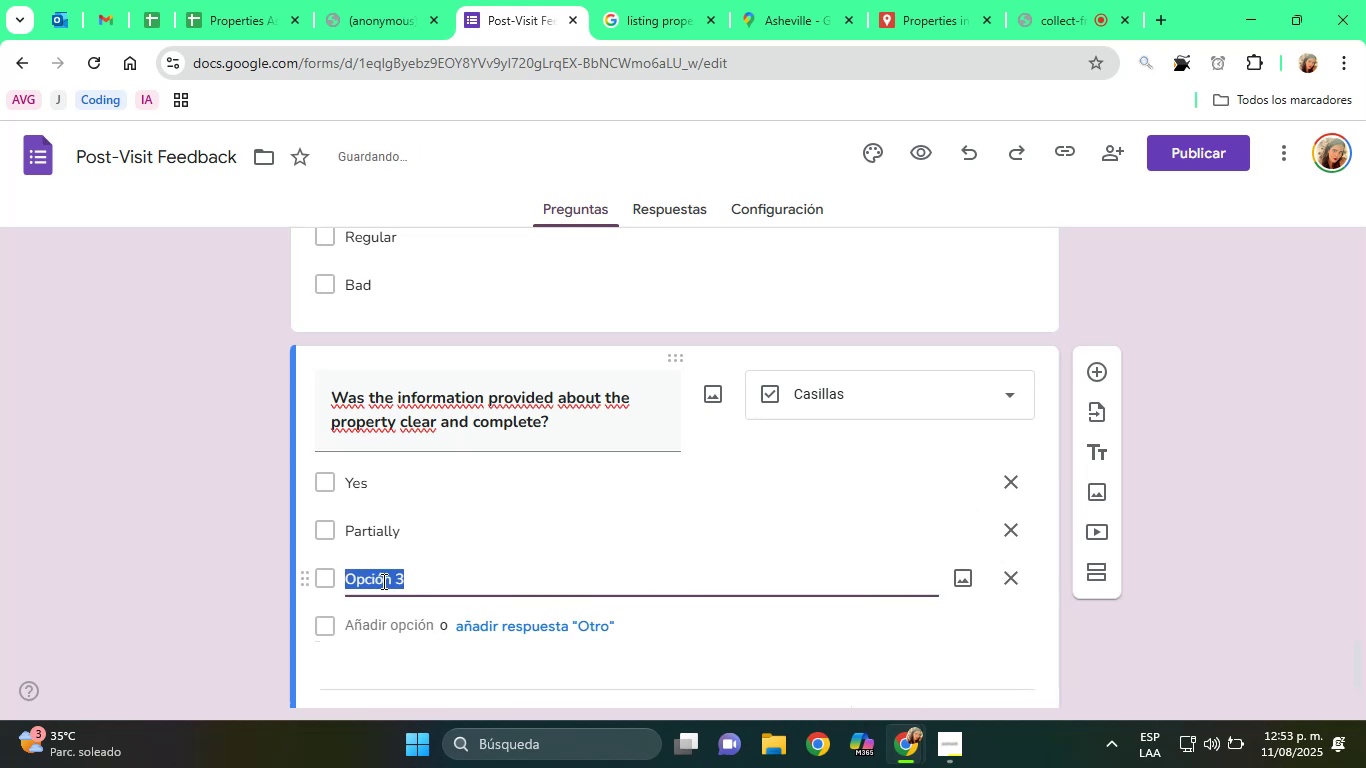 
type(NO)
key(Backspace)
key(Backspace)
type(o)
key(Backspace)
key(Backspace)
type(No)
key(Backspace)
key(Backspace)
type(Partiale)
key(Backspace)
type(ly)
 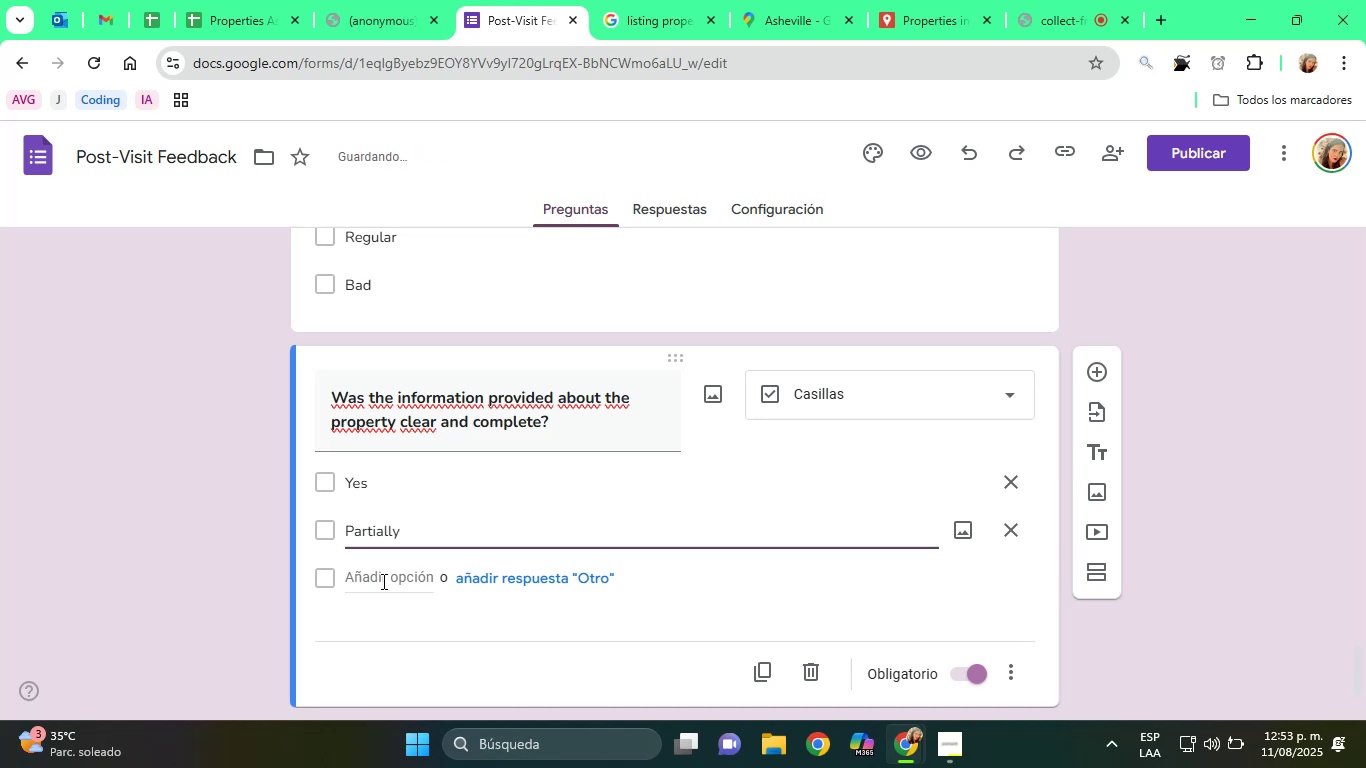 
left_click([382, 582])
 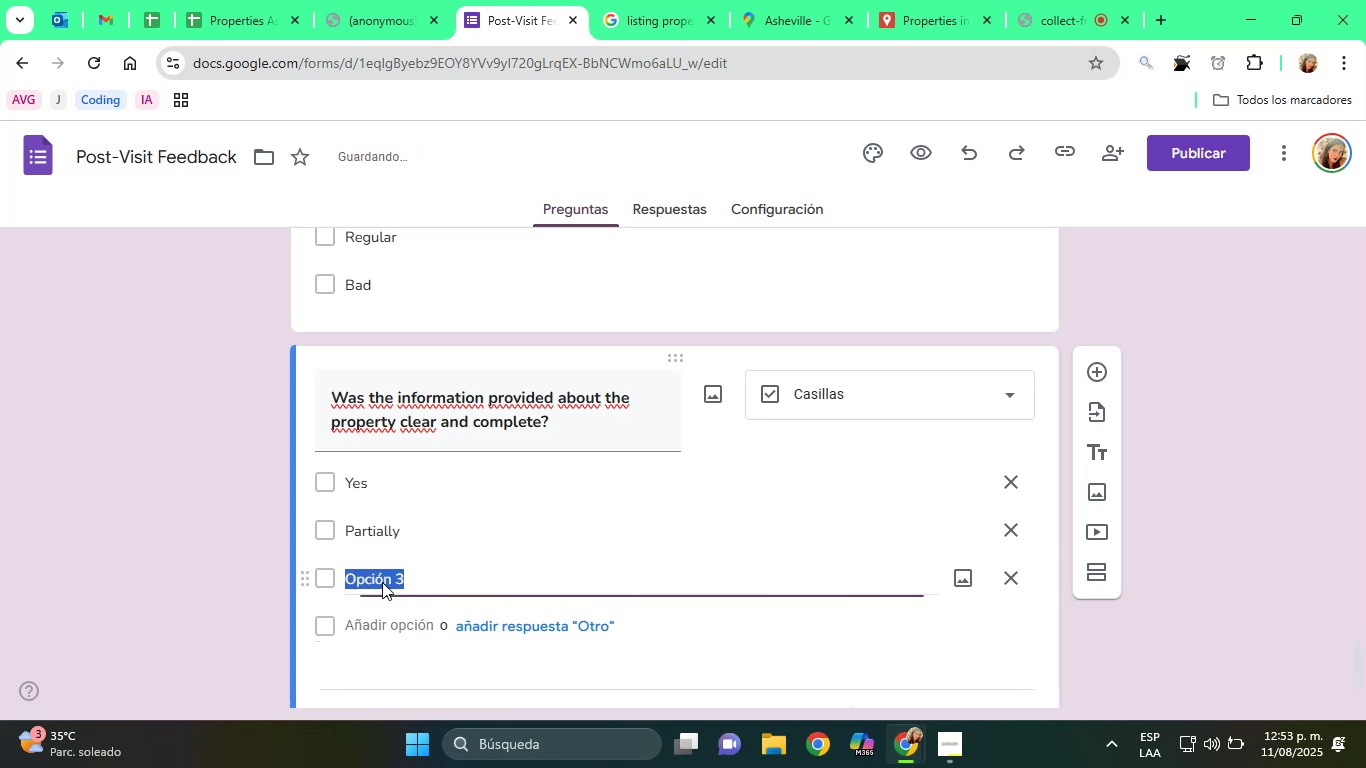 
type(No)
 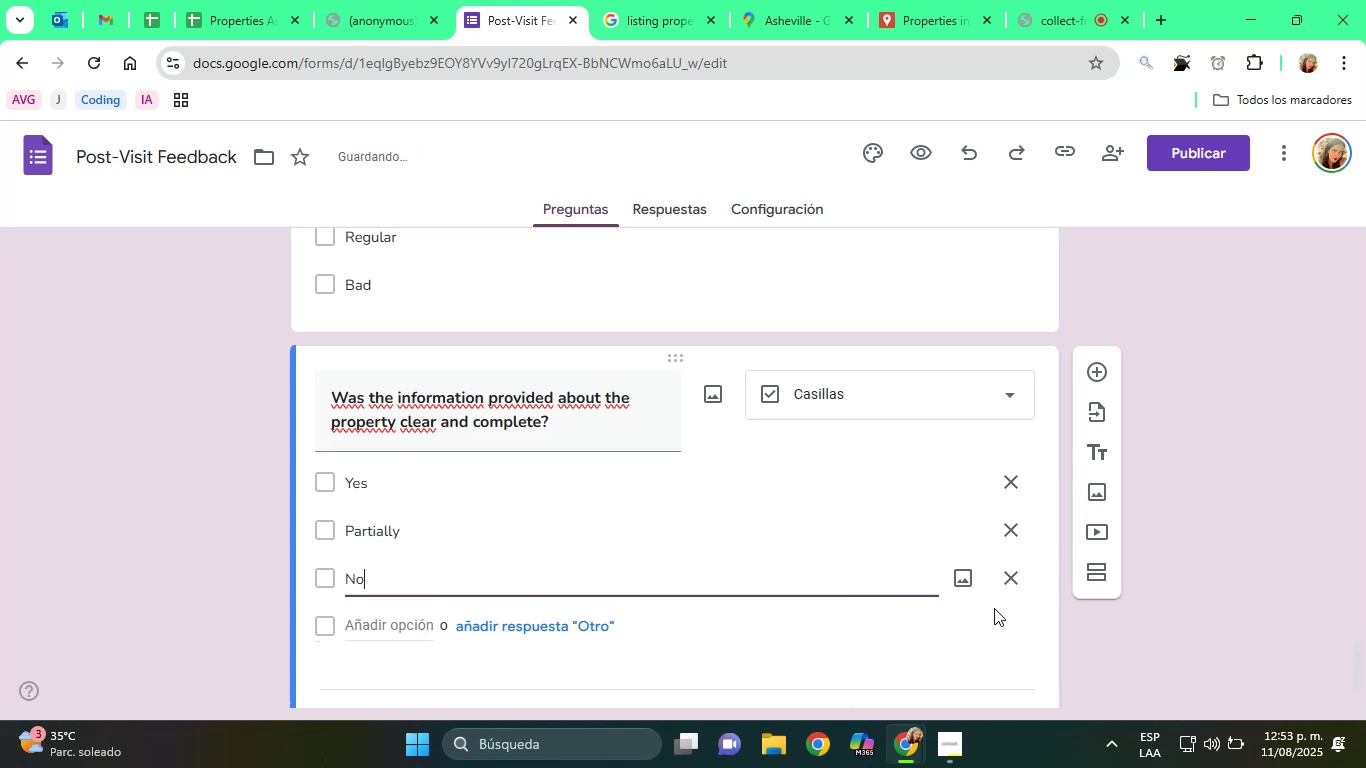 
left_click([1217, 507])
 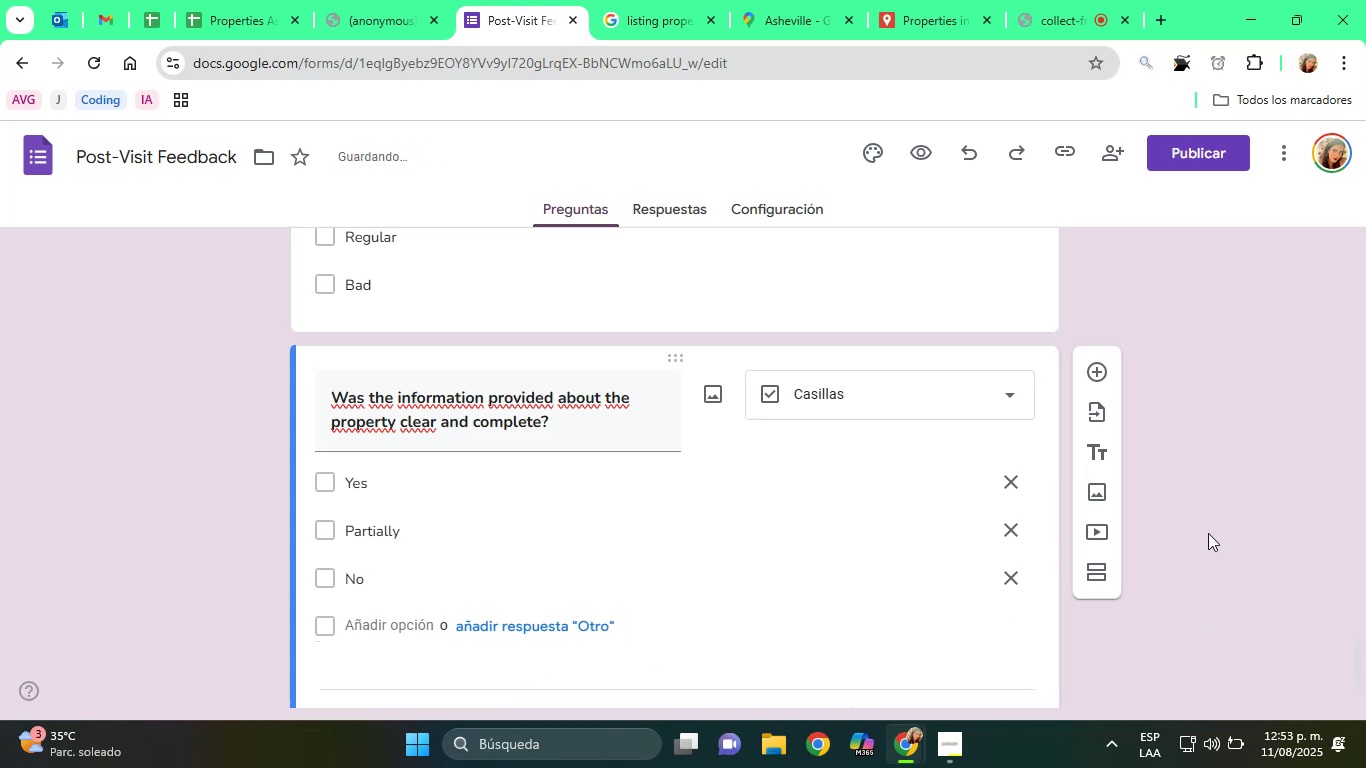 
scroll: coordinate [1365, 767], scroll_direction: up, amount: 48.0
 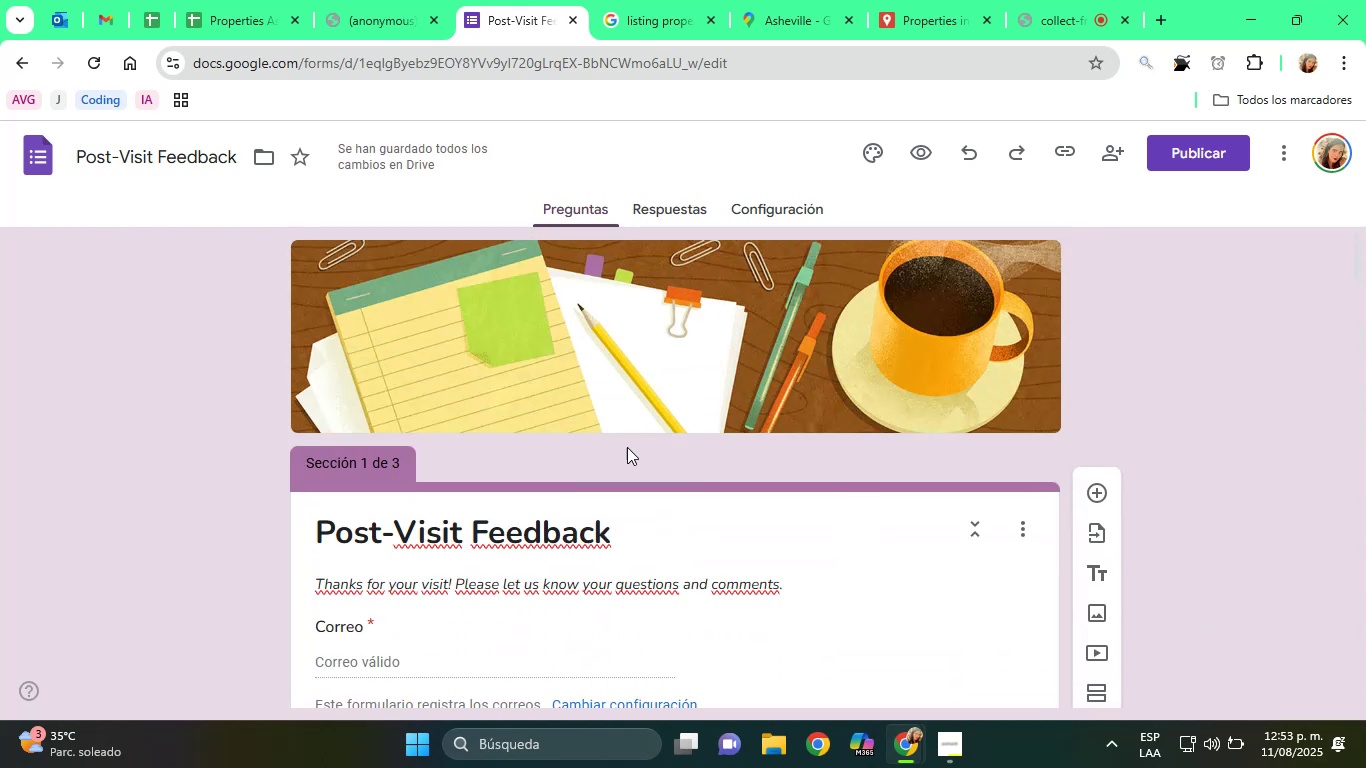 
scroll: coordinate [555, 458], scroll_direction: down, amount: 5.0
 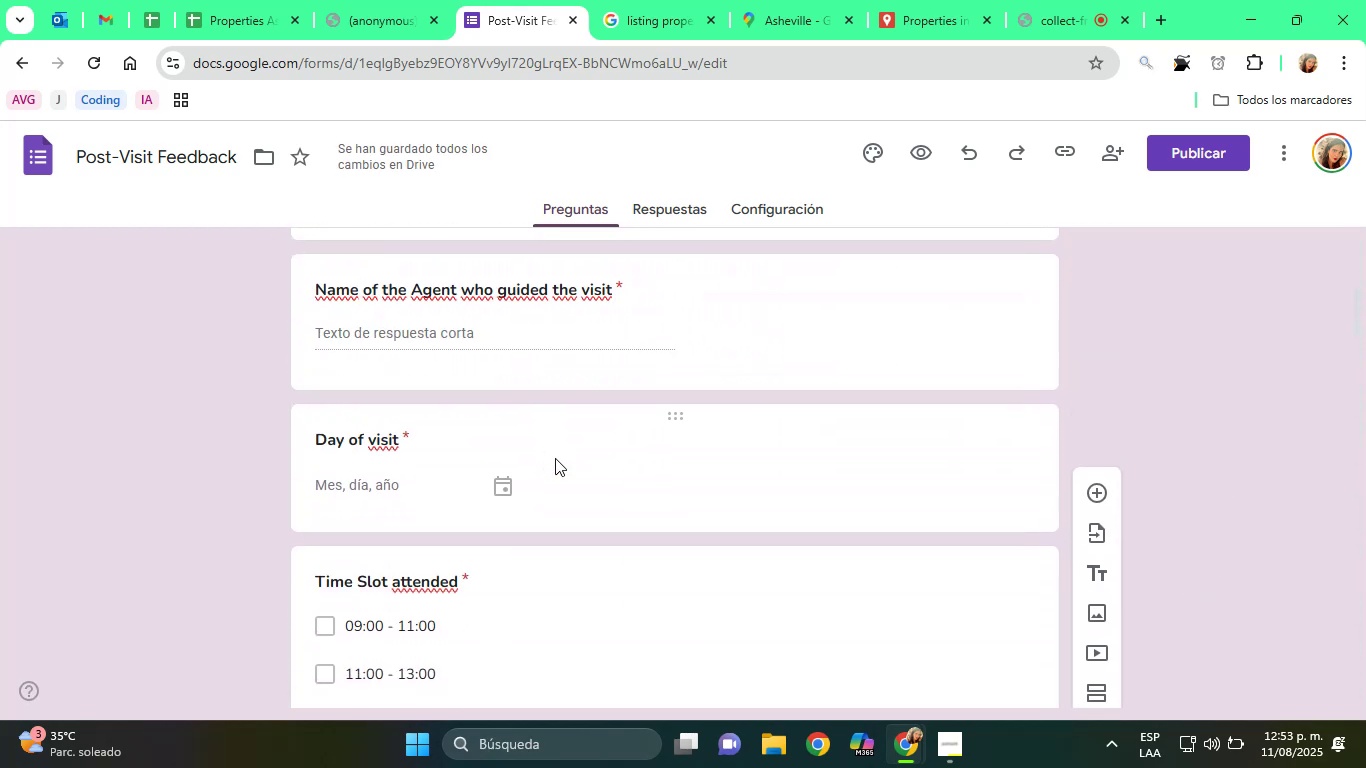 
scroll: coordinate [555, 458], scroll_direction: up, amount: 2.0
 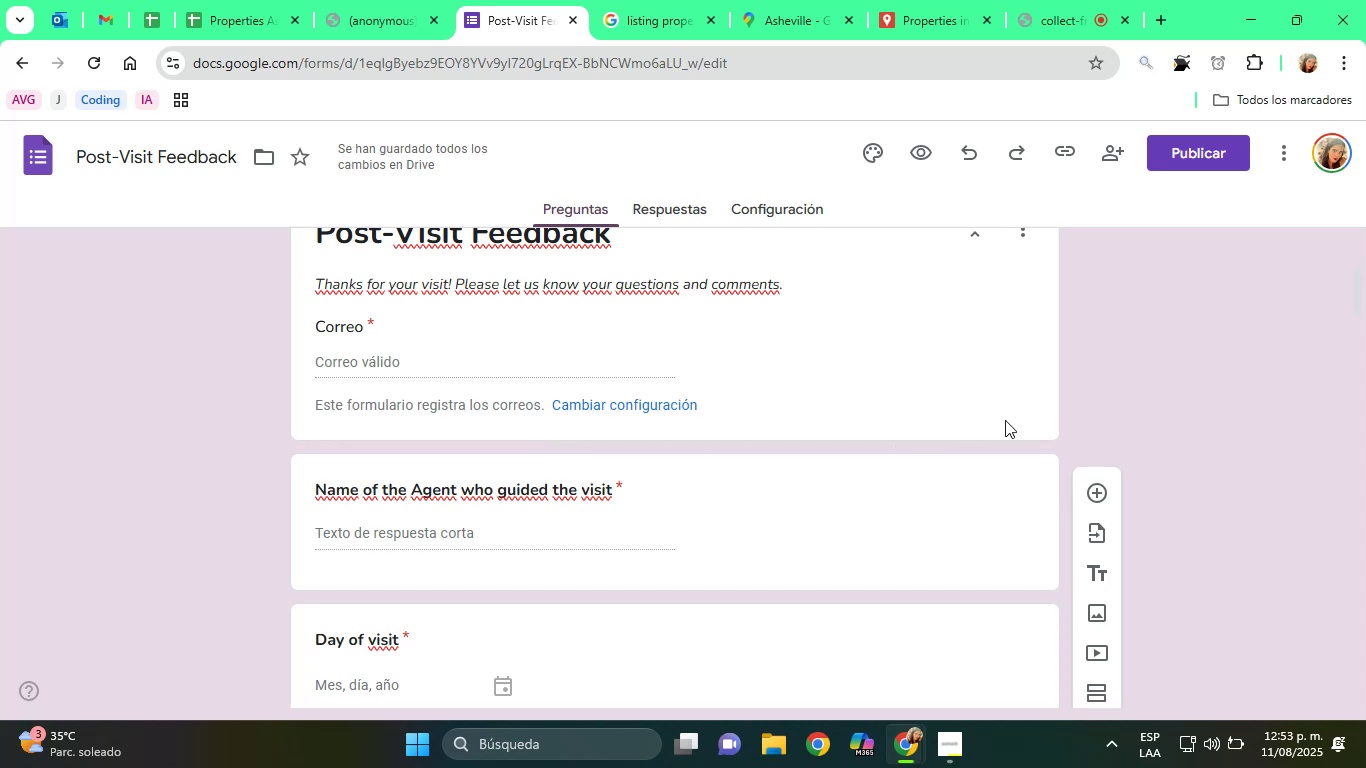 
left_click([1092, 486])
 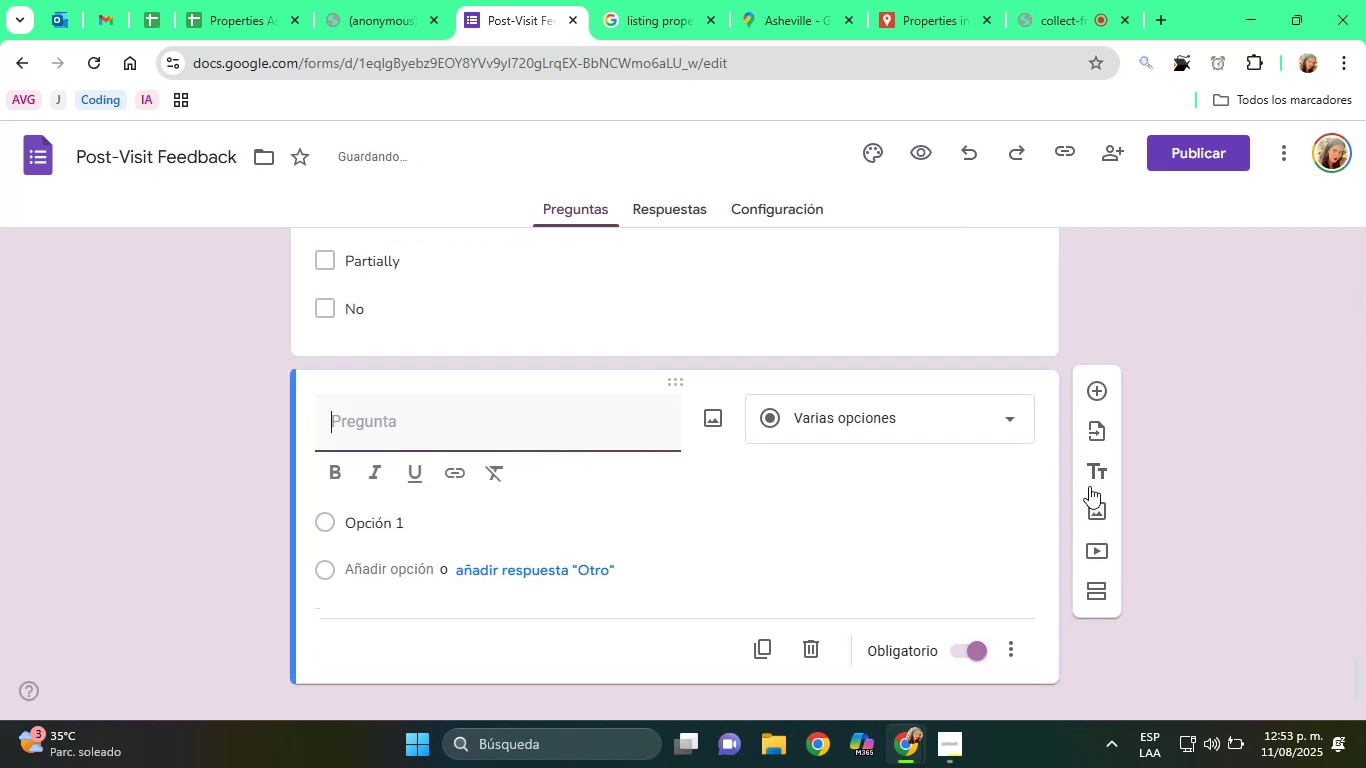 
scroll: coordinate [924, 454], scroll_direction: up, amount: 2.0
 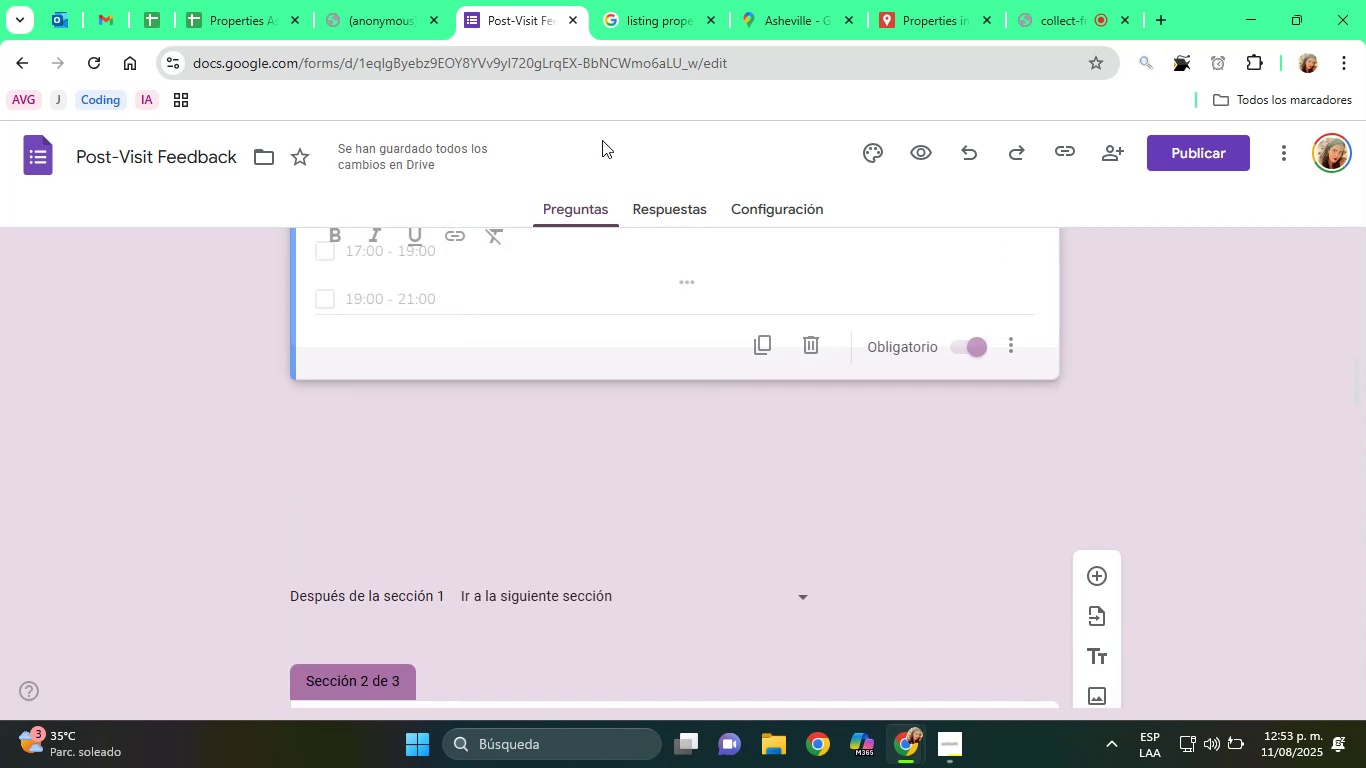 
wait(5.76)
 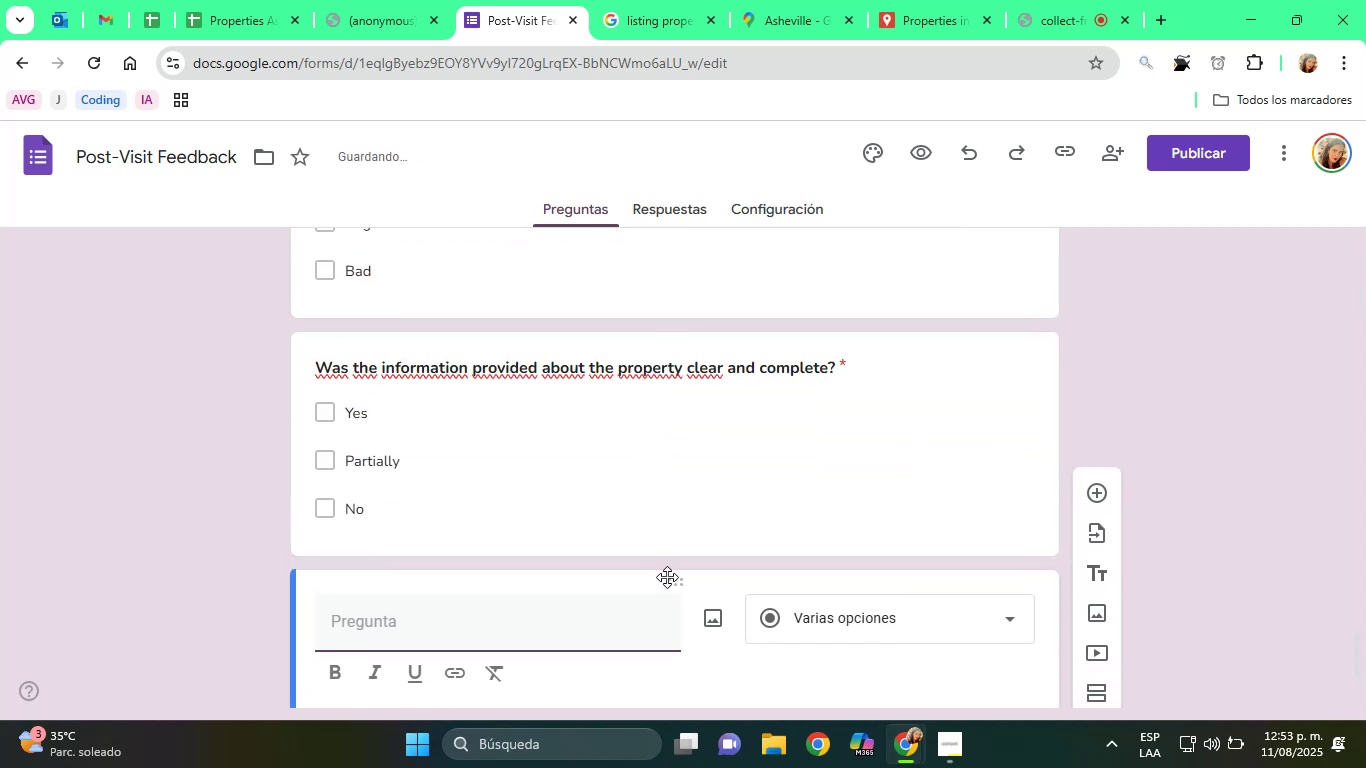 
scroll: coordinate [609, 450], scroll_direction: down, amount: 8.0
 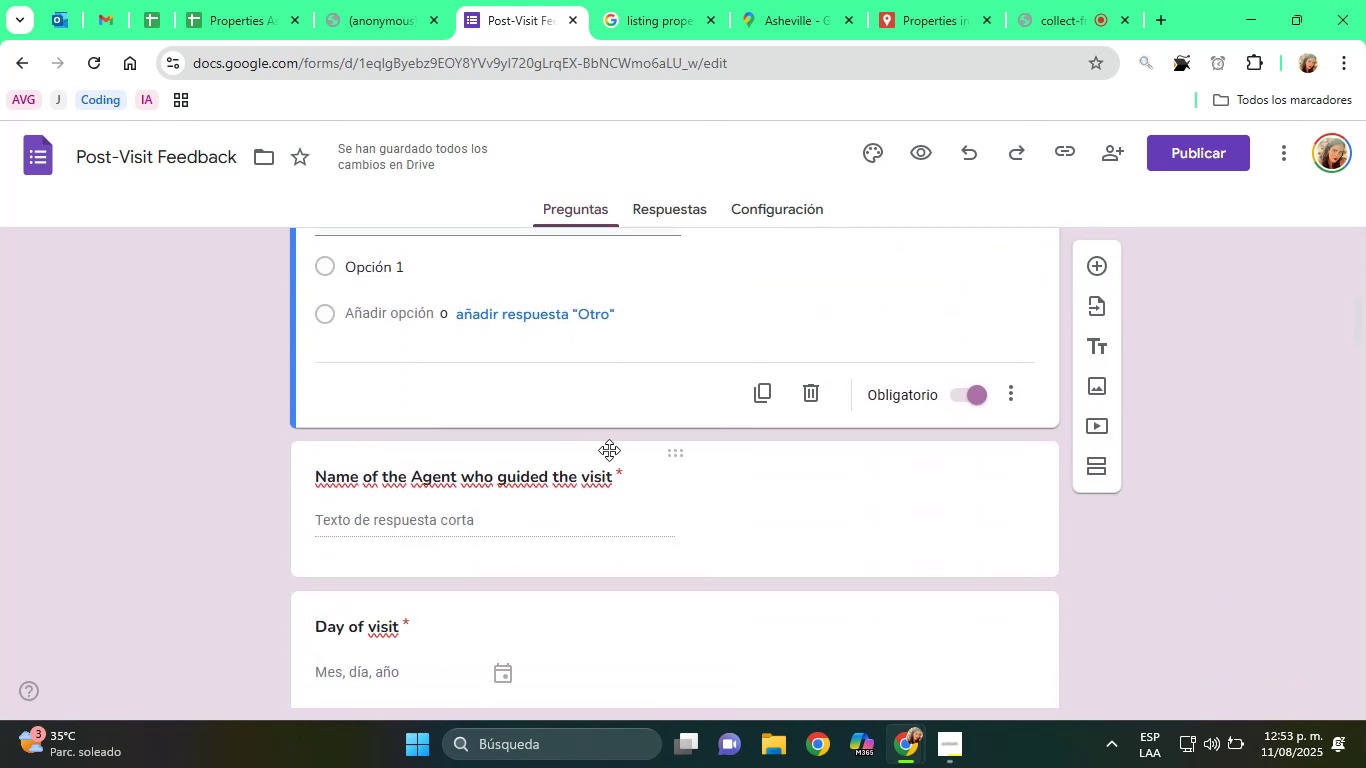 
scroll: coordinate [609, 450], scroll_direction: up, amount: 1.0
 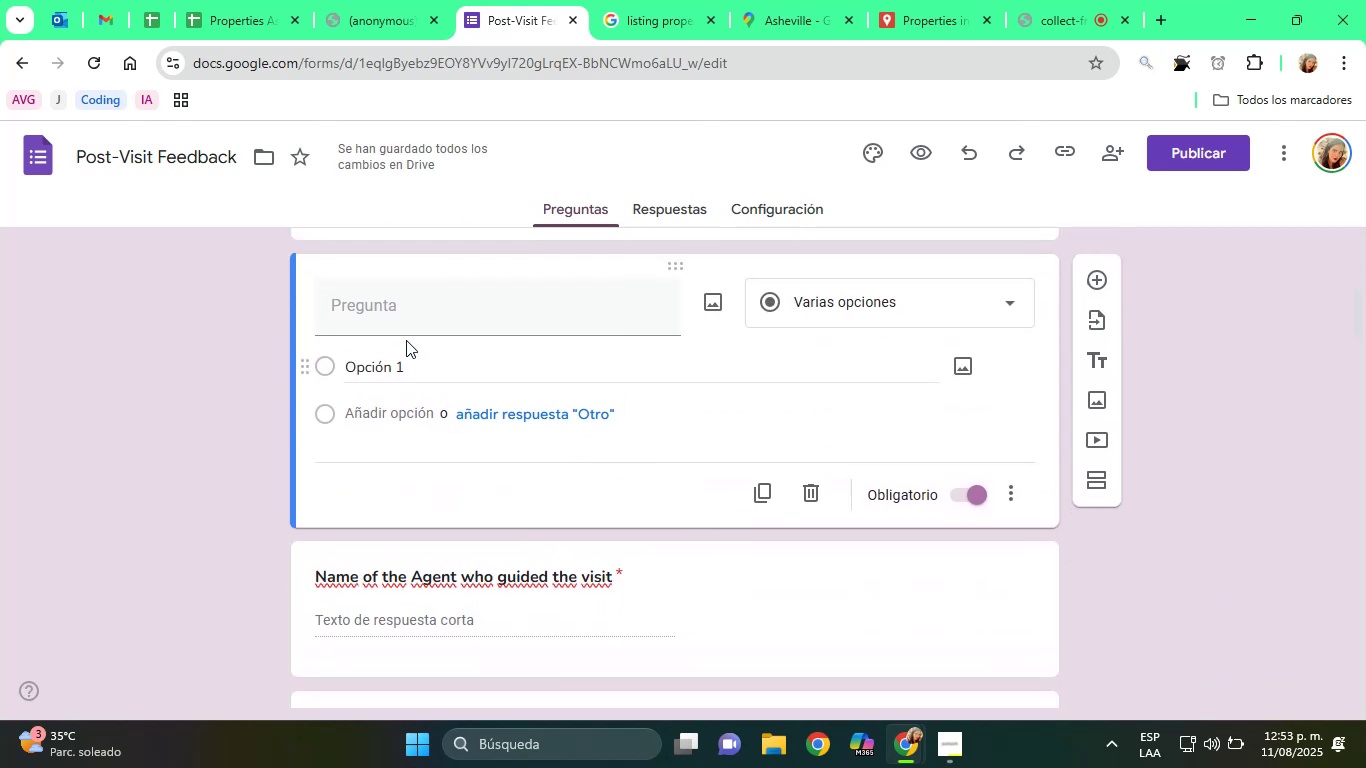 
left_click([389, 298])
 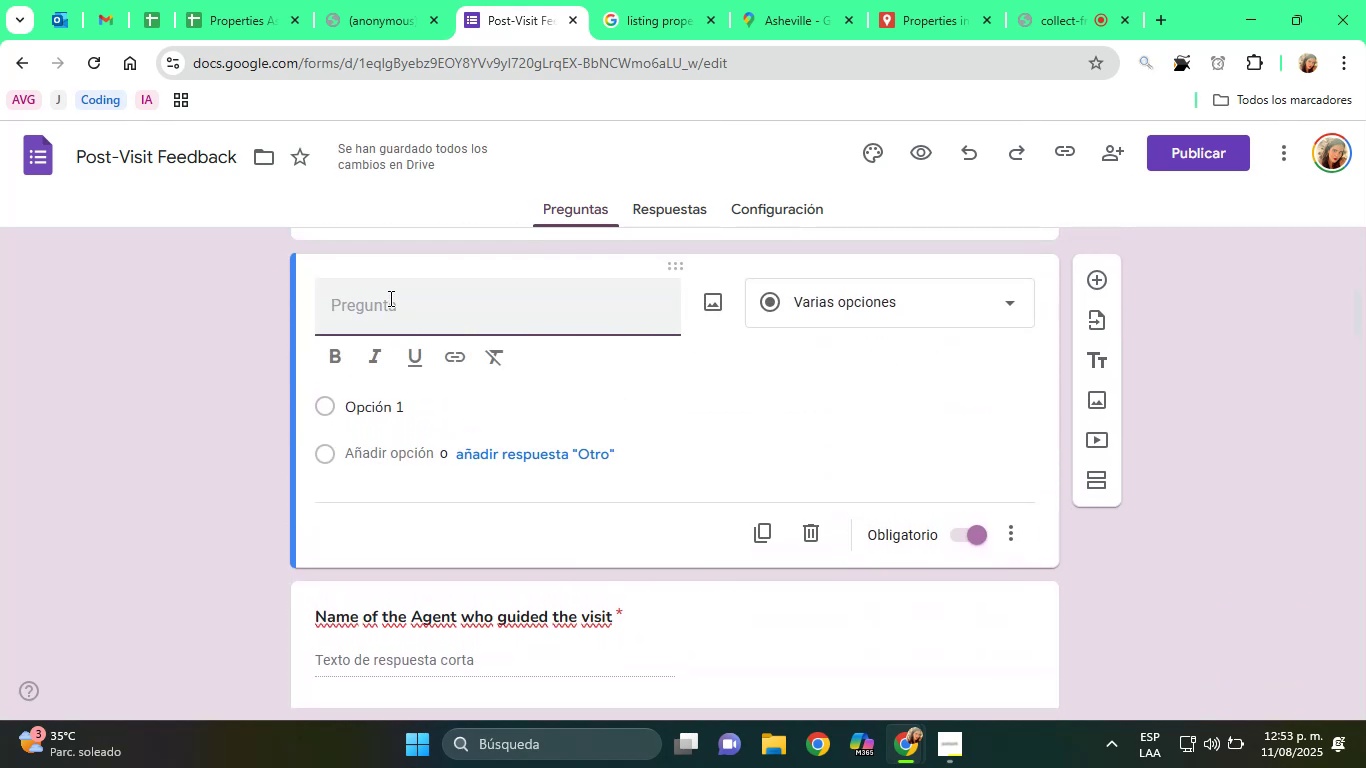 
type(N)
key(Backspace)
type(Full Na,e)
key(Backspace)
key(Backspace)
type(me)
 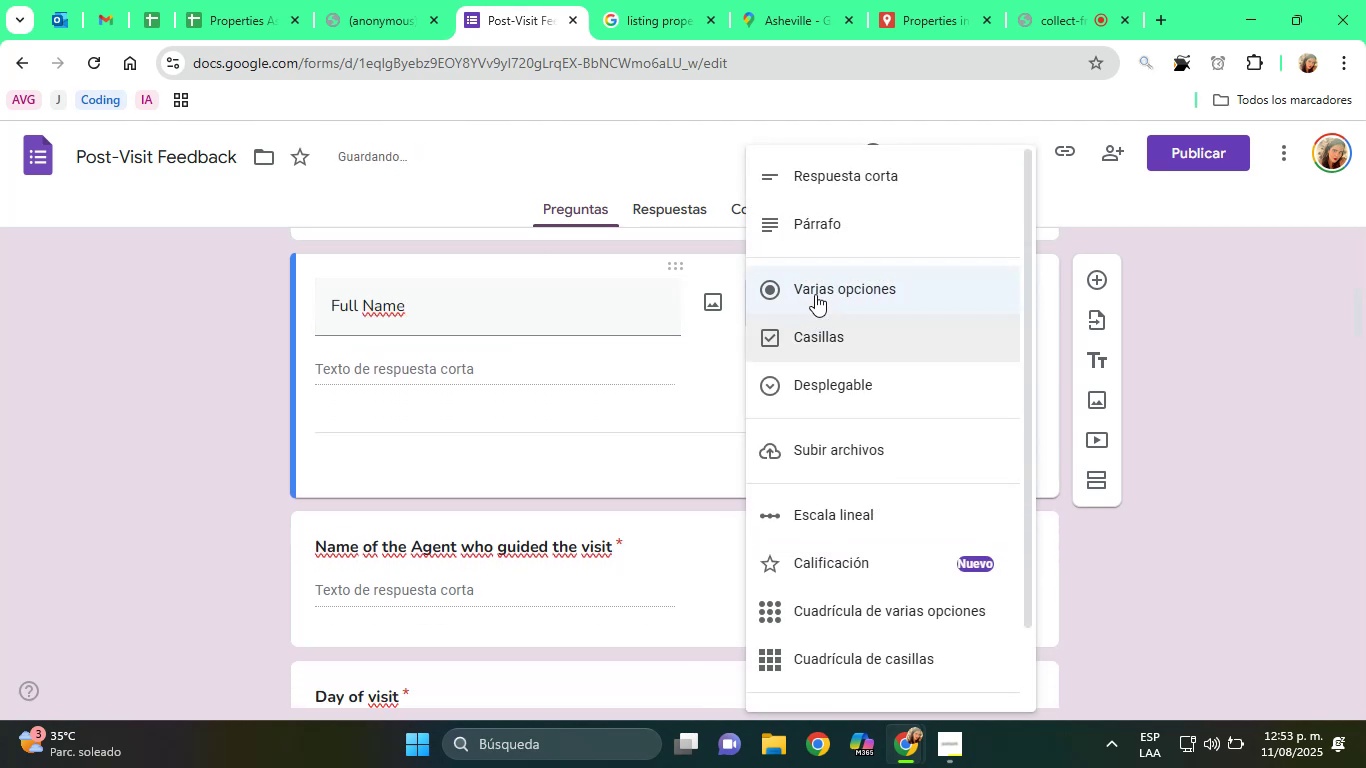 
left_click([834, 178])
 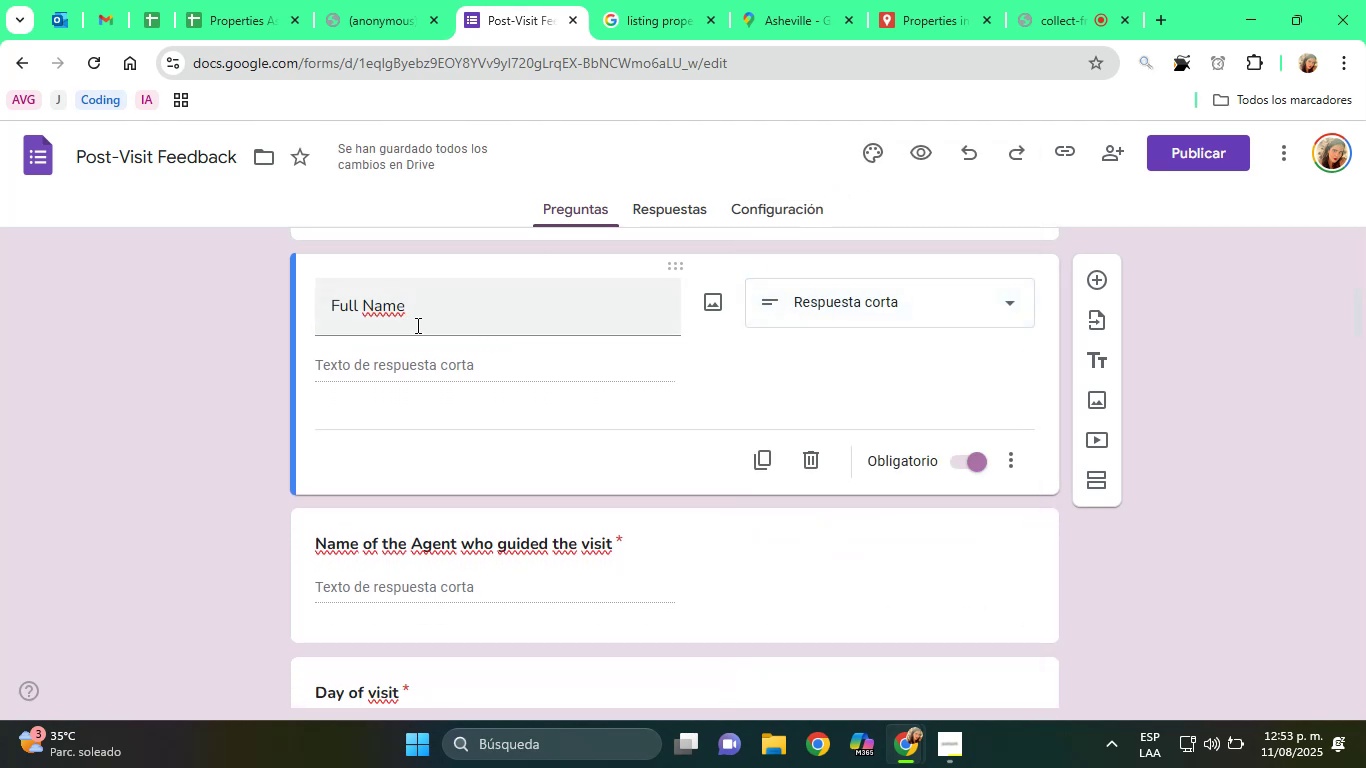 
double_click([403, 316])
 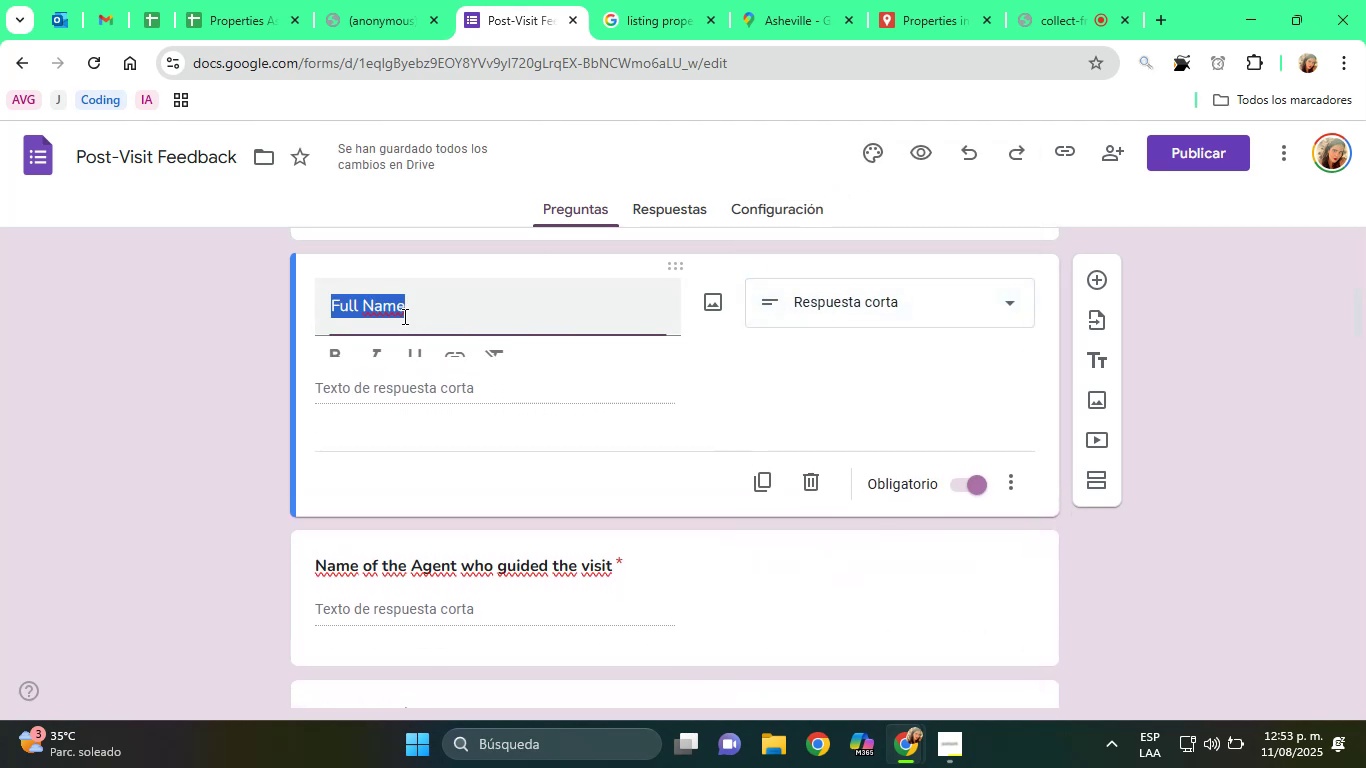 
triple_click([403, 316])
 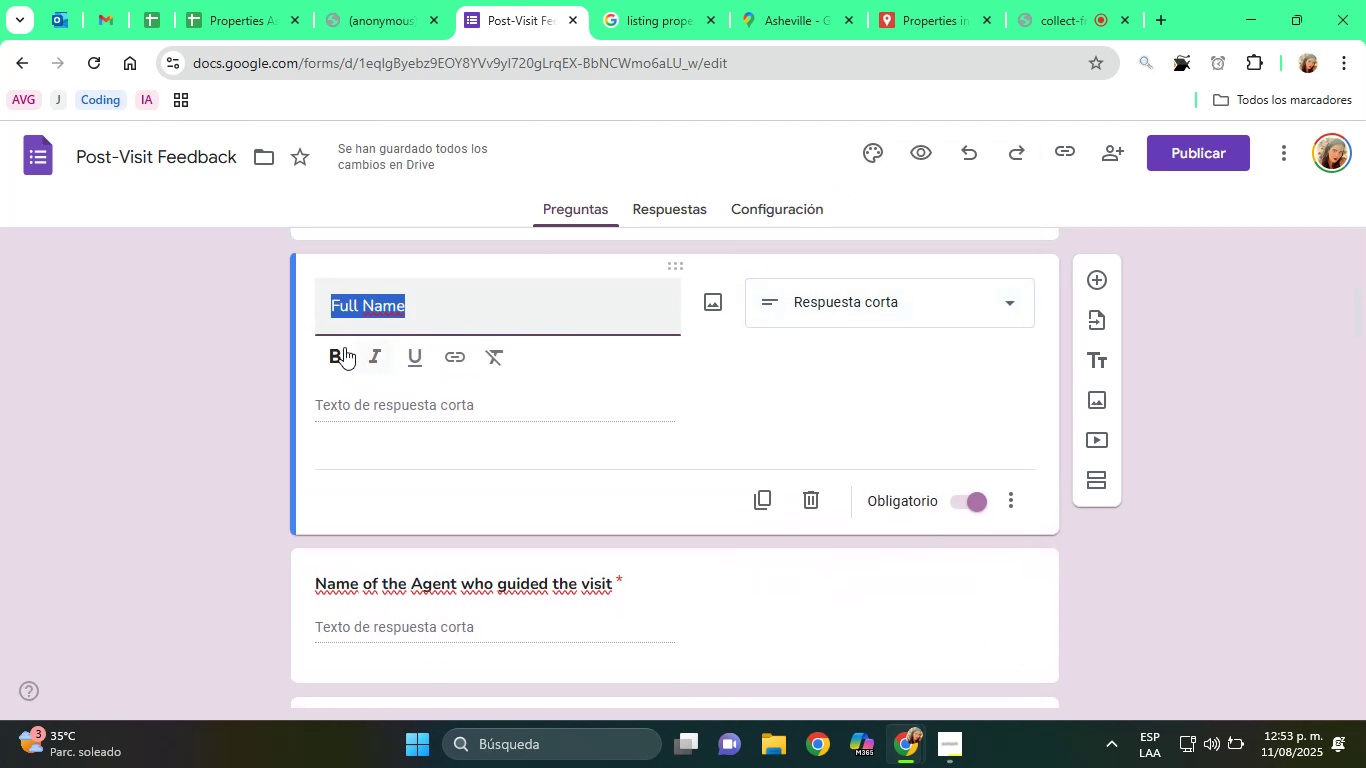 
left_click([335, 349])
 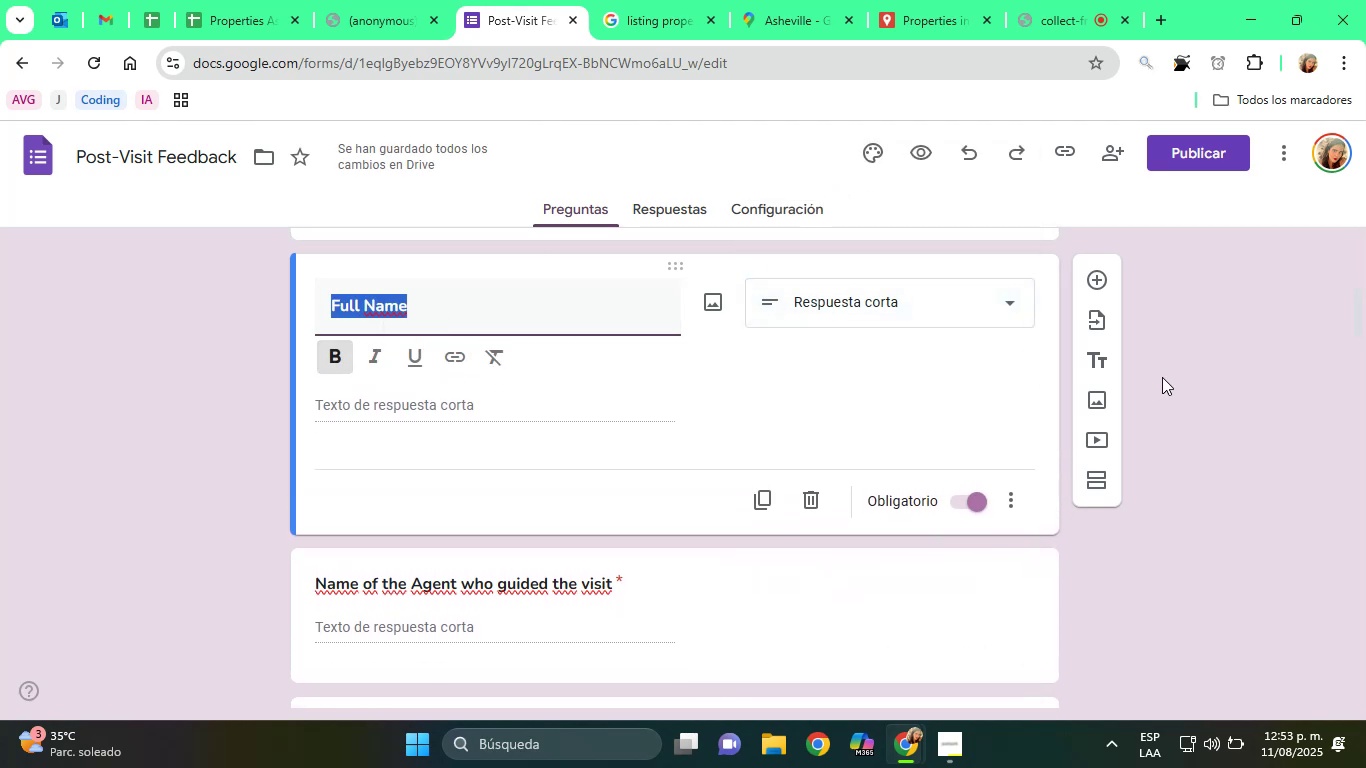 
scroll: coordinate [1077, 382], scroll_direction: down, amount: 1.0
 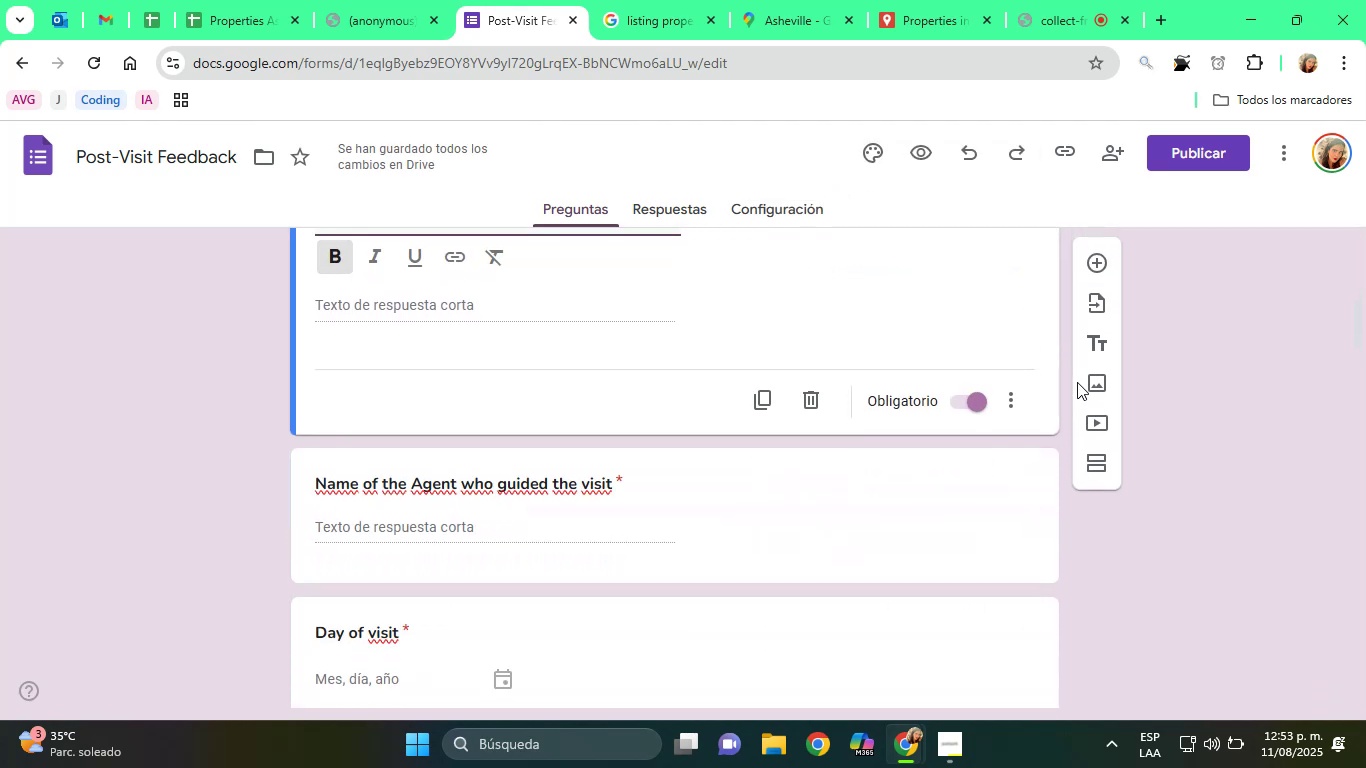 
scroll: coordinate [1077, 382], scroll_direction: up, amount: 1.0
 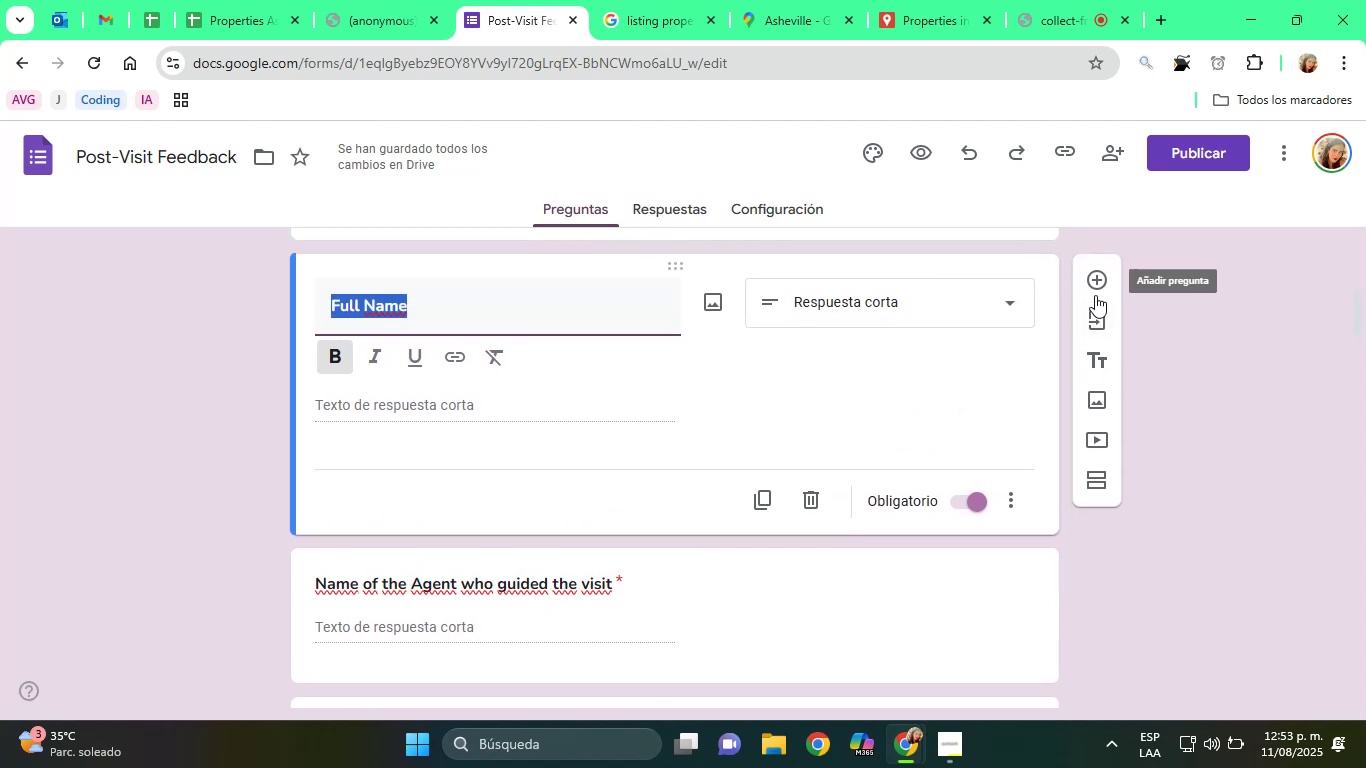 
left_click([1094, 284])
 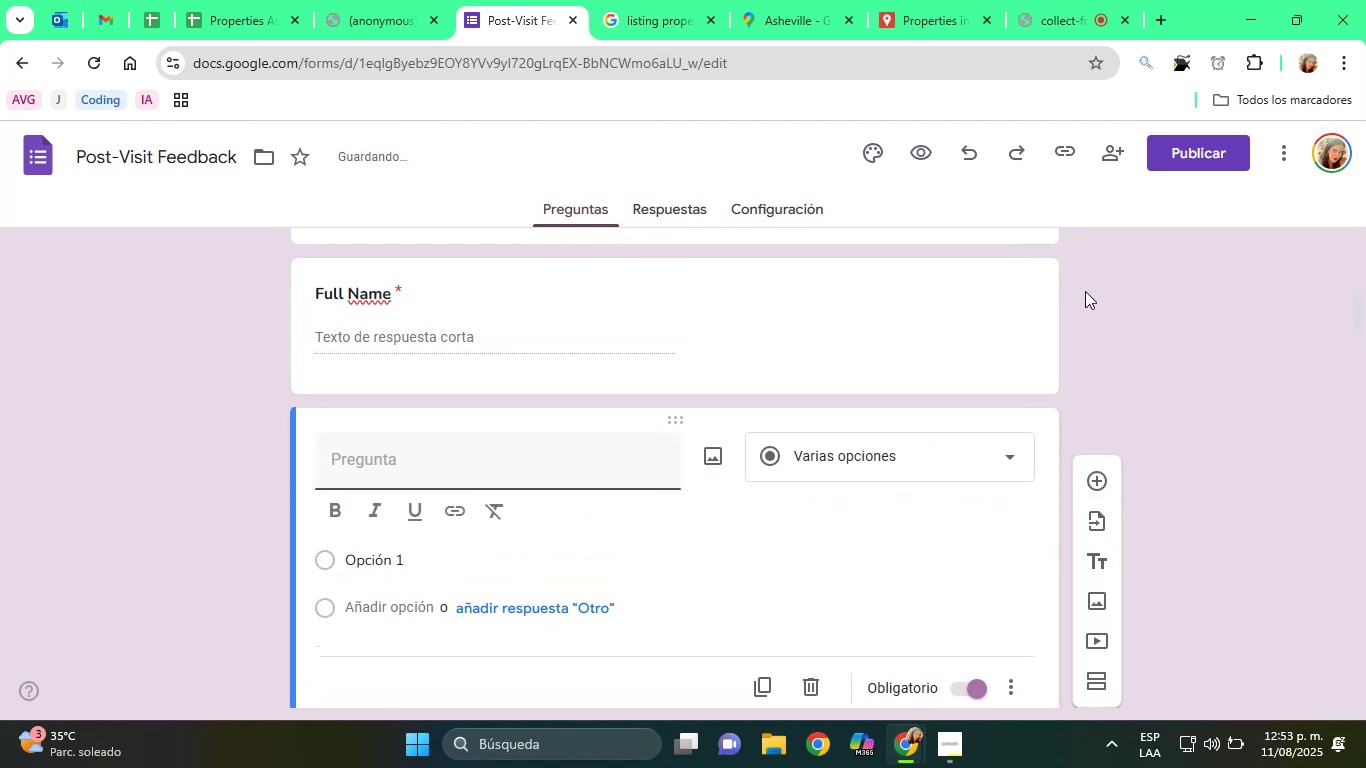 
scroll: coordinate [1046, 308], scroll_direction: up, amount: 1.0
 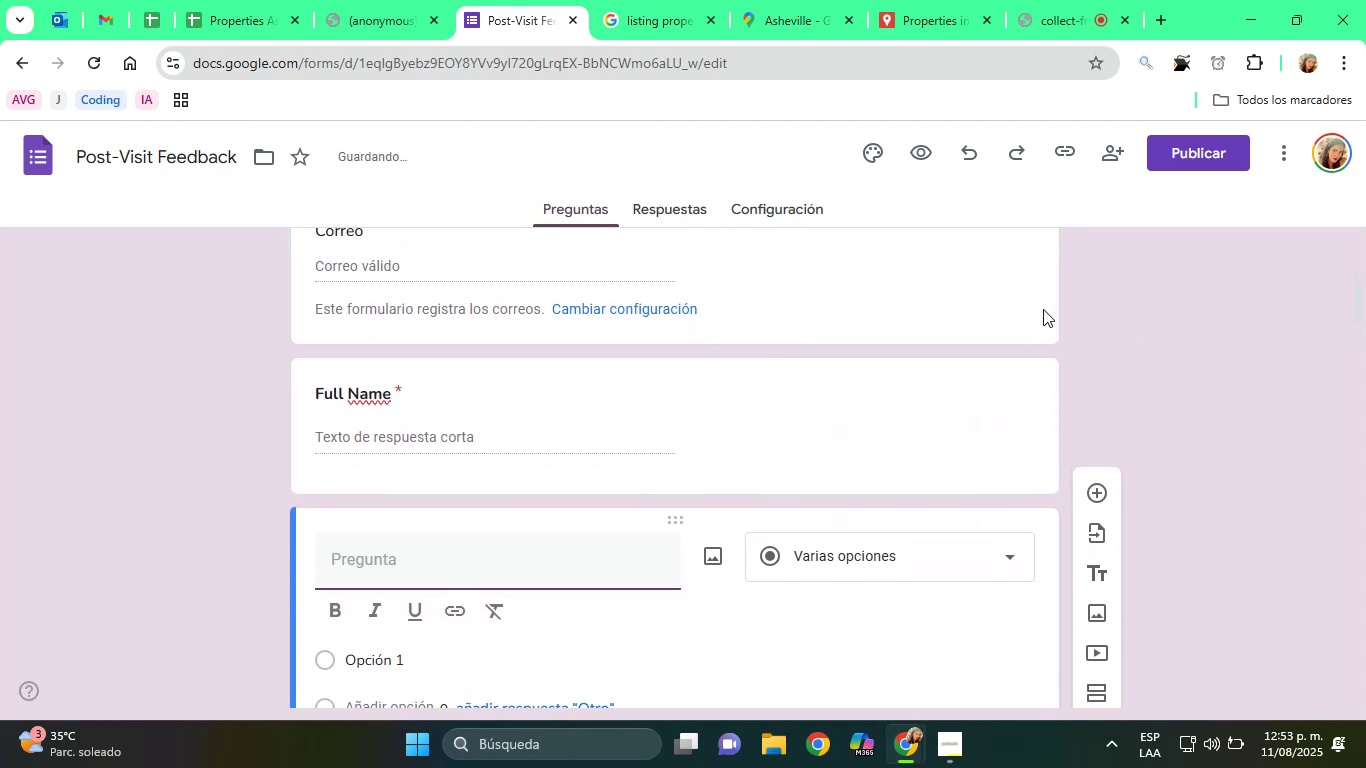 
hold_key(key=ShiftRight, duration=0.98)
 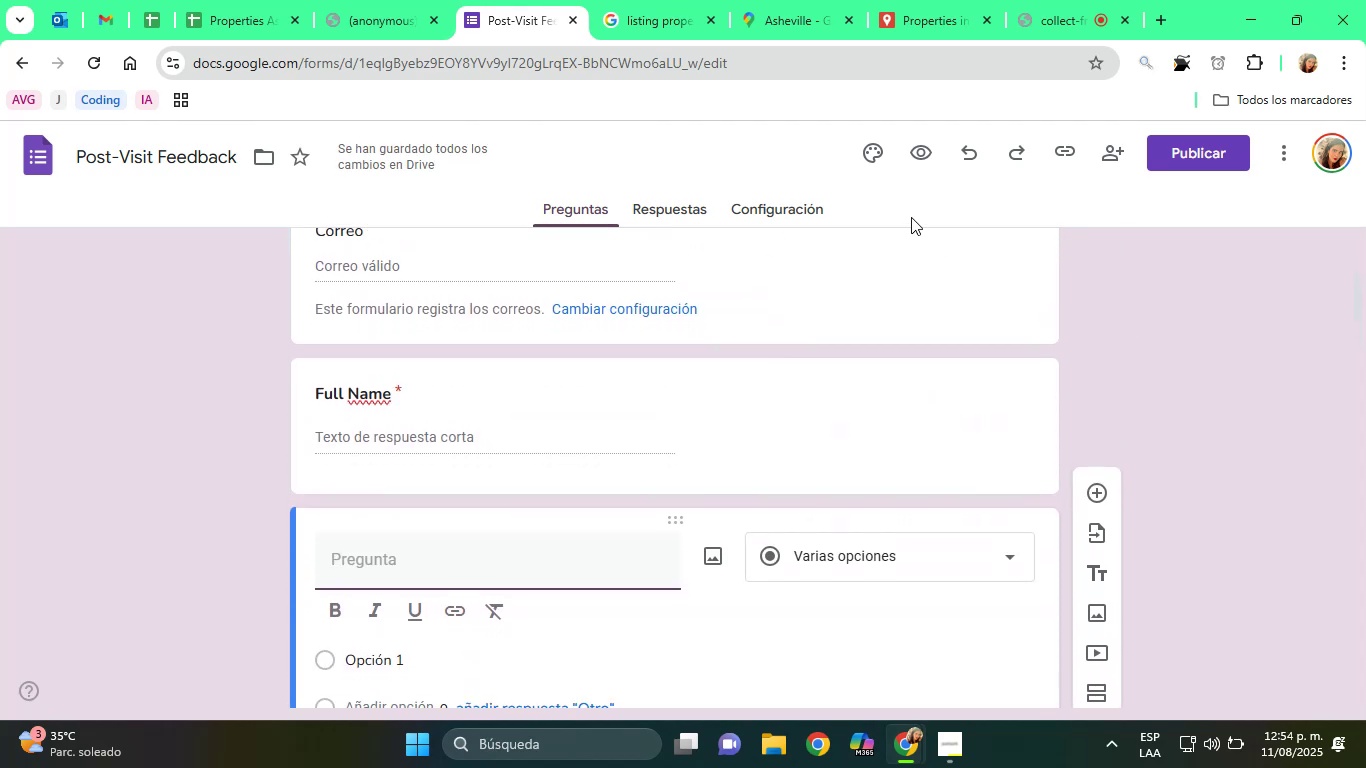 
type(Phone Ni)
key(Backspace)
type(o)
key(Backspace)
type(umber)
key(Backspace)
key(Backspace)
key(Backspace)
key(Backspace)
key(Backspace)
key(Backspace)
type(umber)
 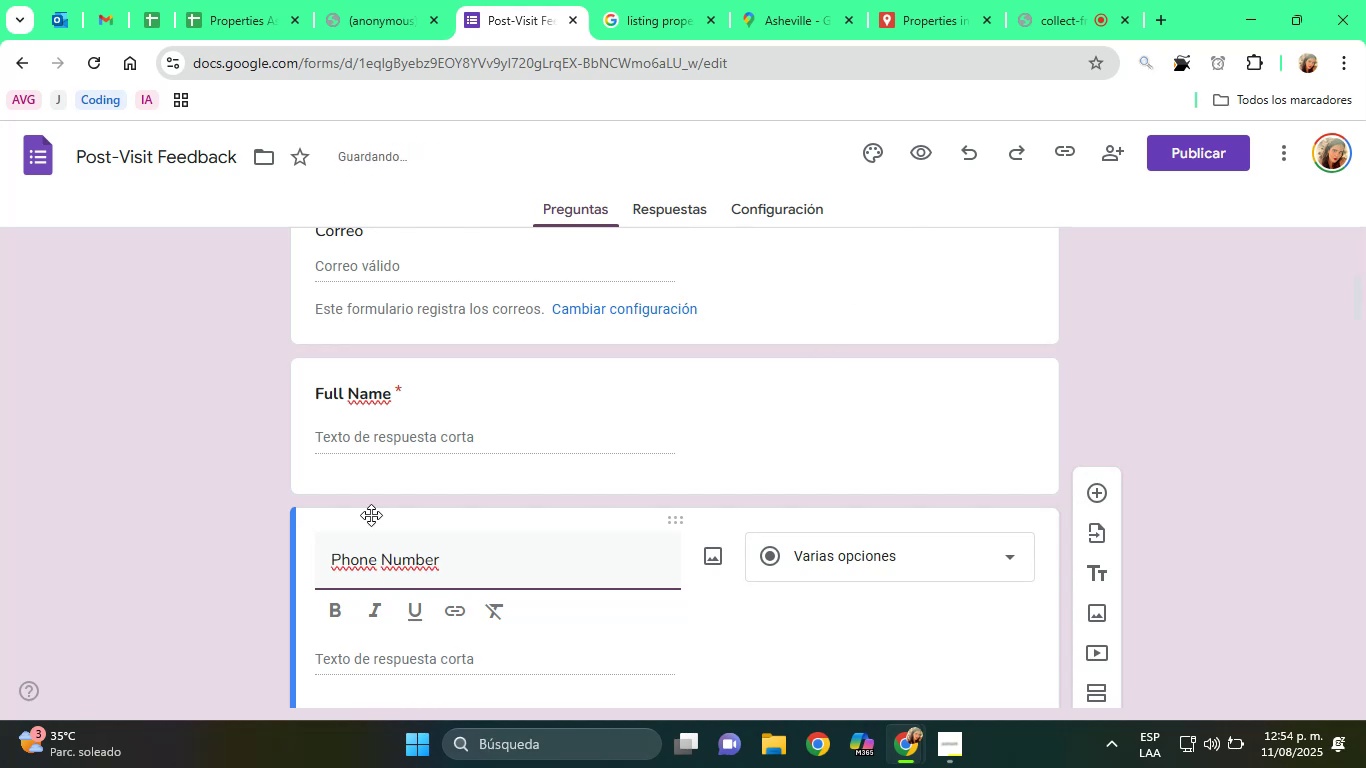 
double_click([397, 561])
 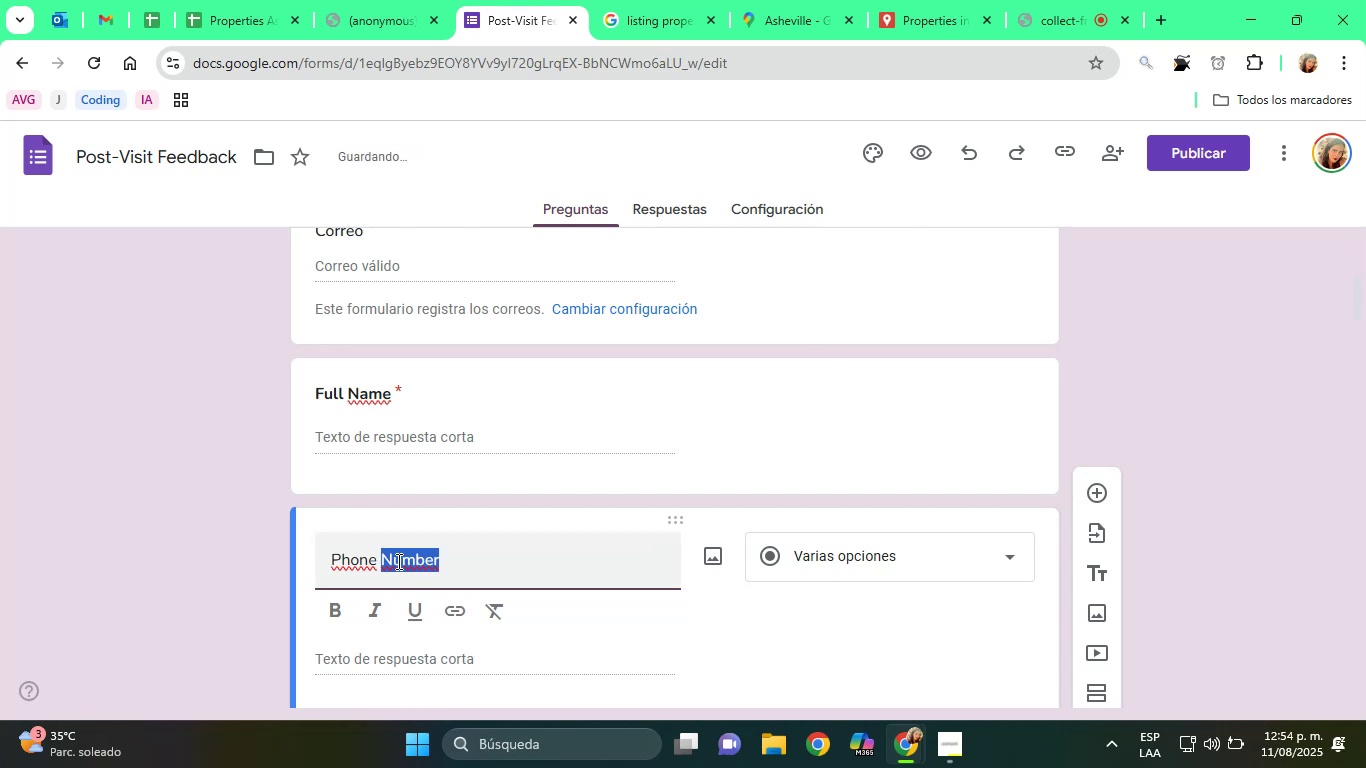 
triple_click([397, 561])
 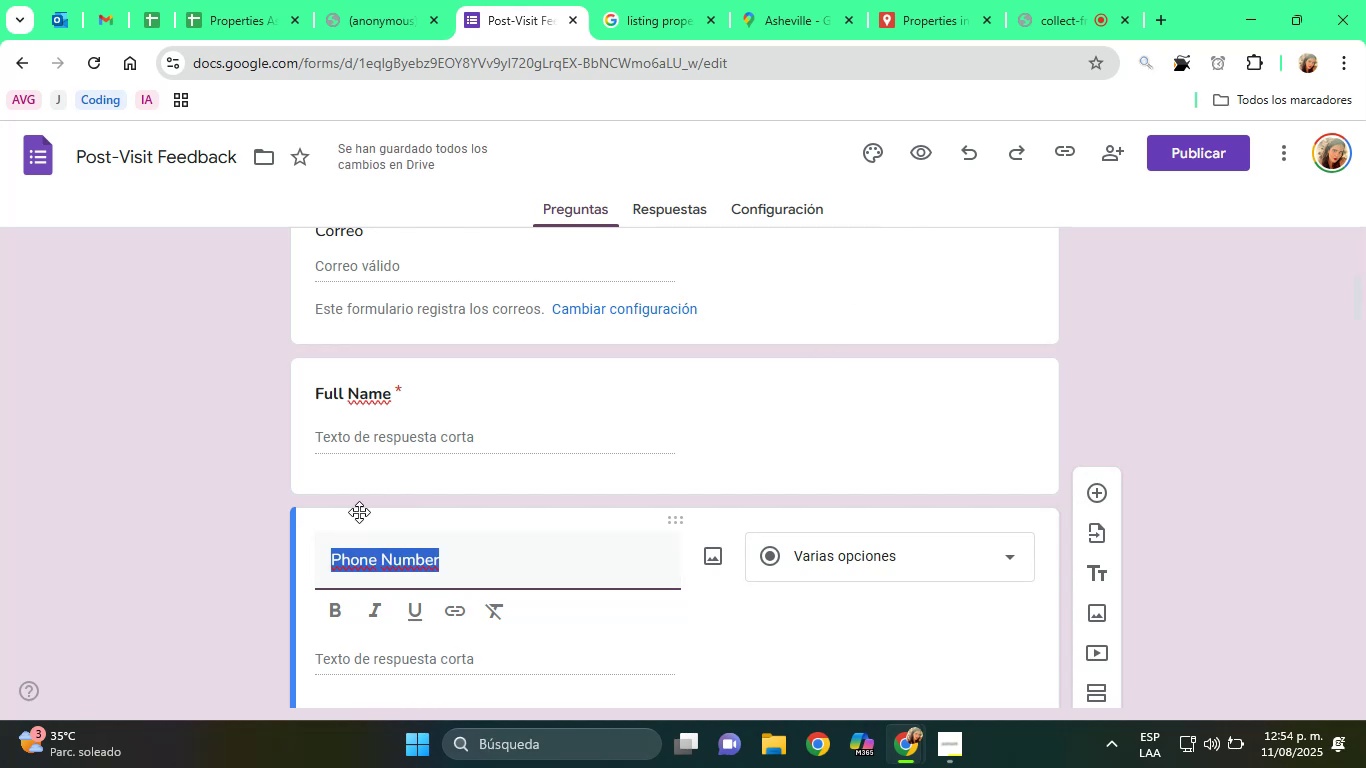 
scroll: coordinate [331, 557], scroll_direction: down, amount: 1.0
 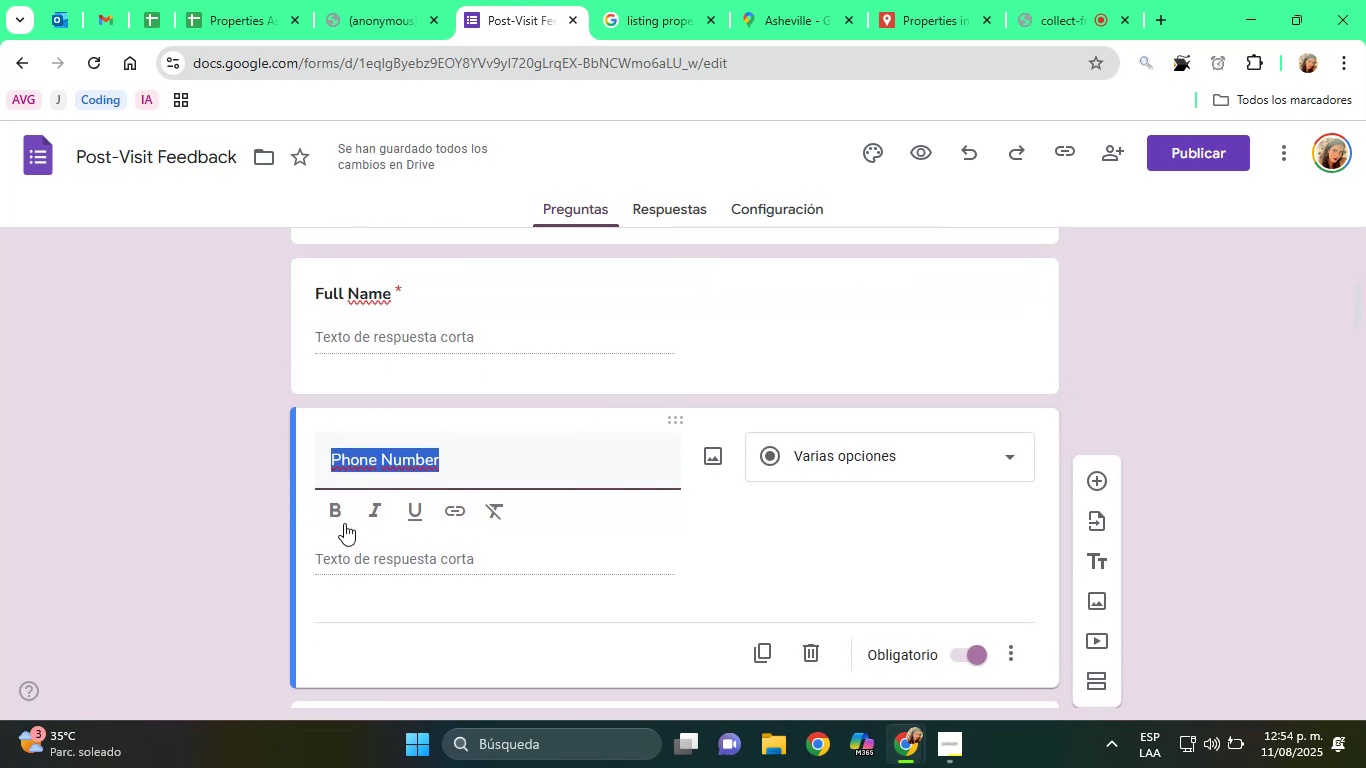 
left_click([335, 513])
 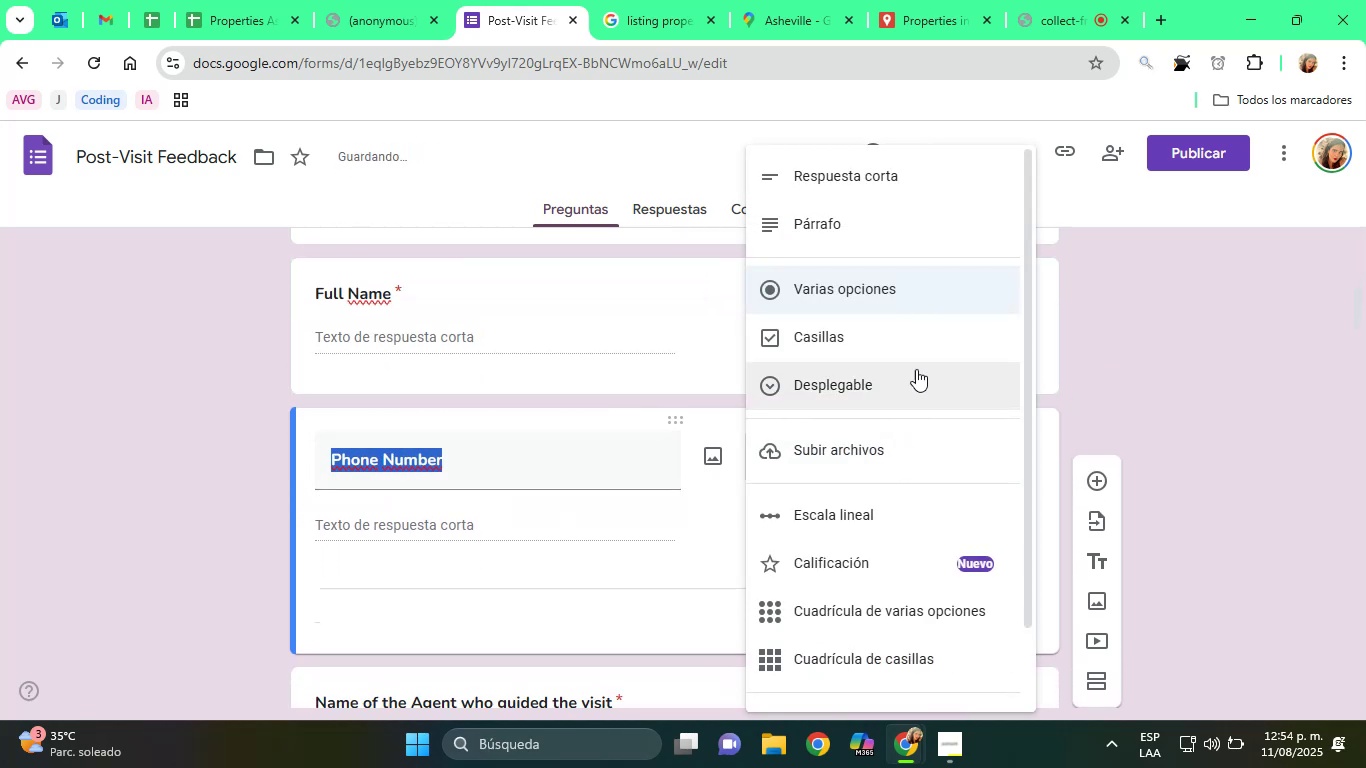 
left_click([805, 176])
 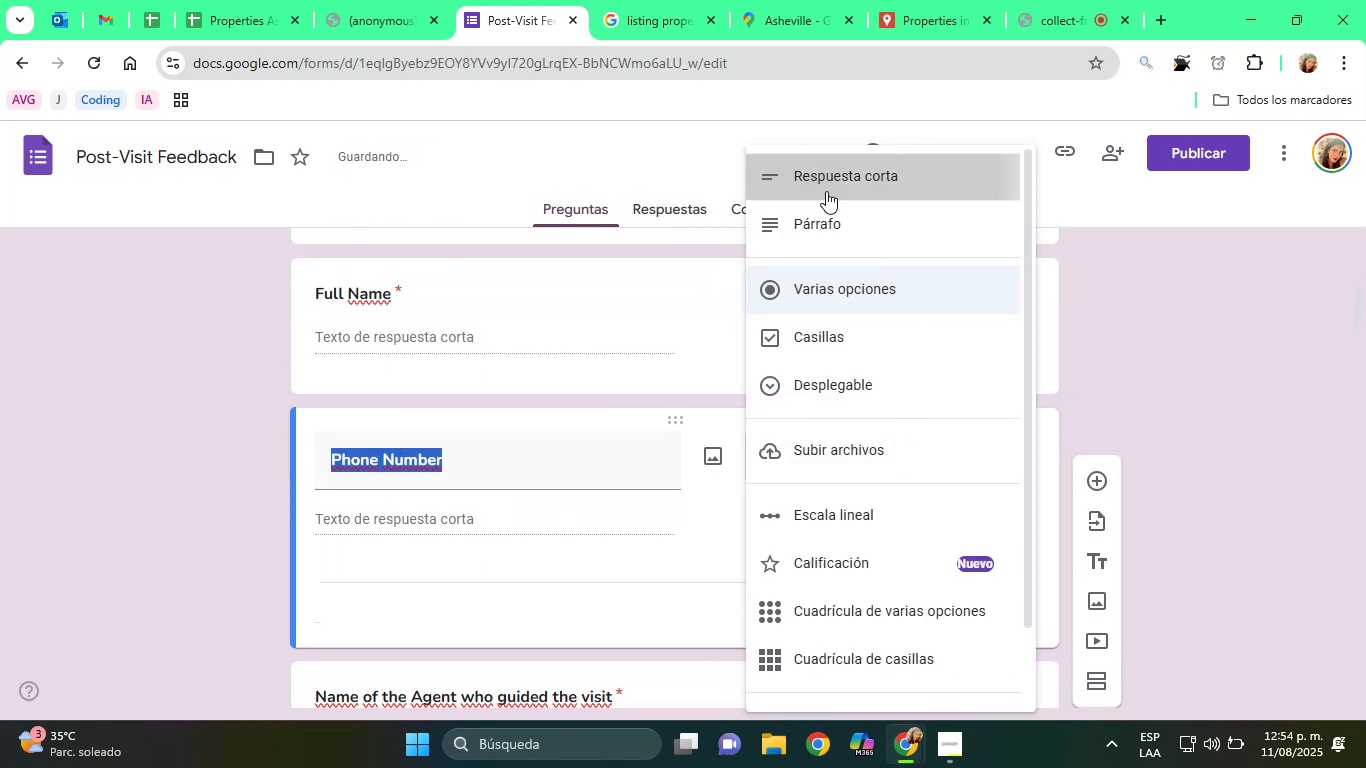 
scroll: coordinate [1094, 343], scroll_direction: down, amount: 2.0
 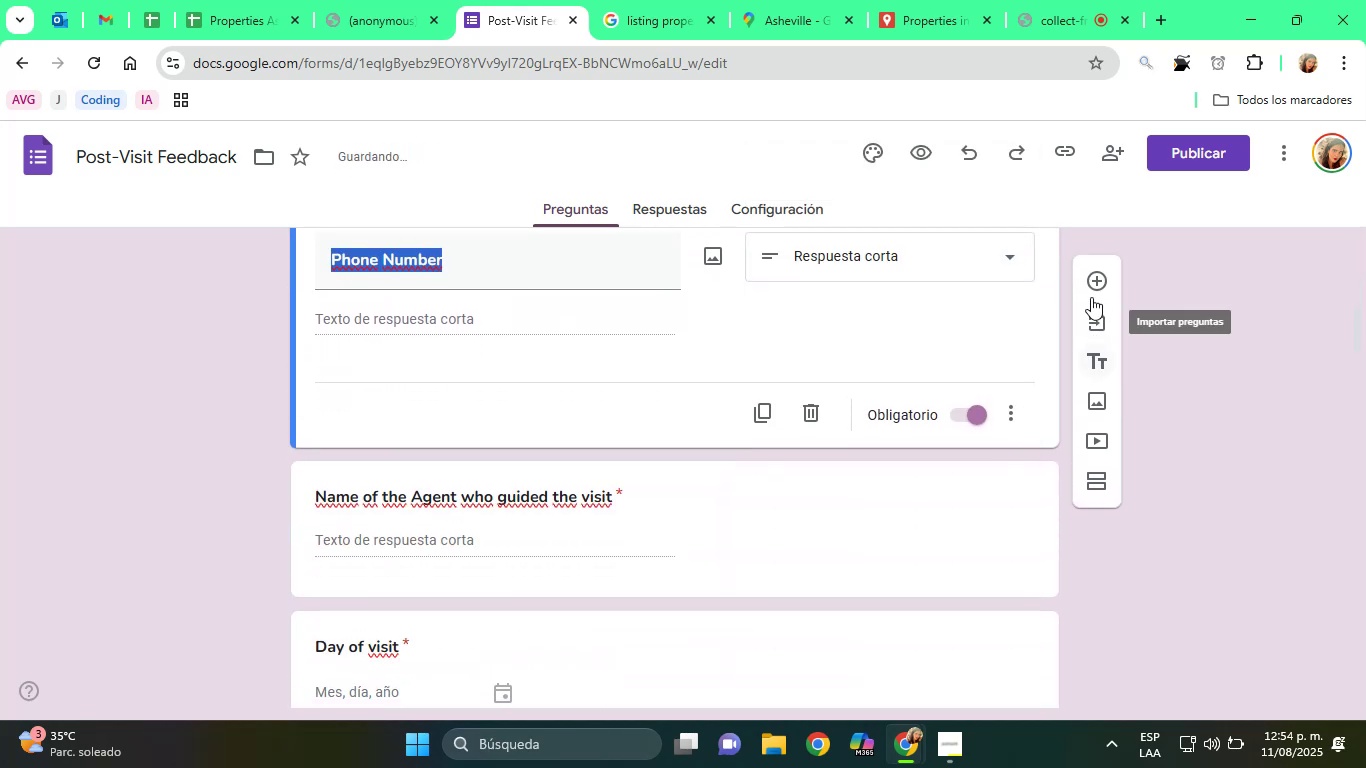 
left_click([1091, 282])
 